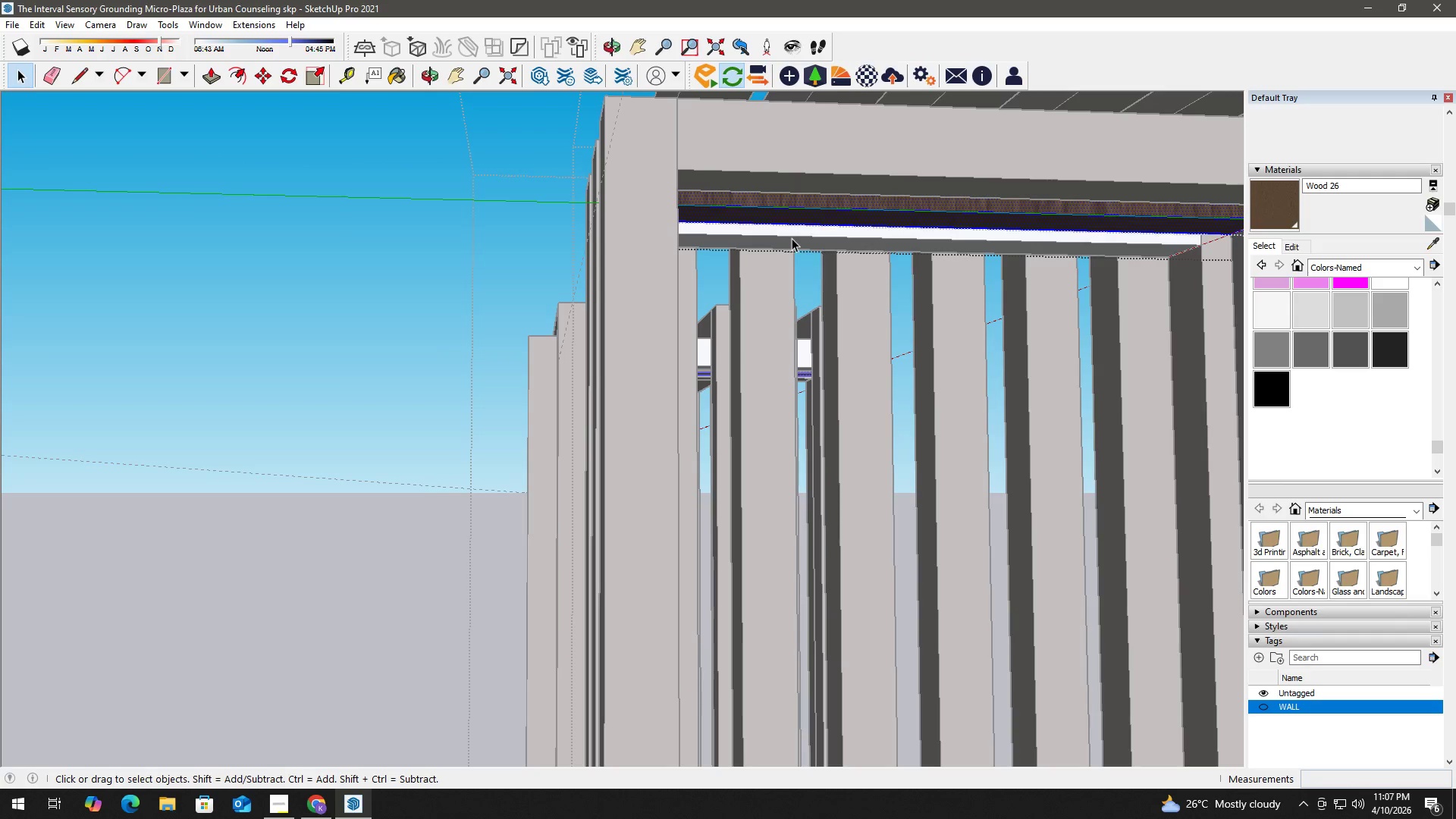 
double_click([792, 238])
 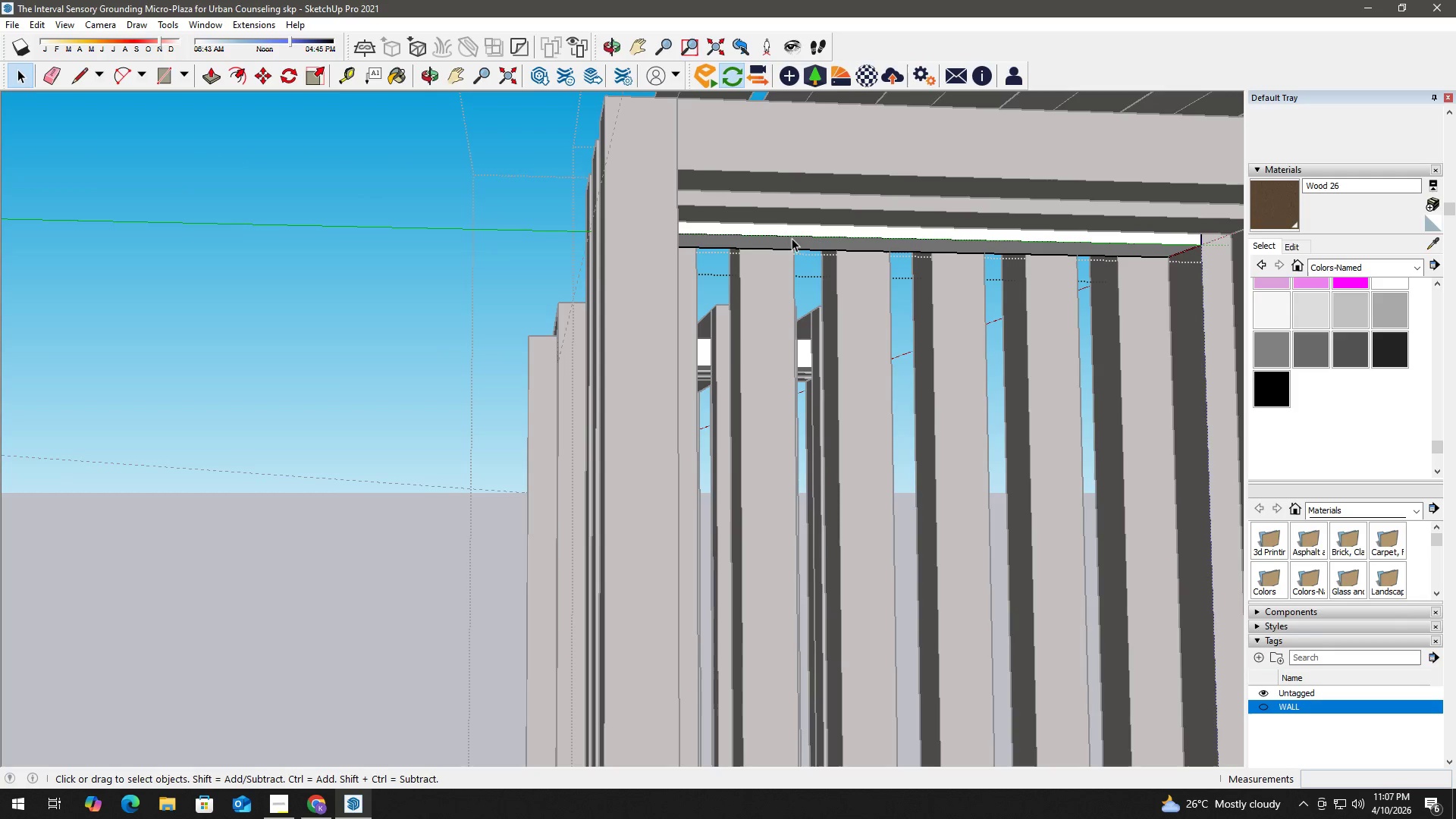 
triple_click([799, 236])
 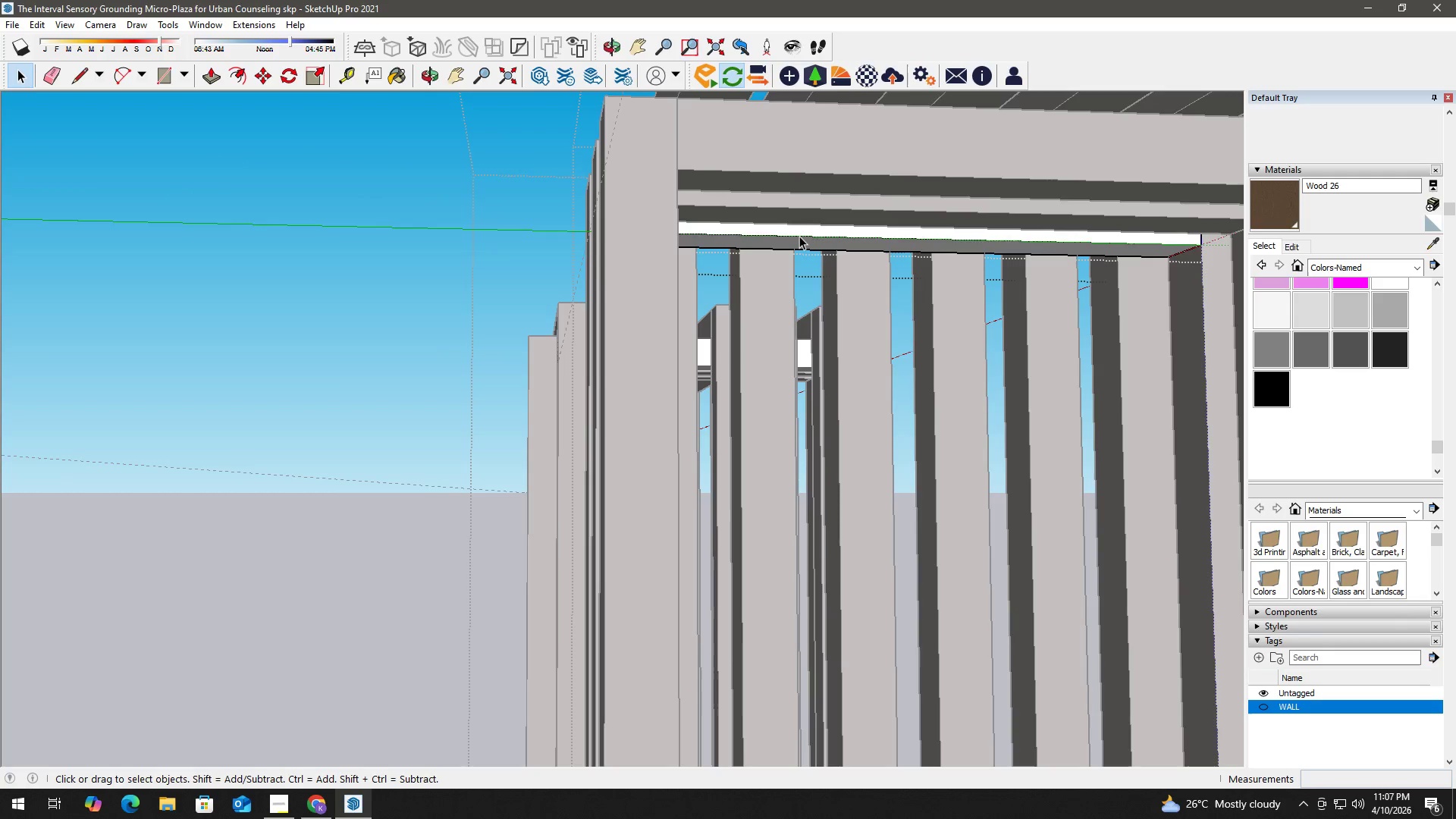 
triple_click([799, 236])
 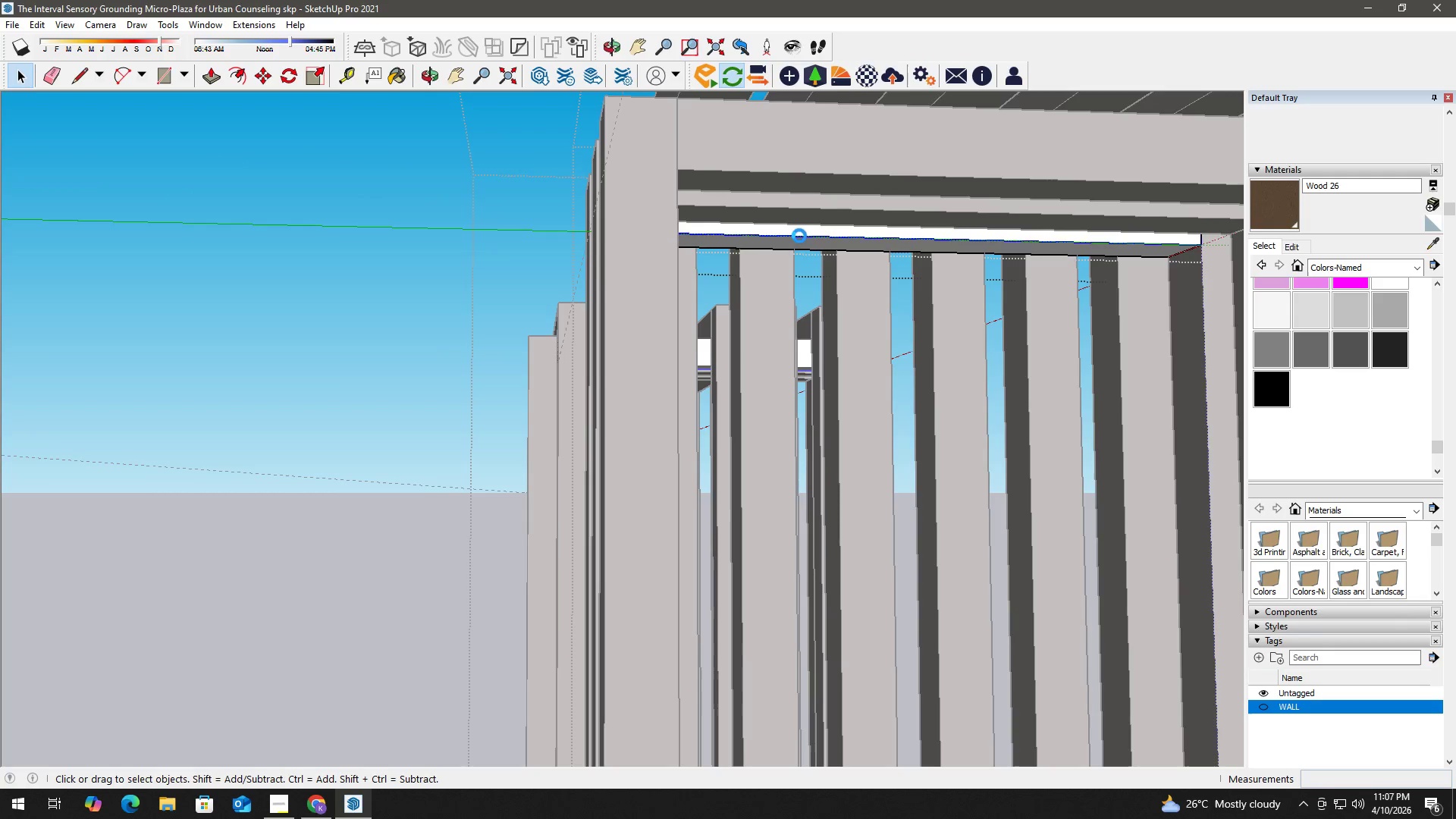 
triple_click([799, 236])
 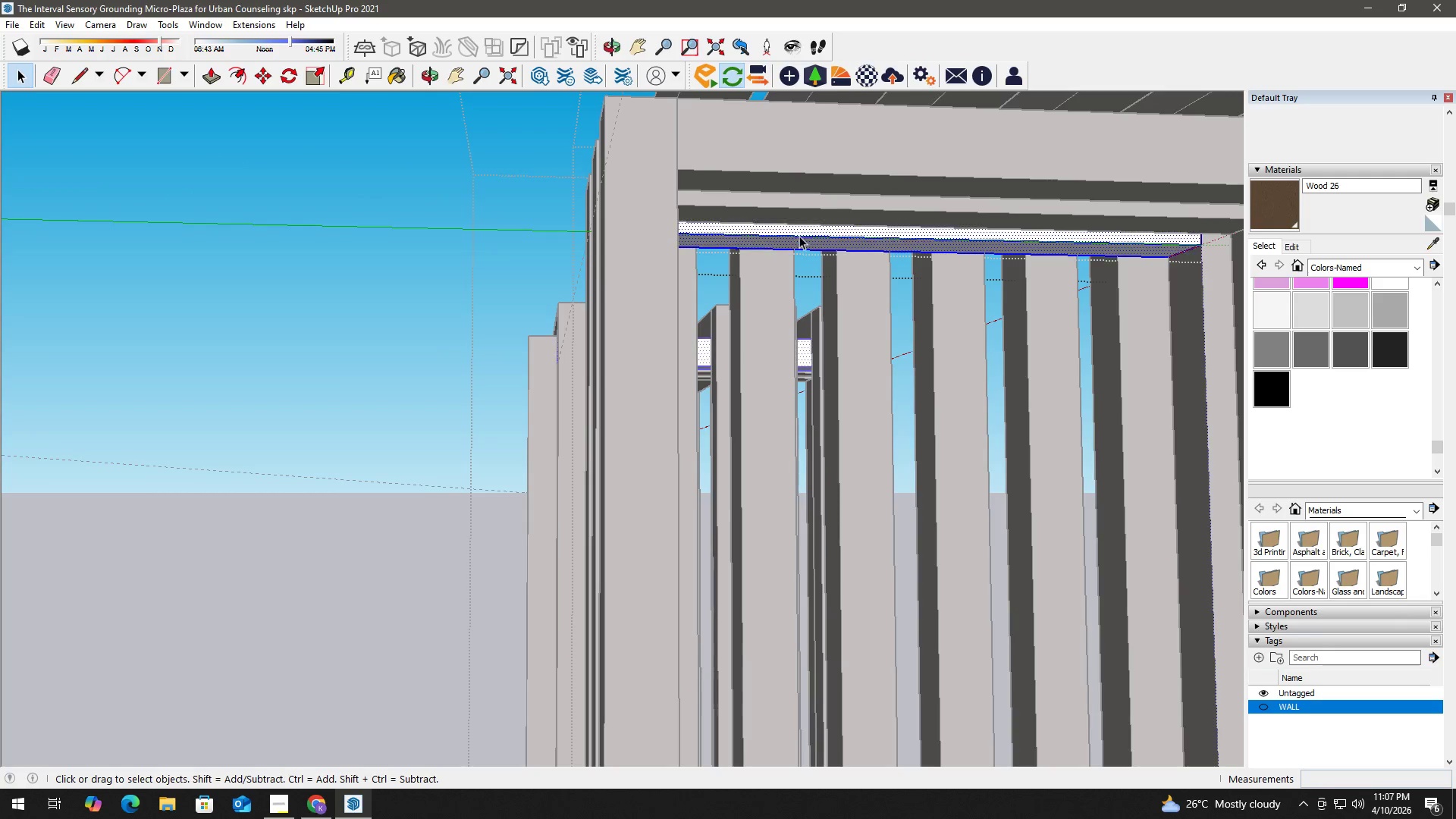 
triple_click([799, 236])
 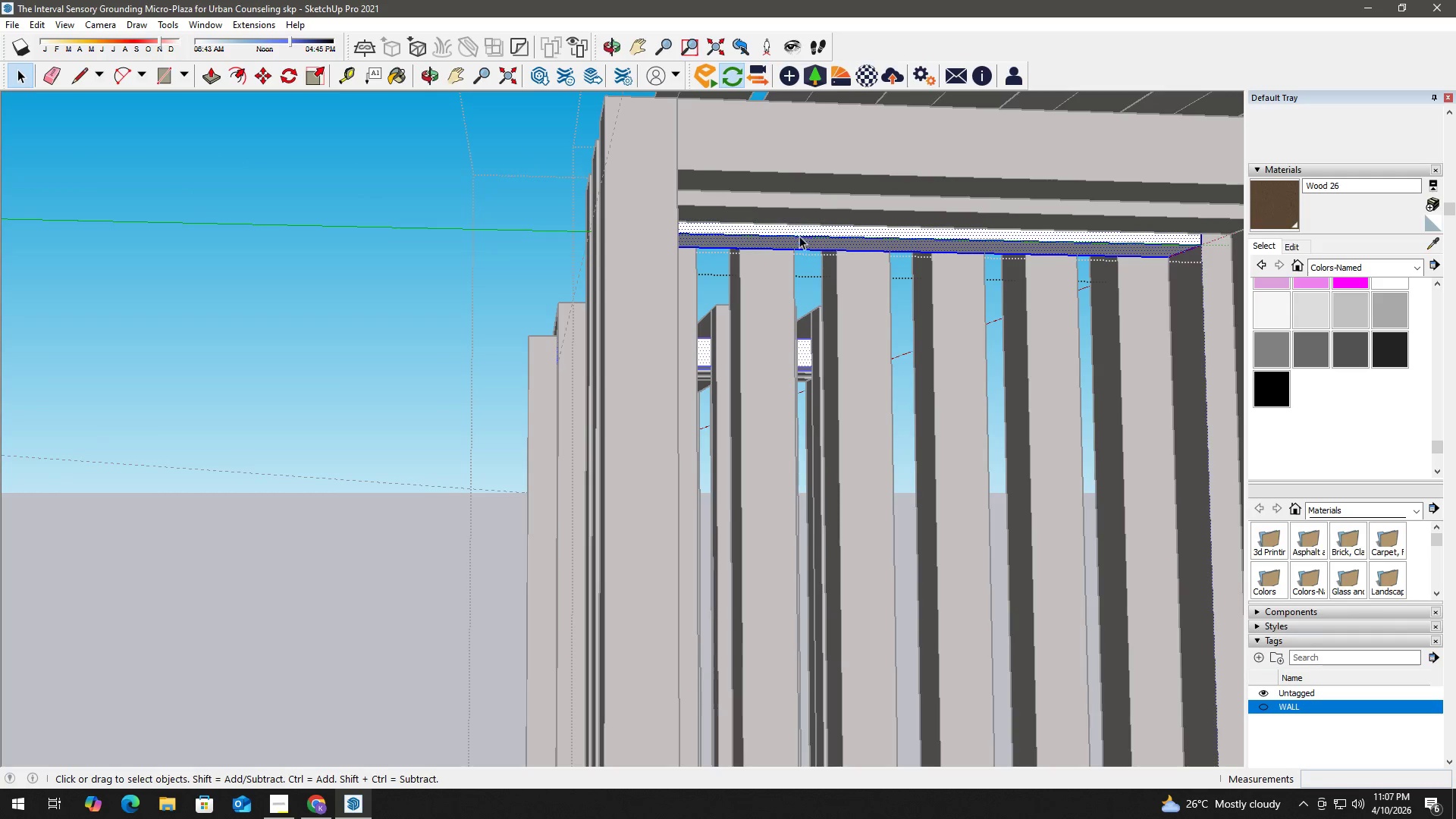 
triple_click([799, 236])
 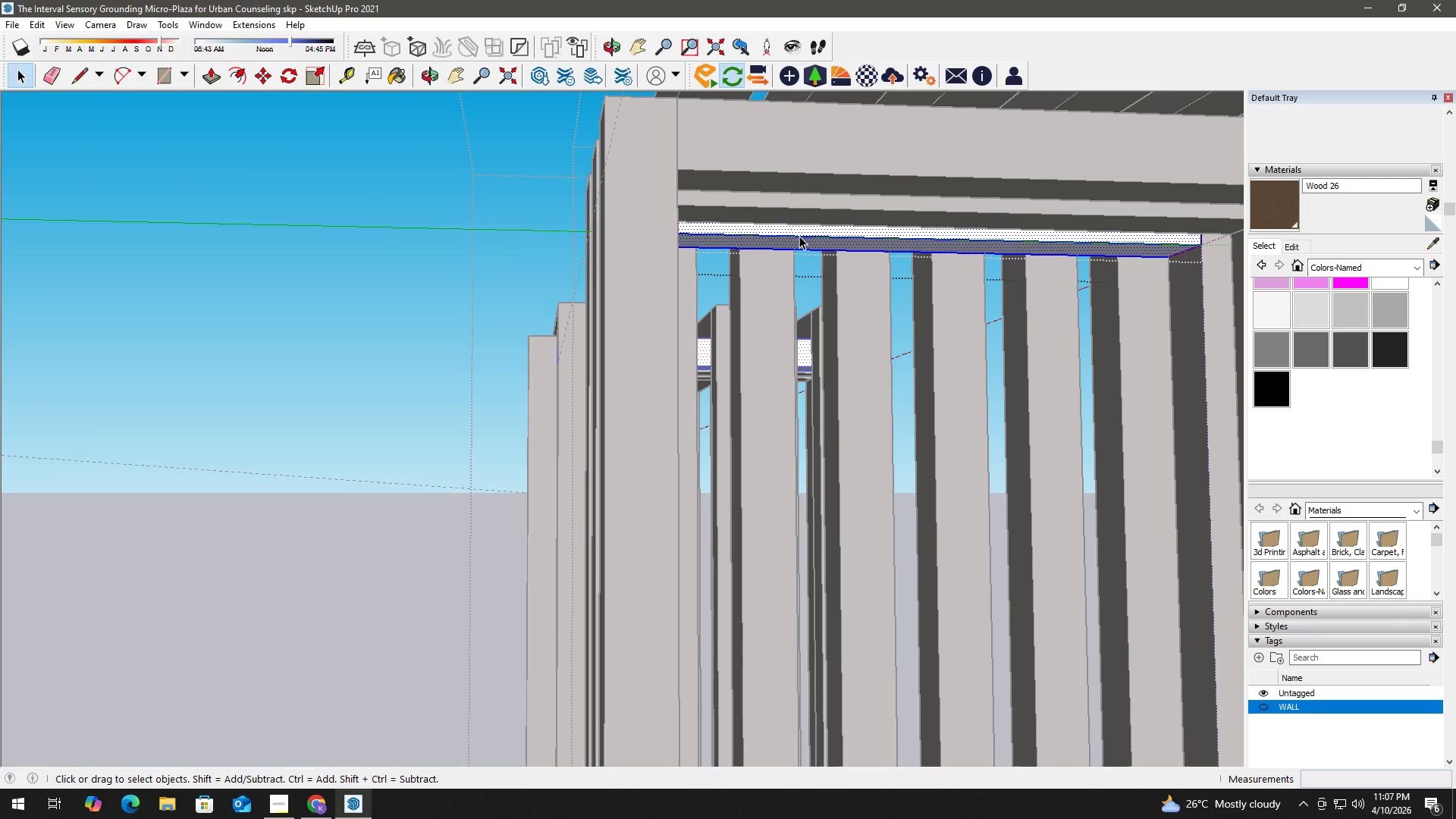 
triple_click([799, 236])
 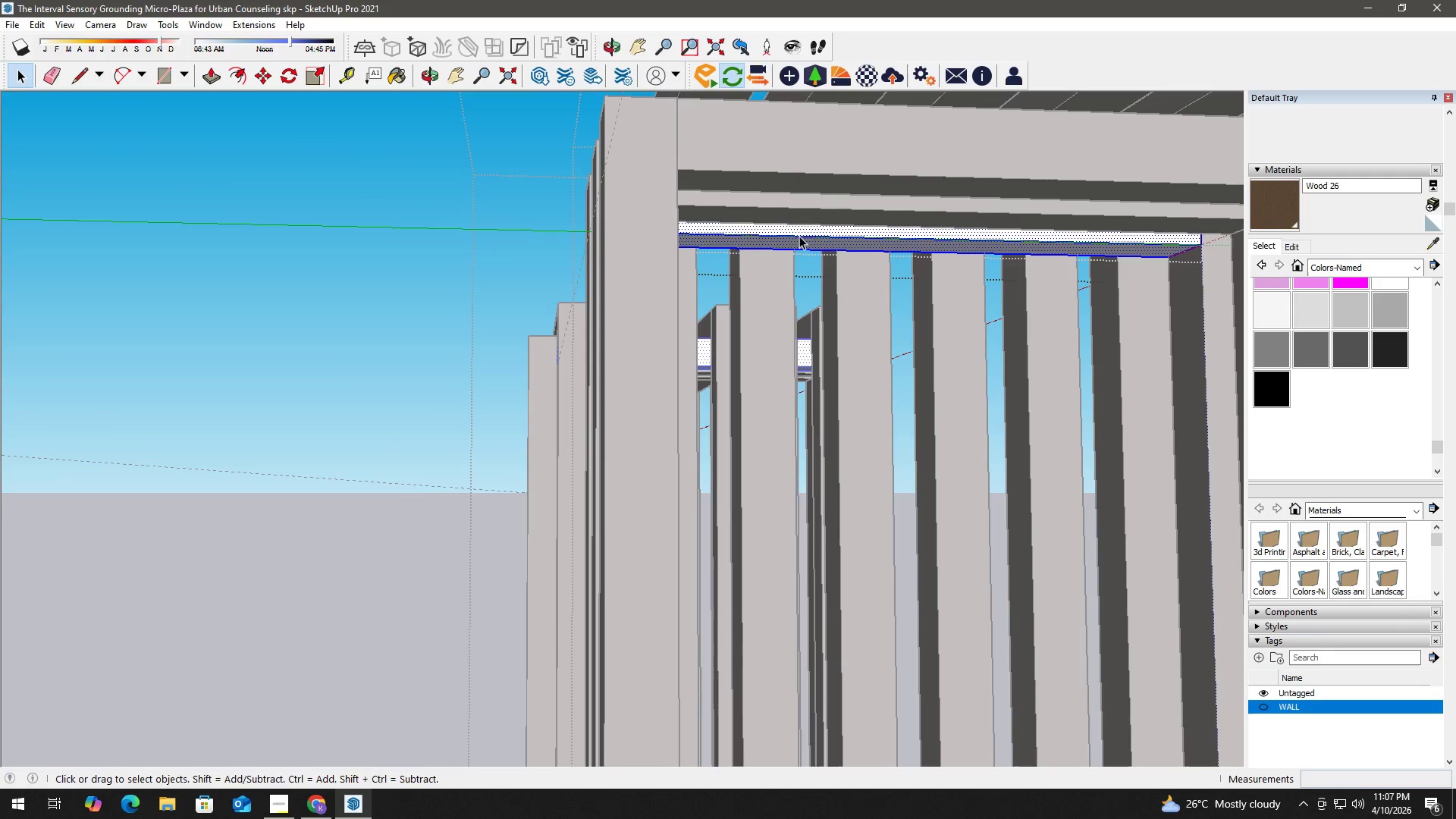 
key(B)
 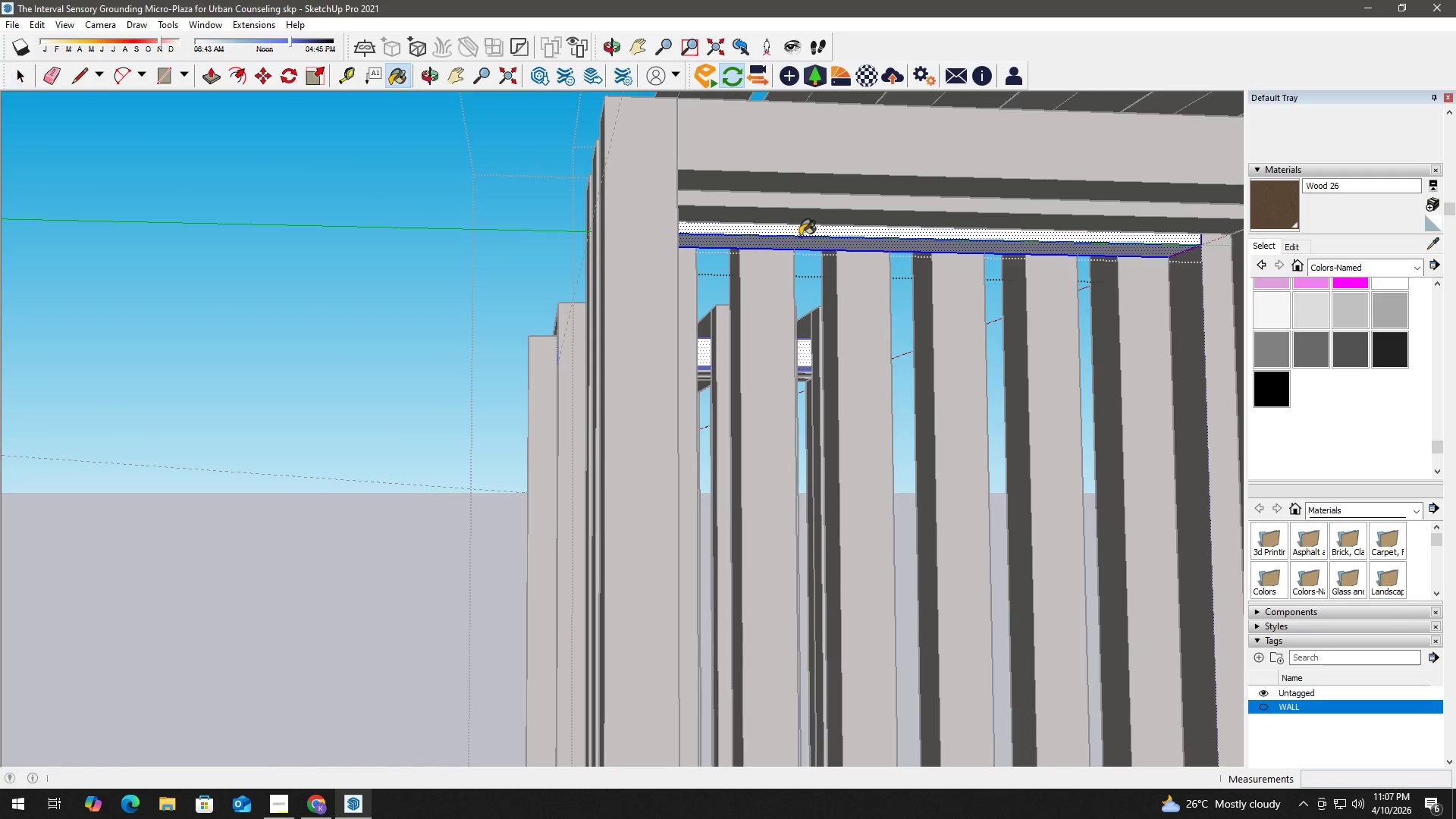 
triple_click([801, 236])
 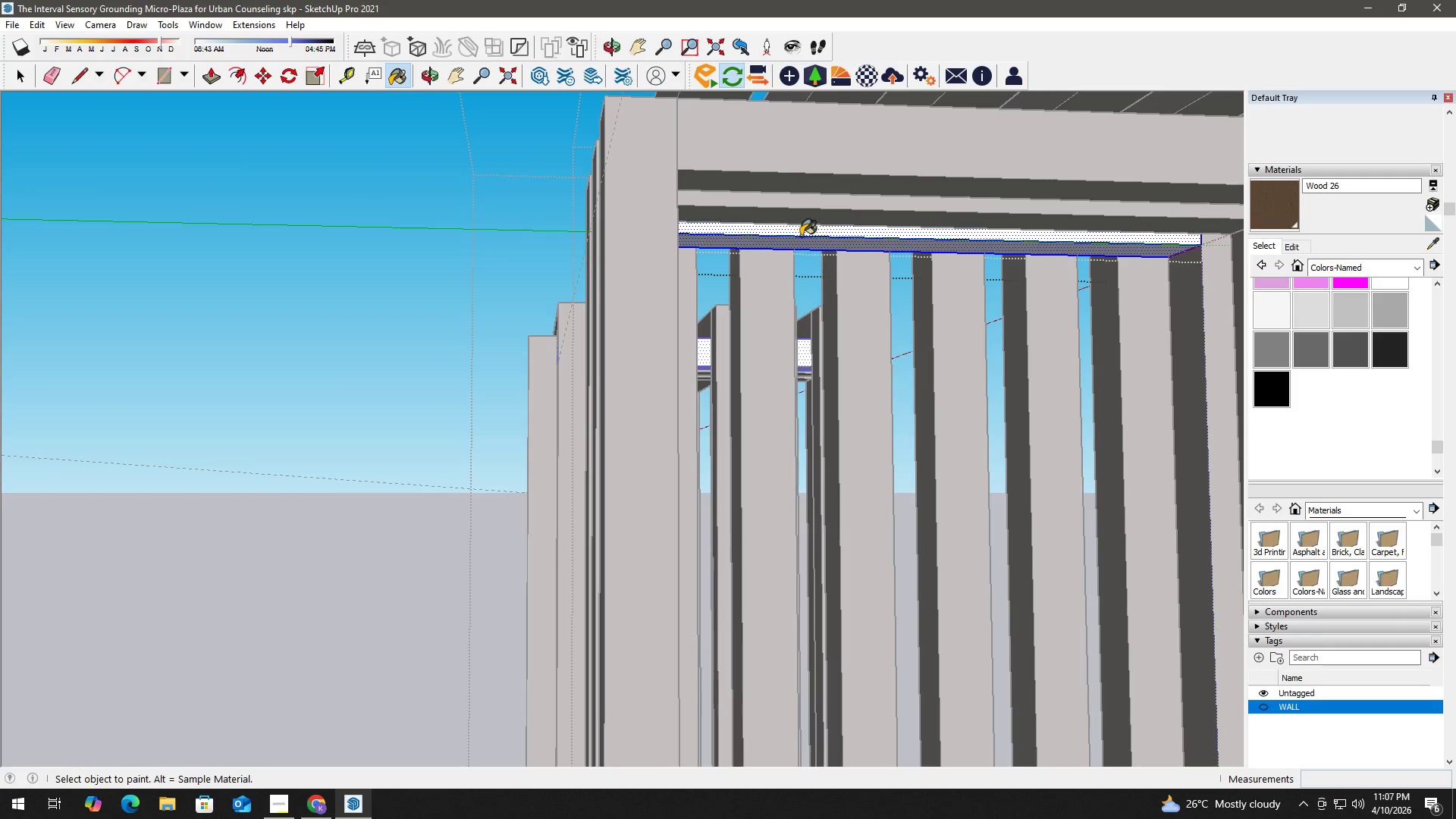 
triple_click([801, 236])
 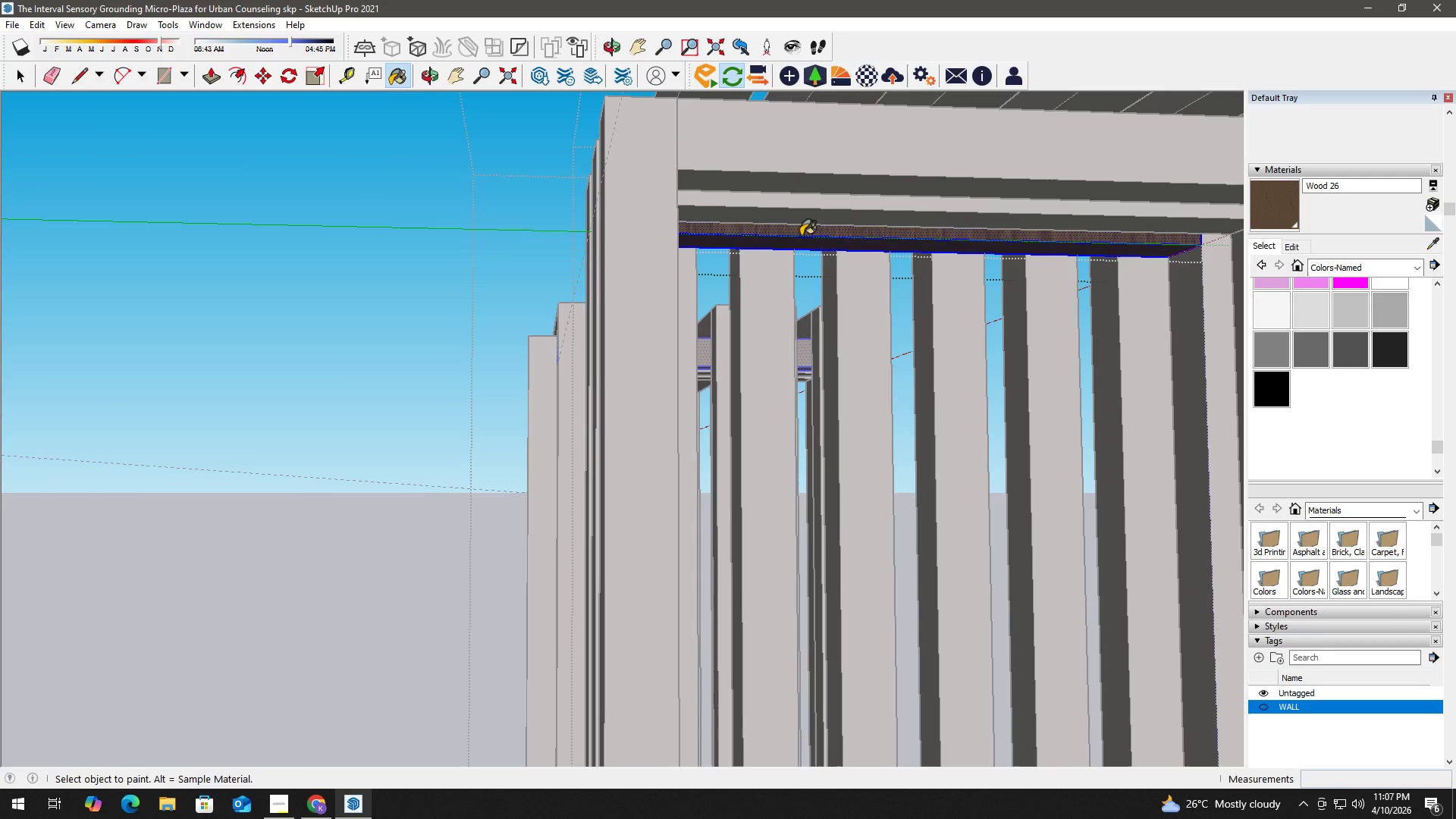 
triple_click([801, 236])
 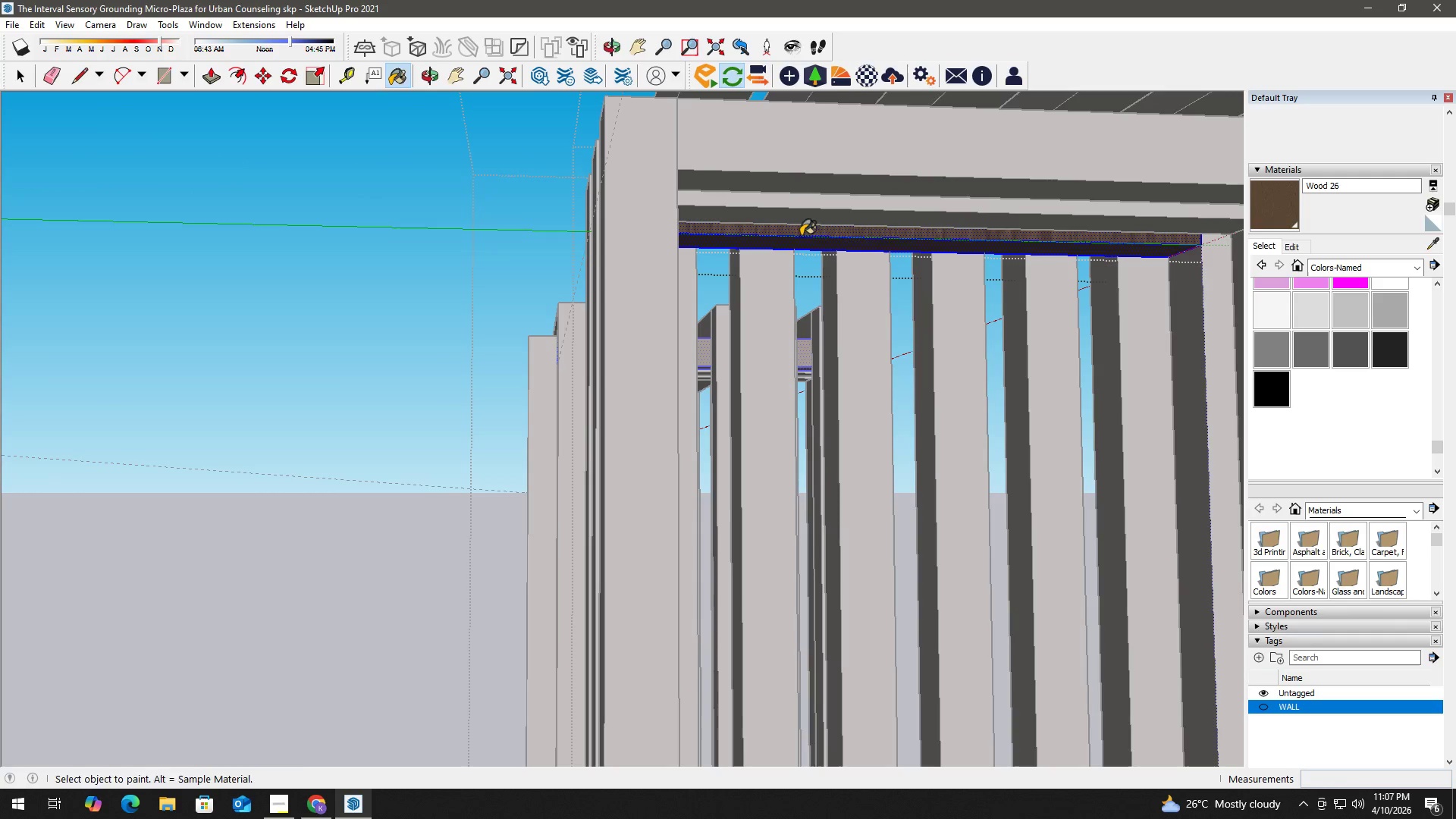 
key(Space)
 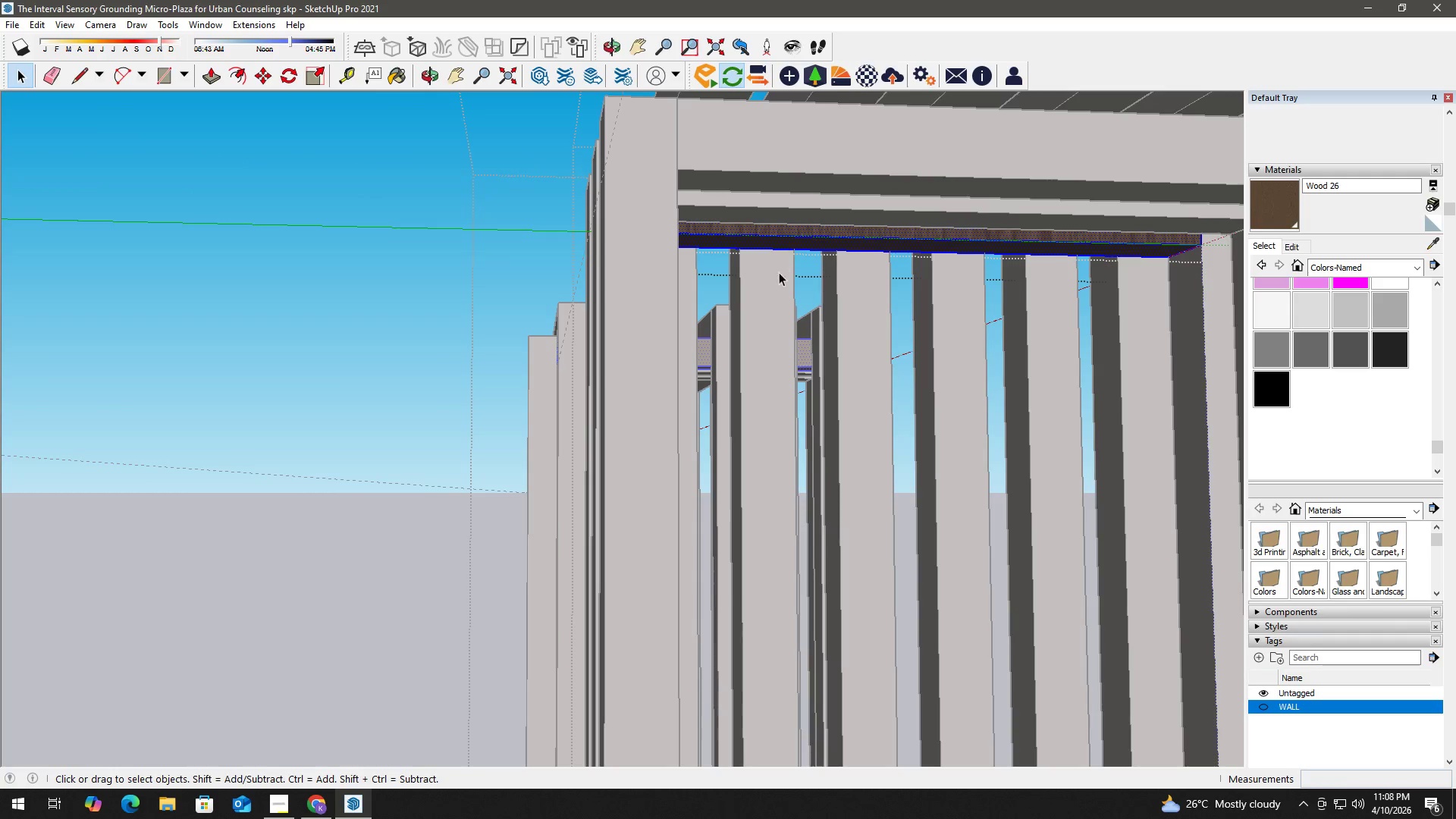 
key(Escape)
 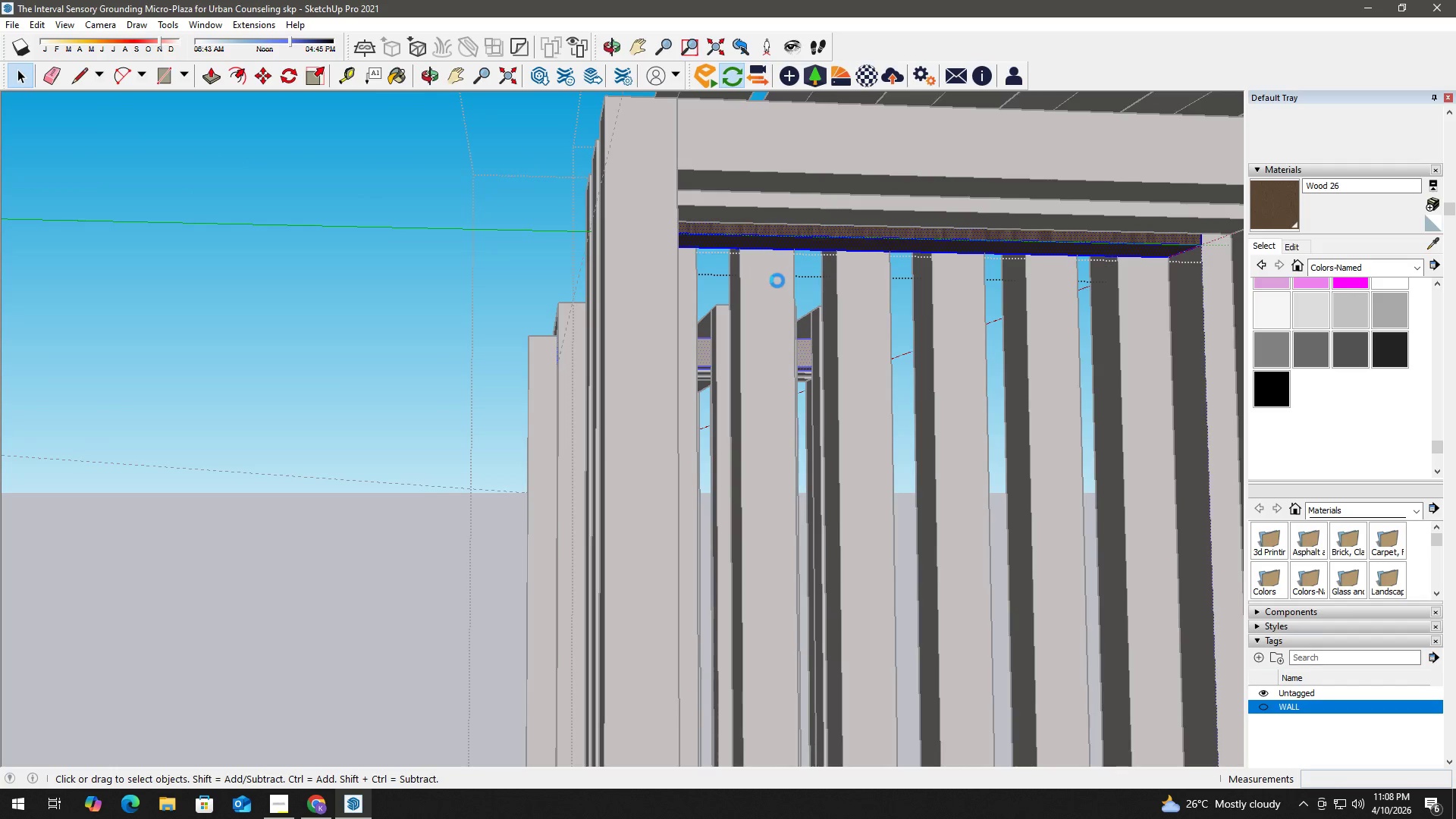 
key(Escape)
 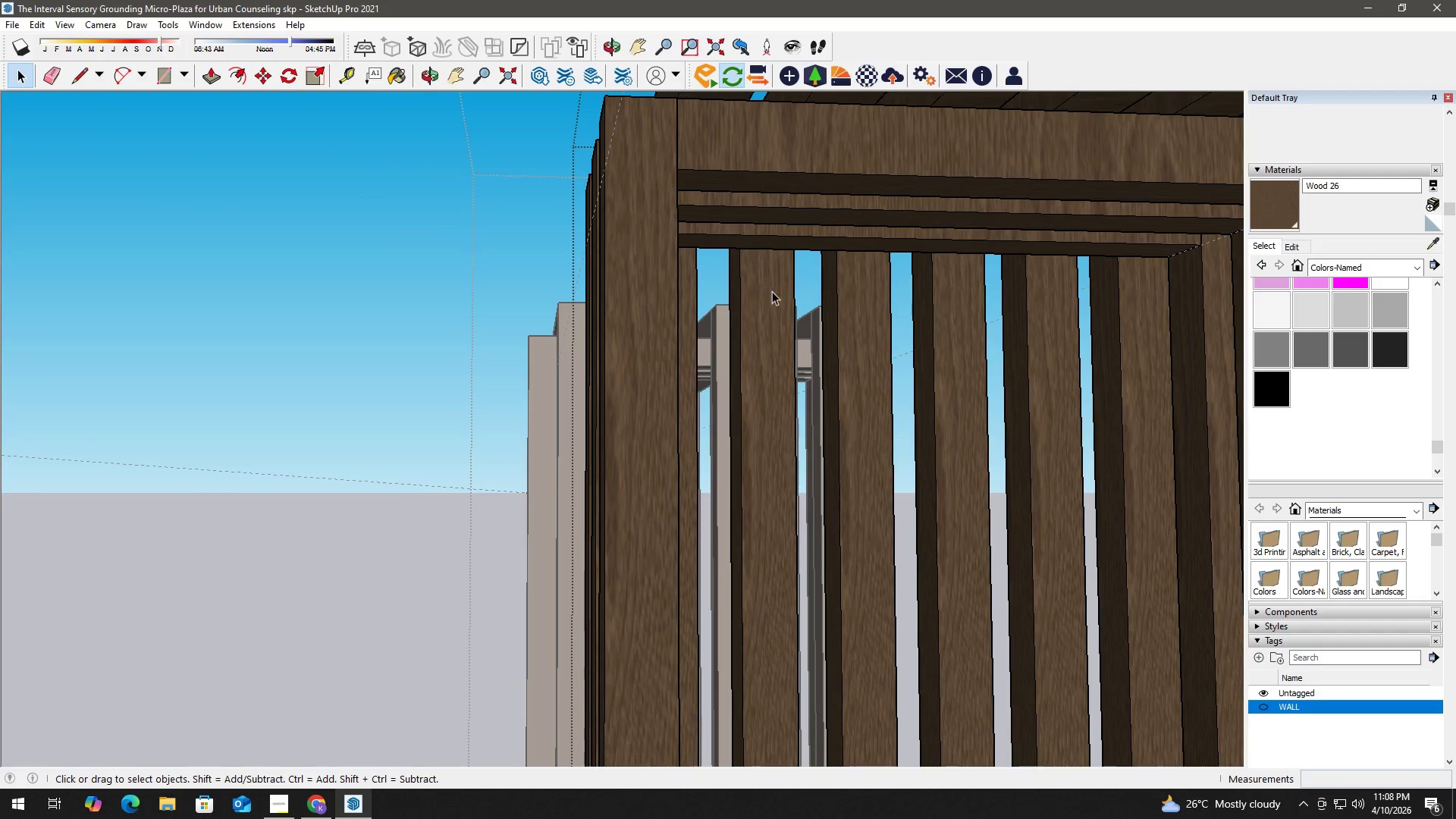 
key(Escape)
 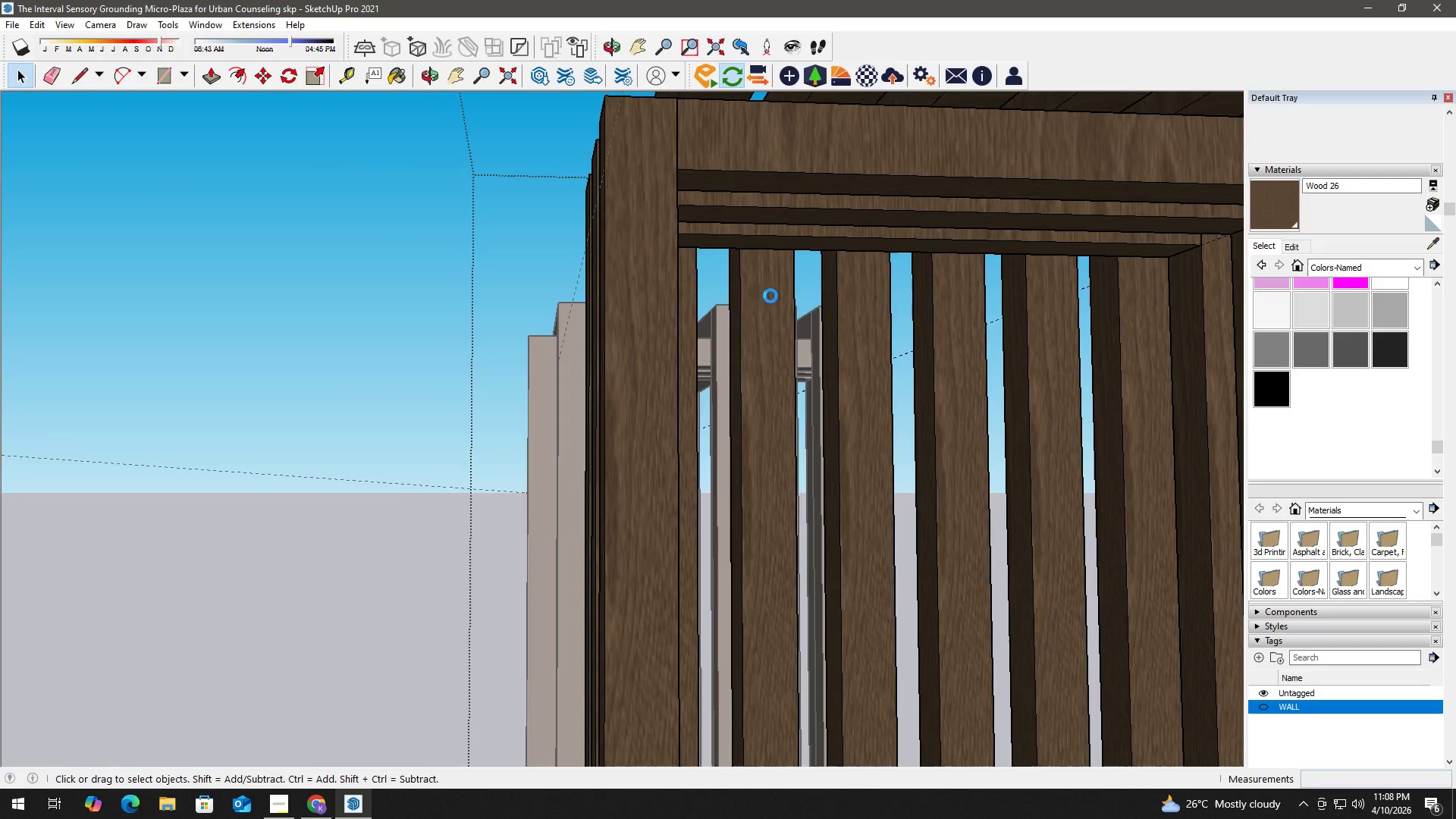 
scroll: coordinate [767, 306], scroll_direction: down, amount: 3.0
 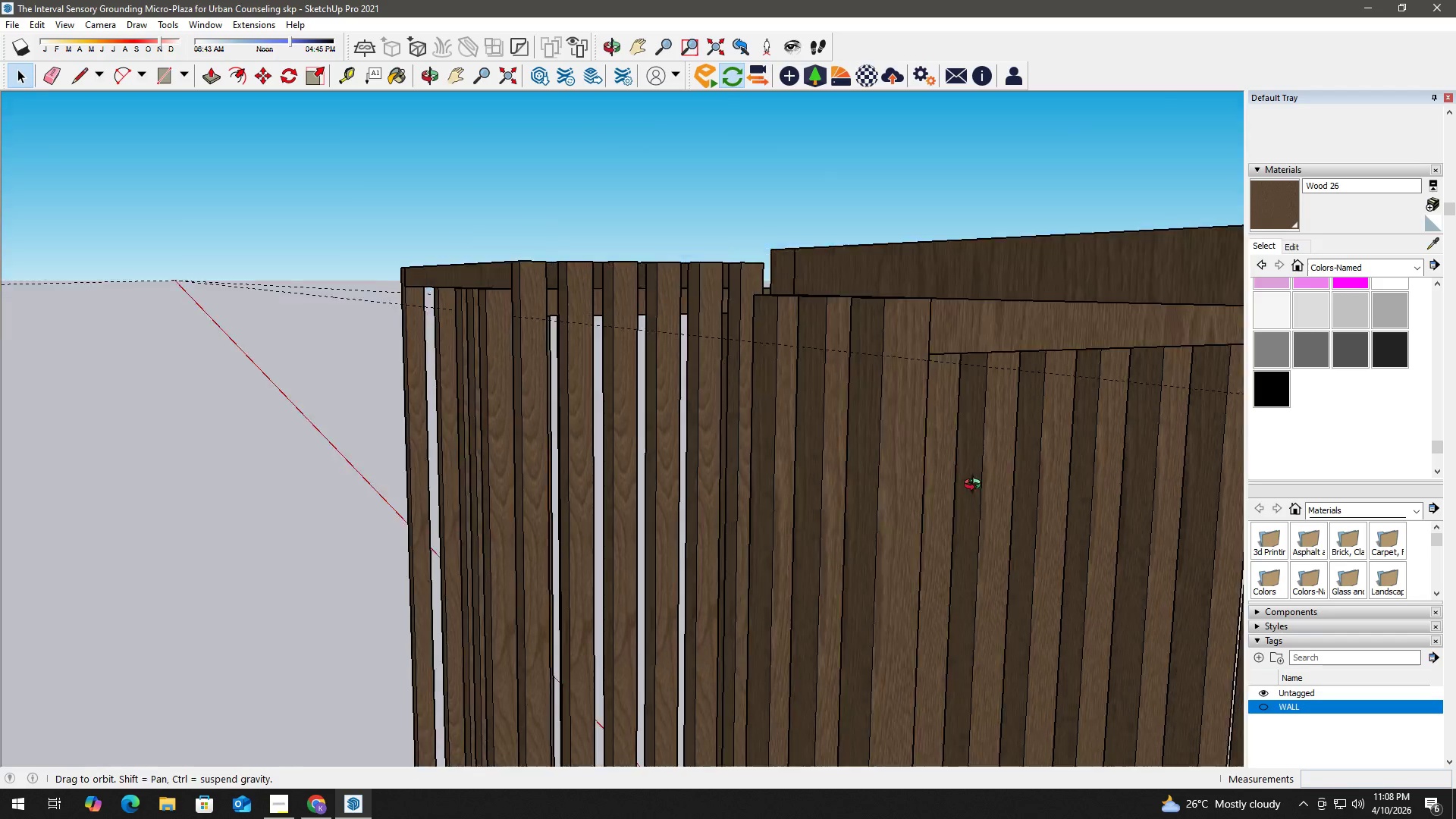 
key(E)
 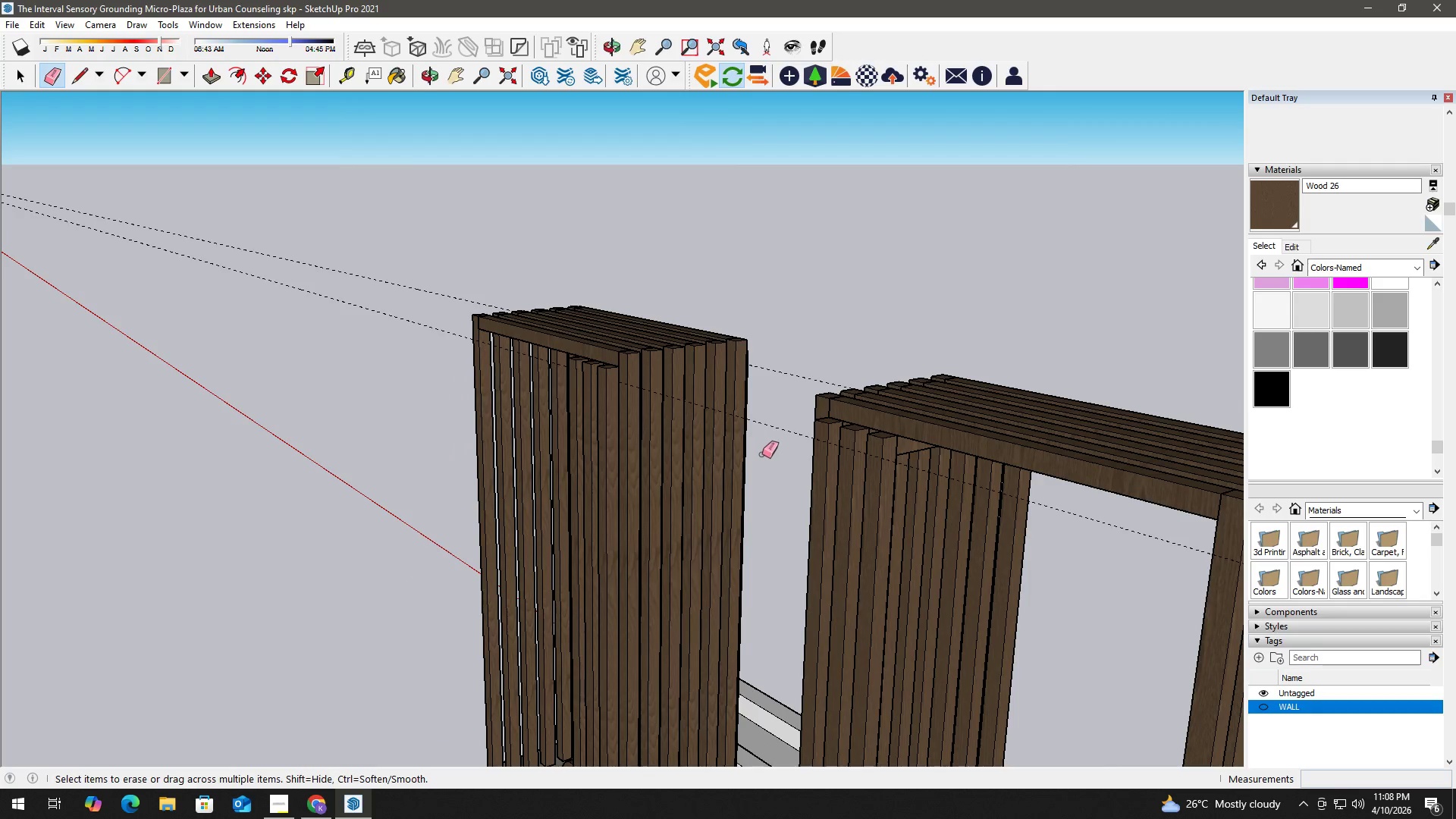 
left_click_drag(start_coordinate=[764, 450], to_coordinate=[785, 354])
 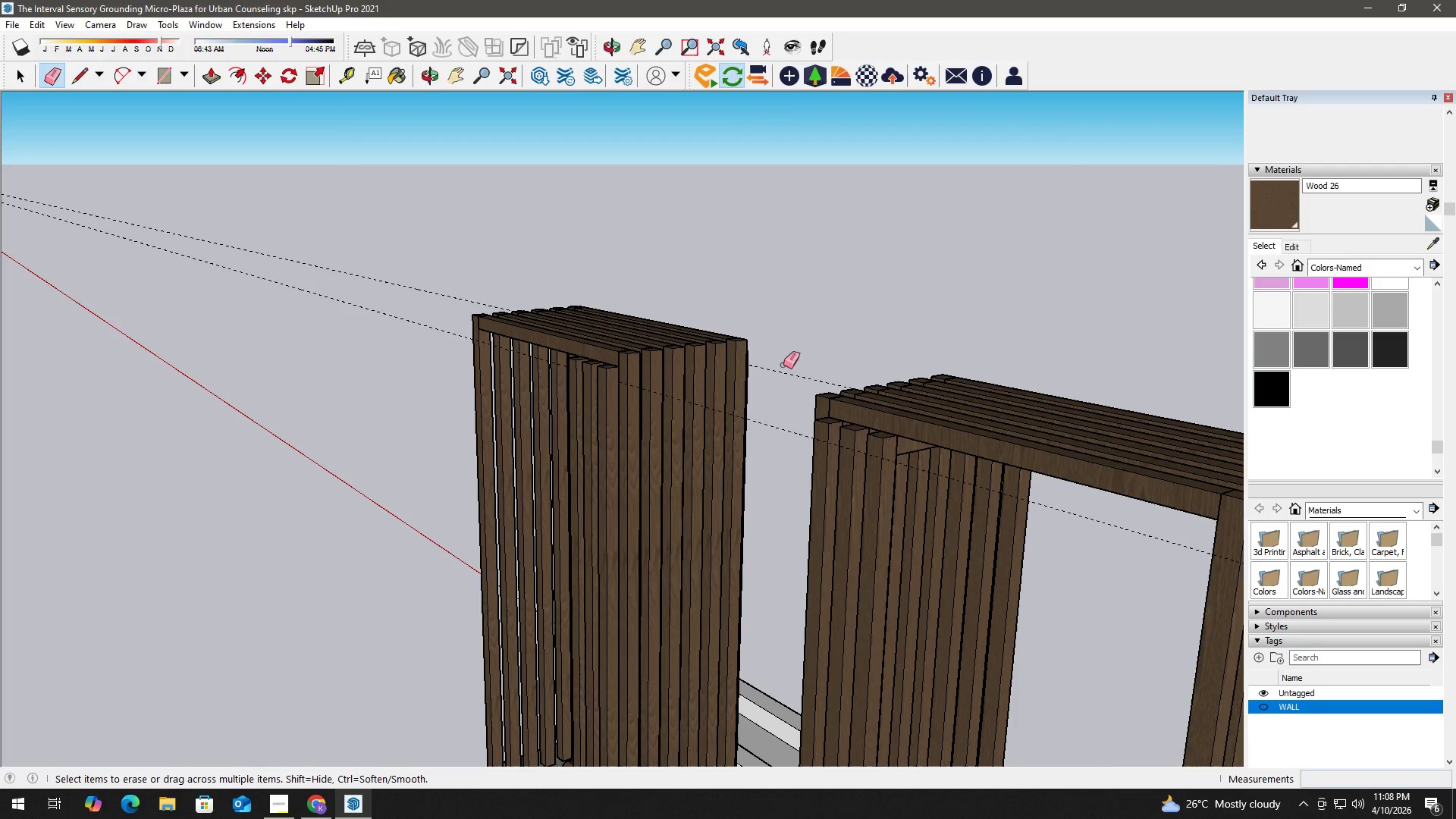 
scroll: coordinate [803, 490], scroll_direction: down, amount: 6.0
 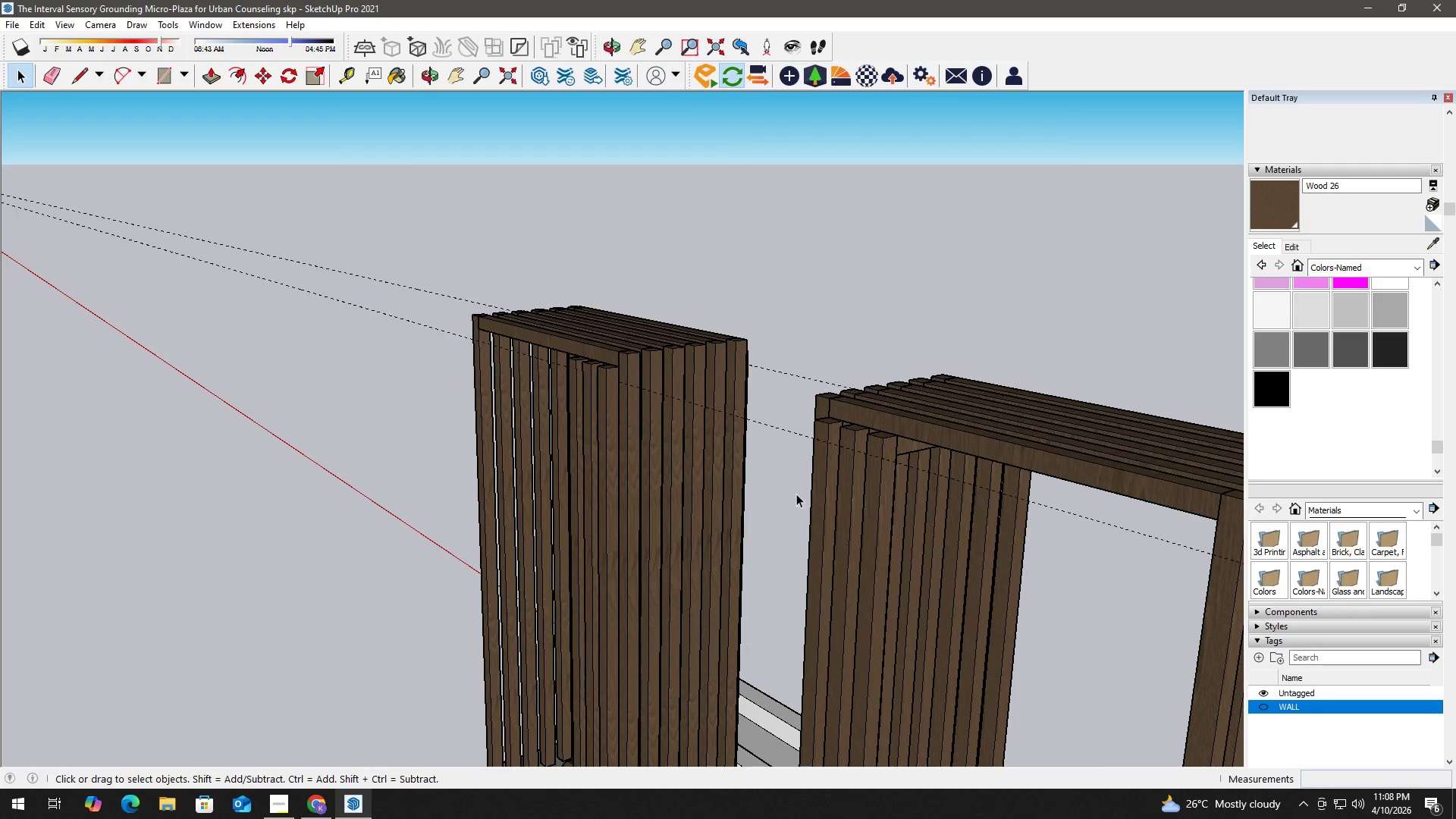 
left_click_drag(start_coordinate=[783, 366], to_coordinate=[786, 378])
 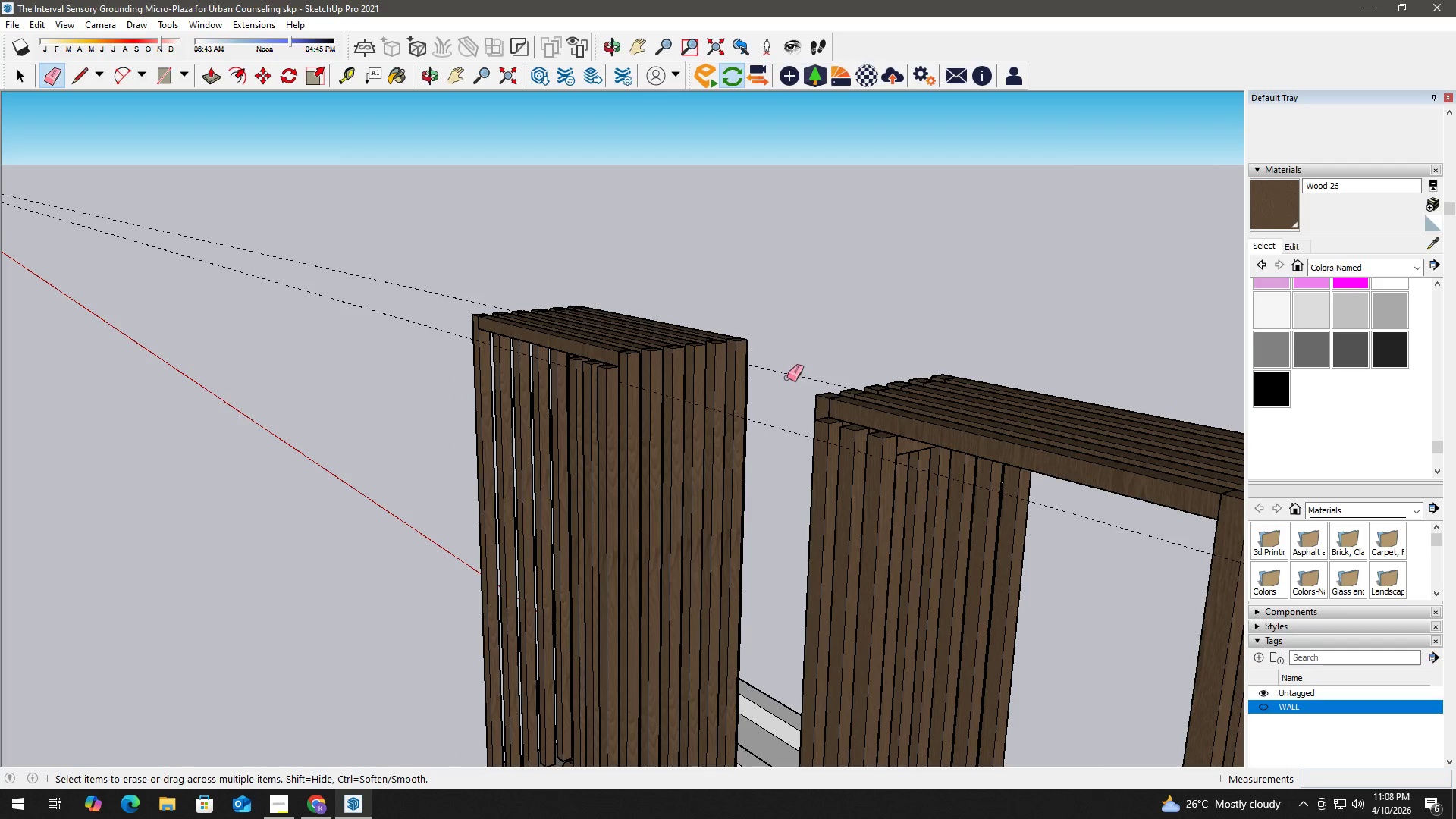 
key(Space)
 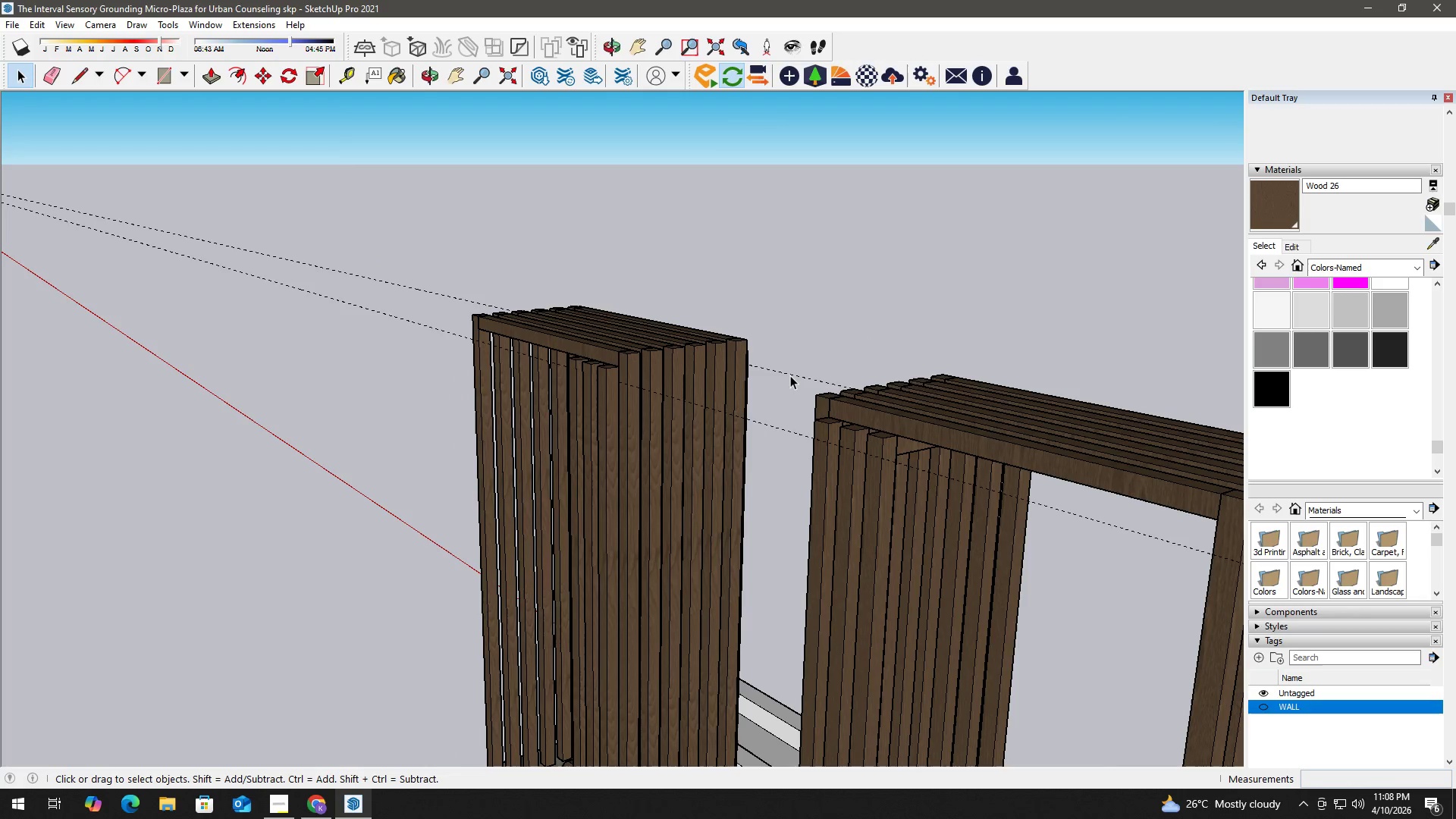 
double_click([790, 375])
 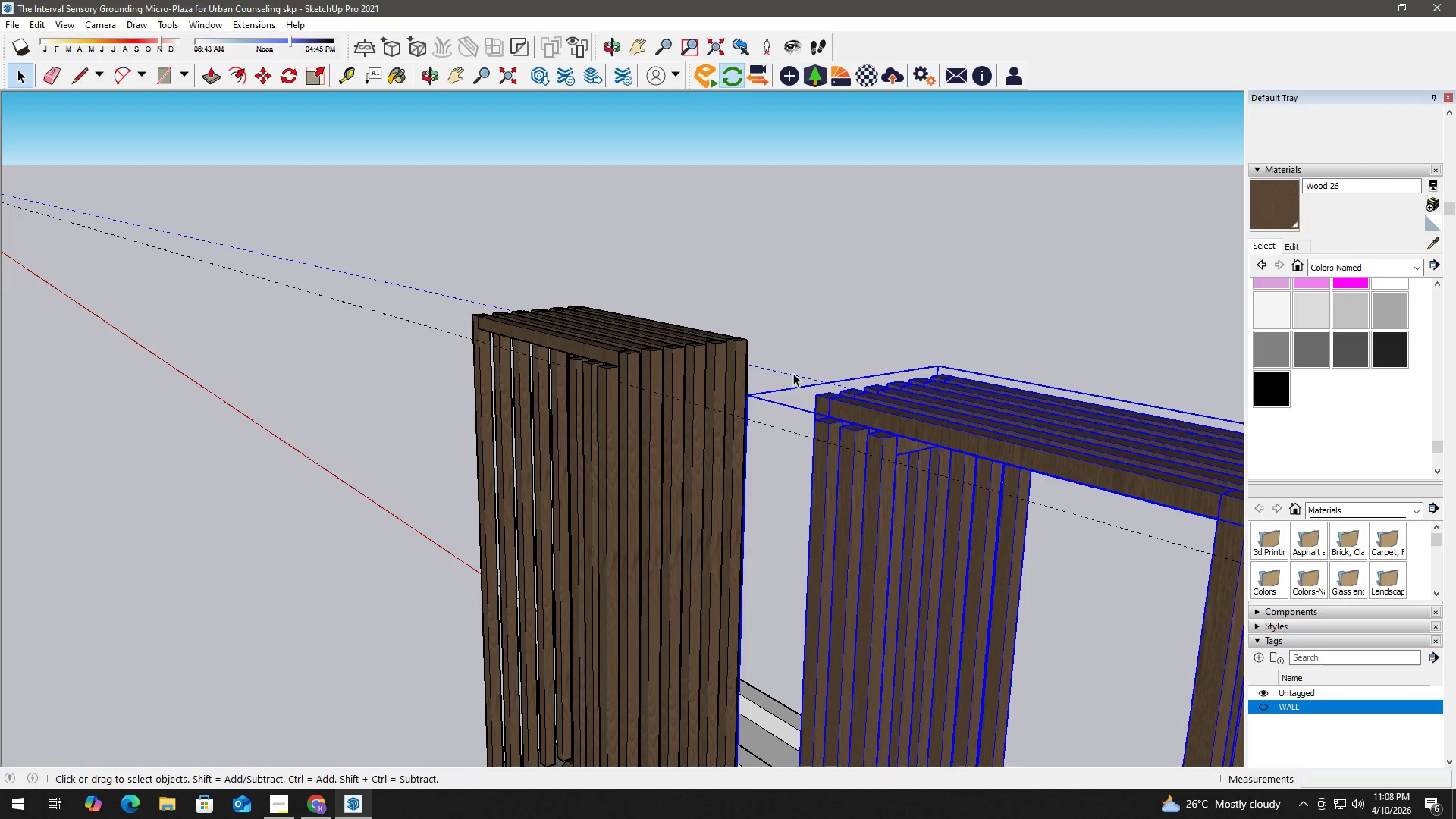 
triple_click([793, 373])
 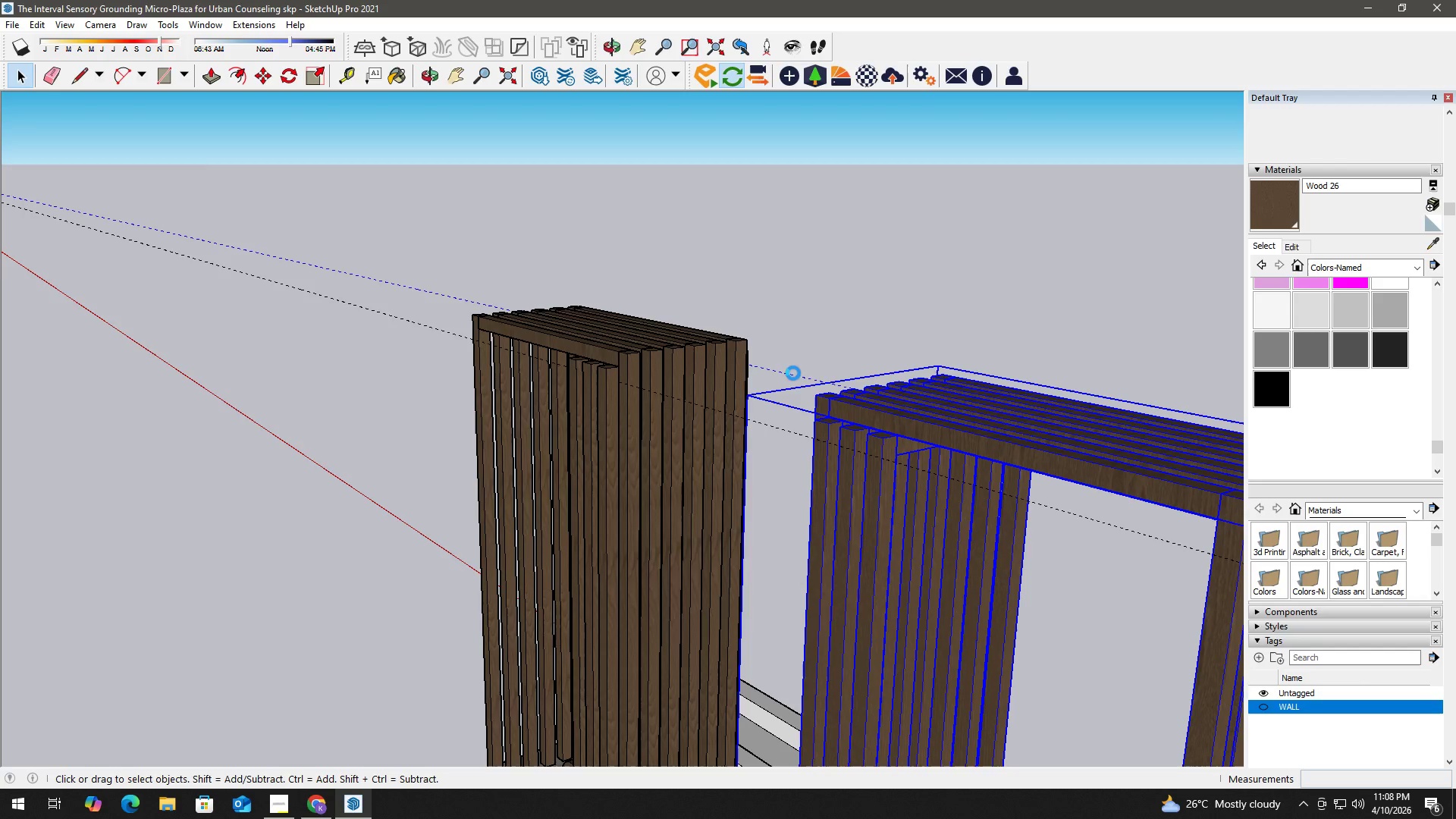 
triple_click([793, 373])
 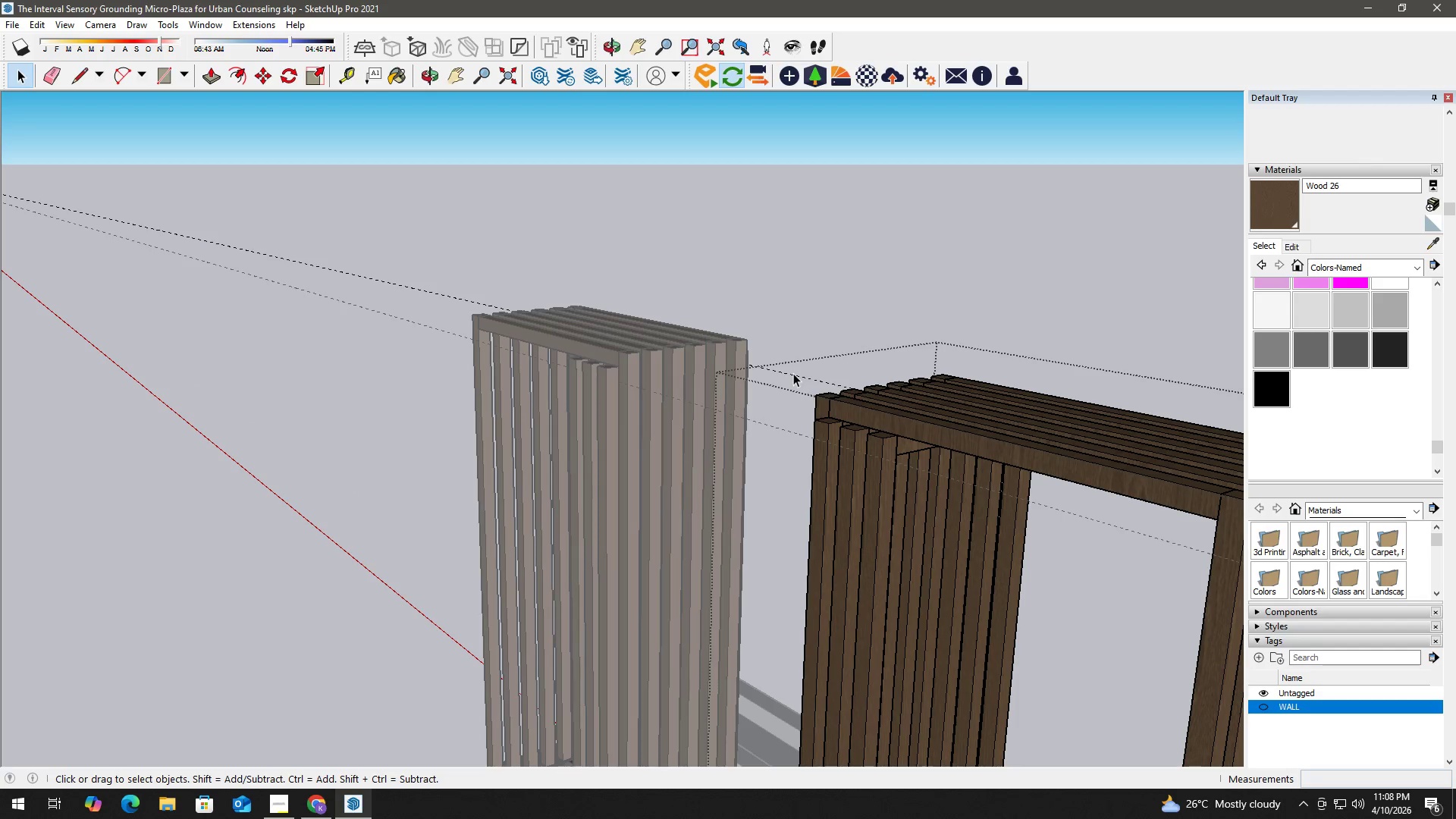 
key(E)
 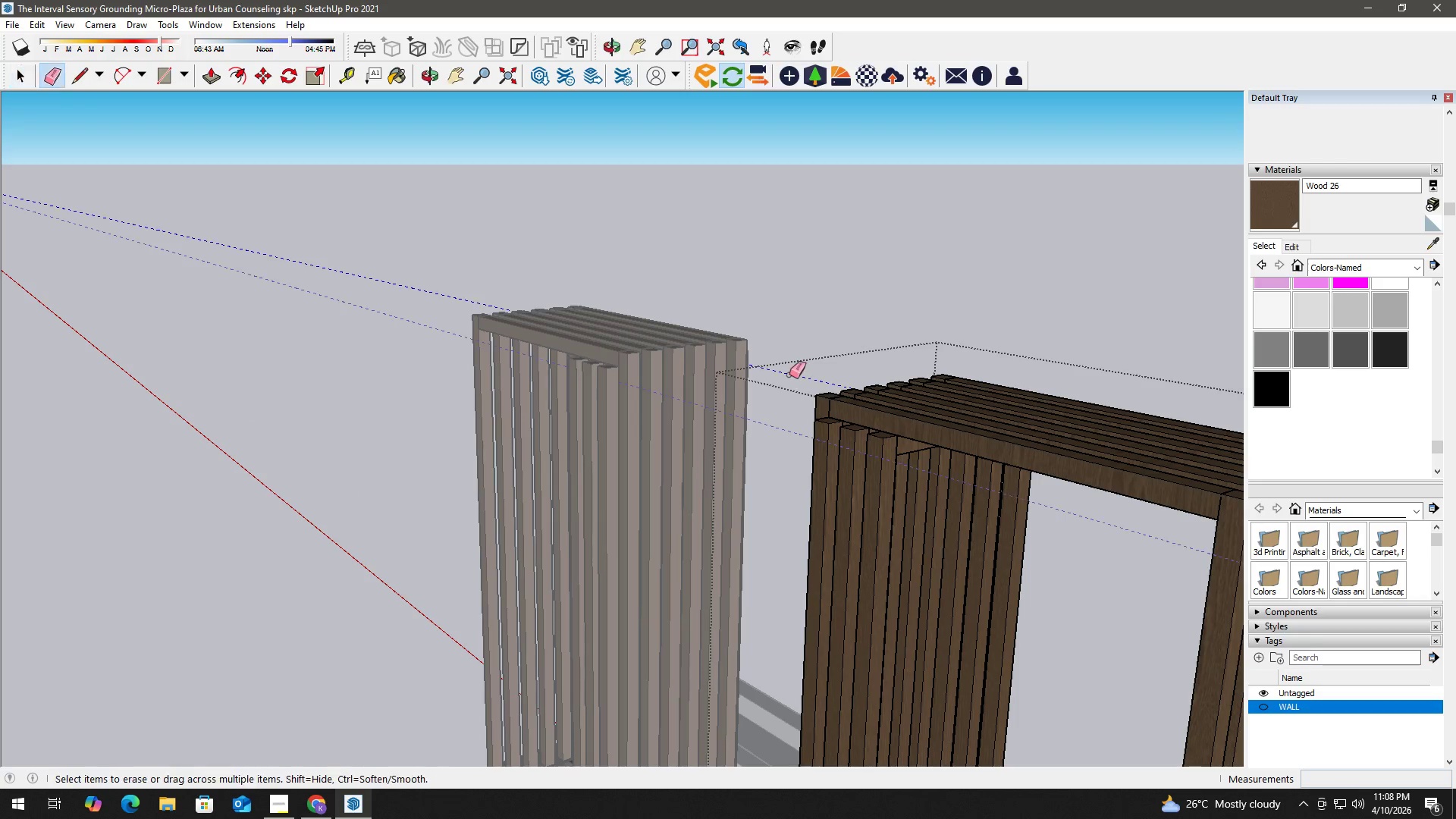 
left_click_drag(start_coordinate=[789, 375], to_coordinate=[795, 372])
 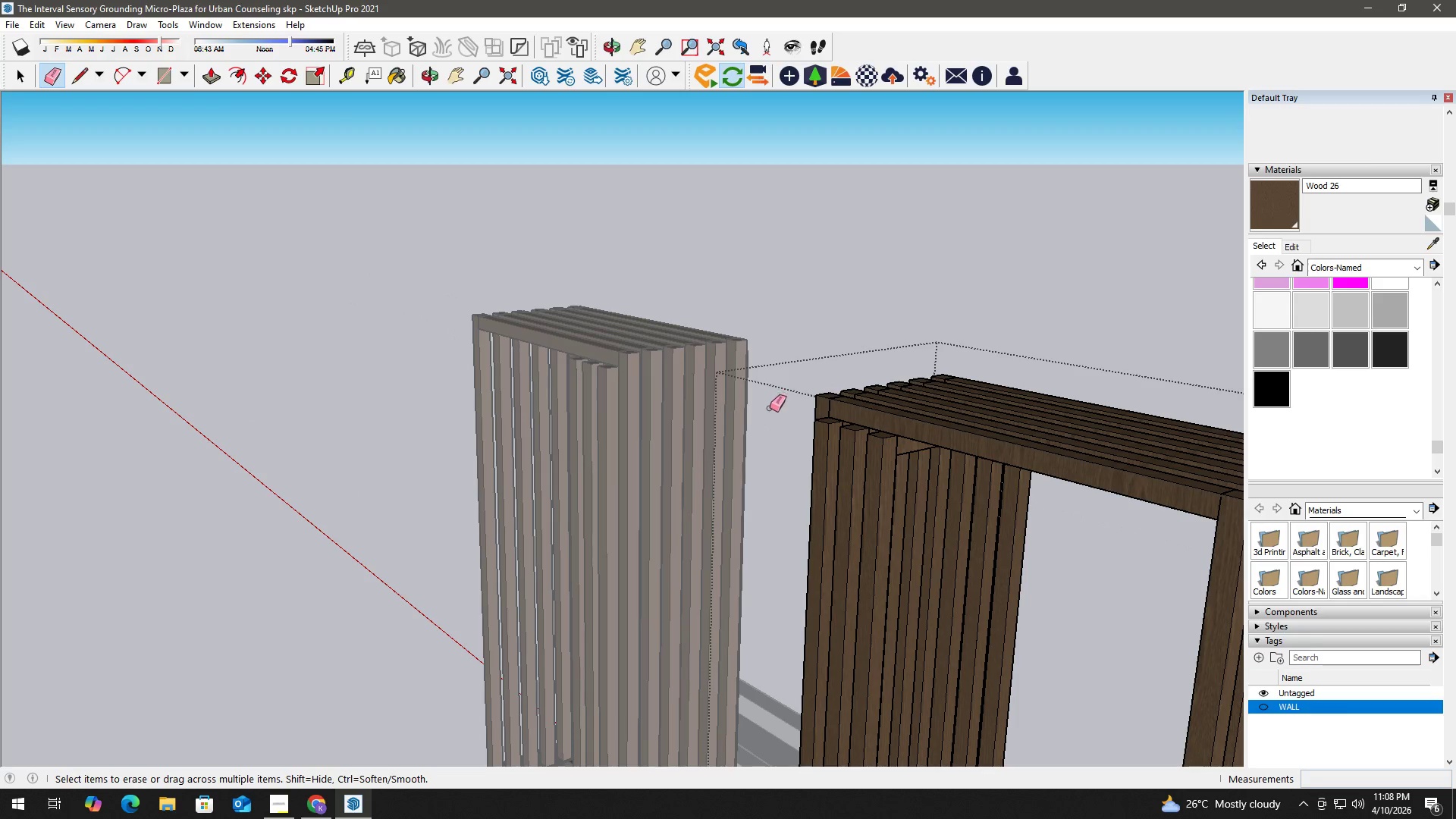 
key(Space)
 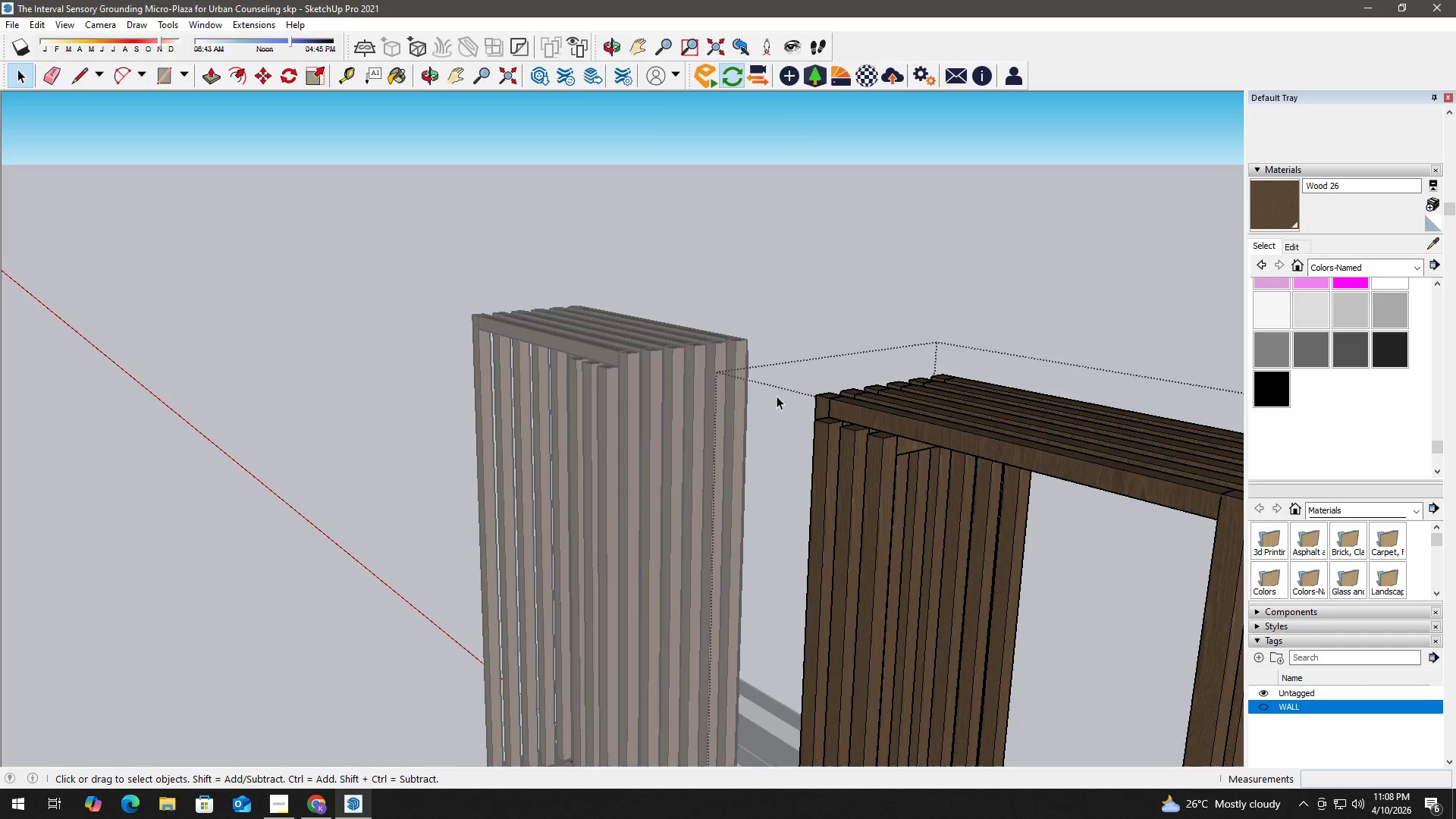 
key(Escape)
 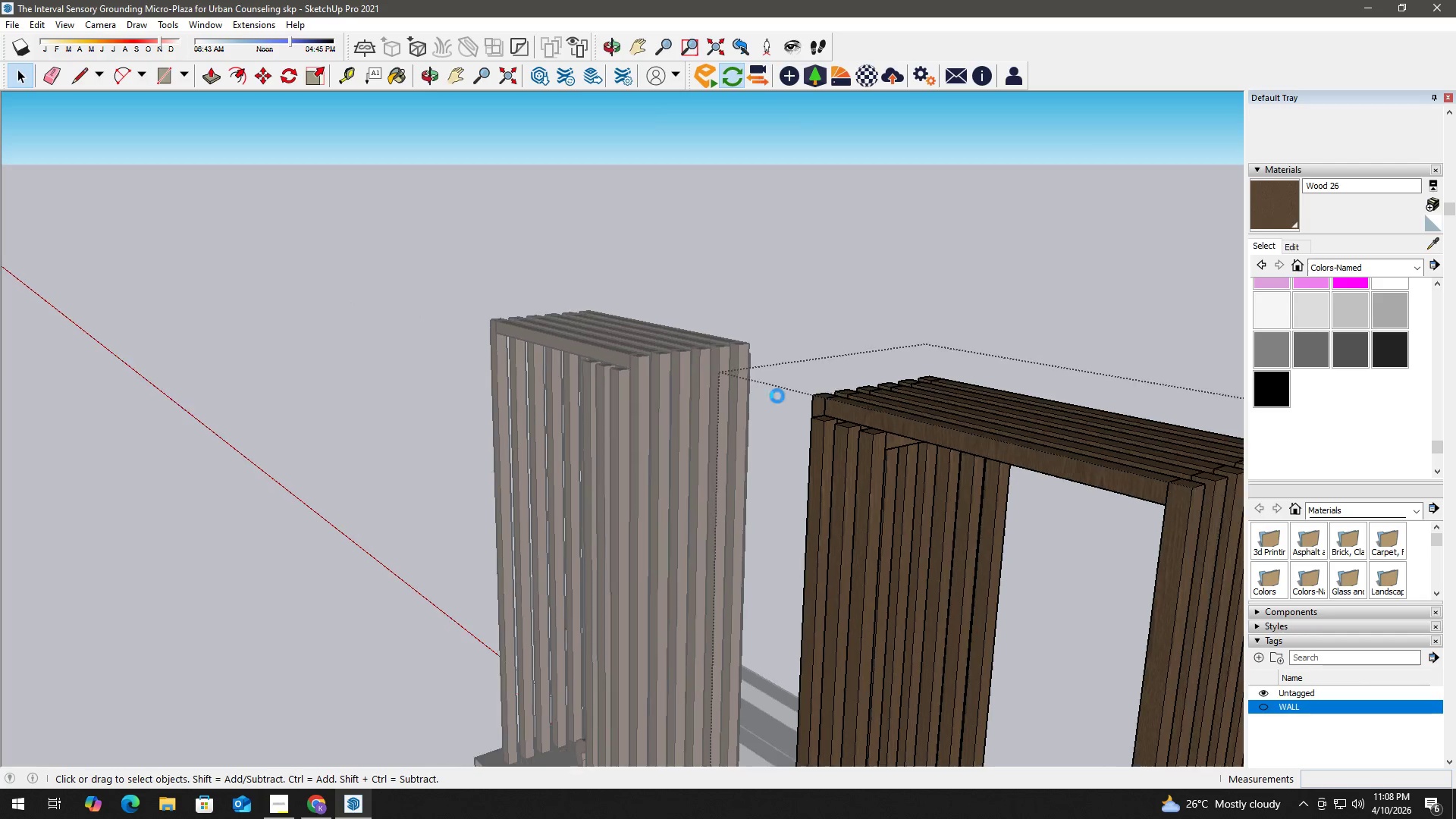 
key(Escape)
 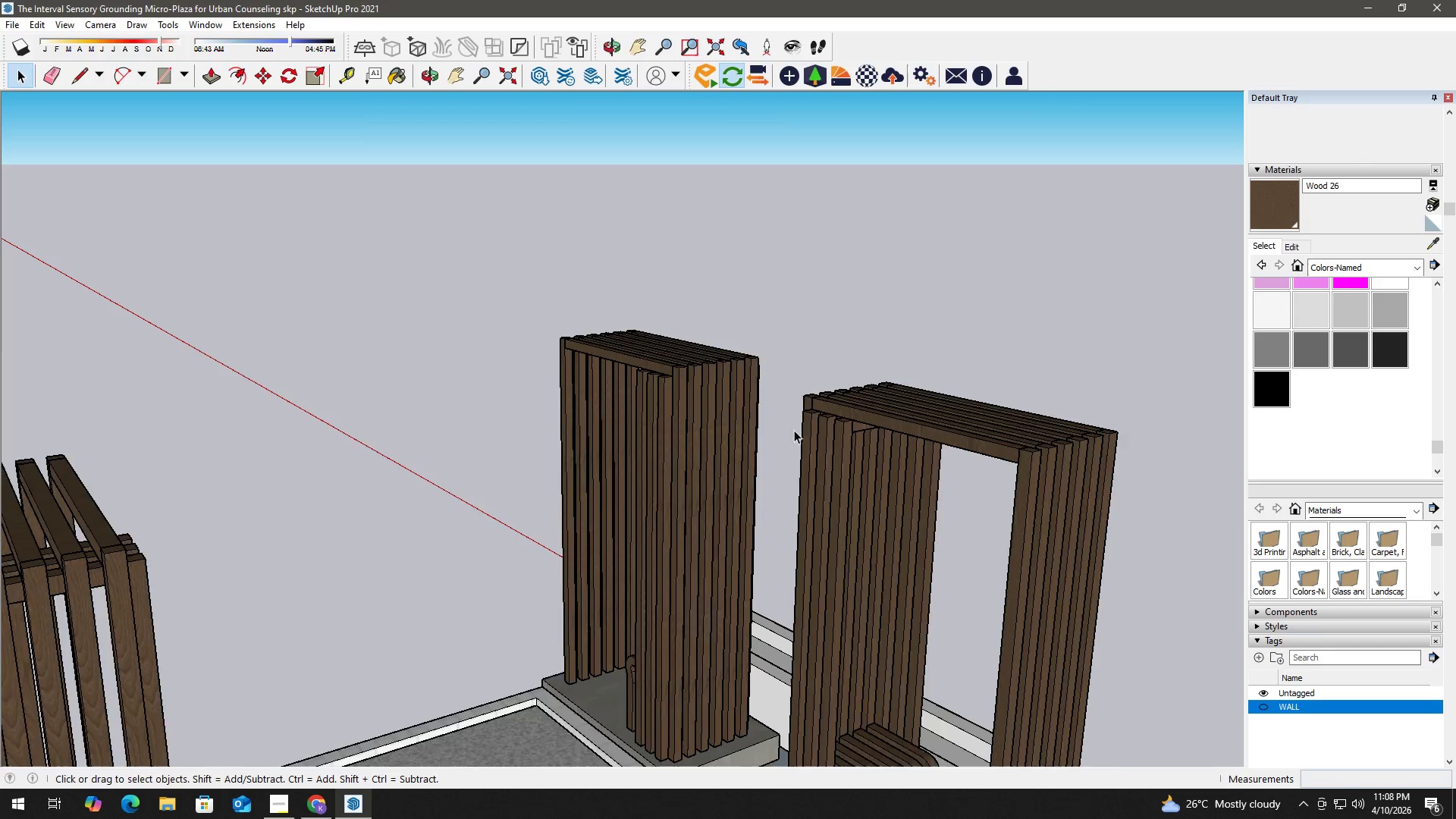 
key(H)
 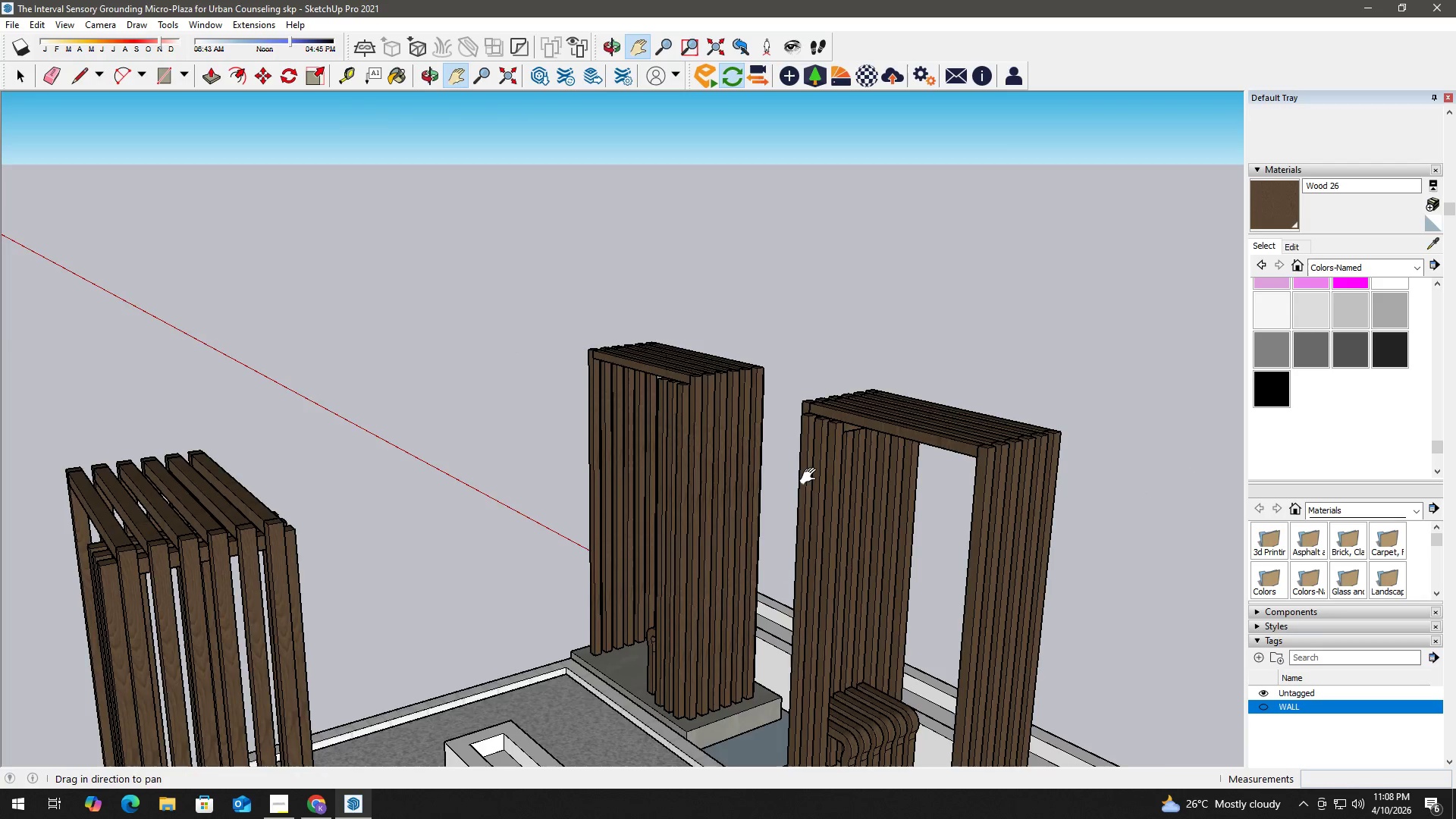 
left_click_drag(start_coordinate=[811, 476], to_coordinate=[715, 378])
 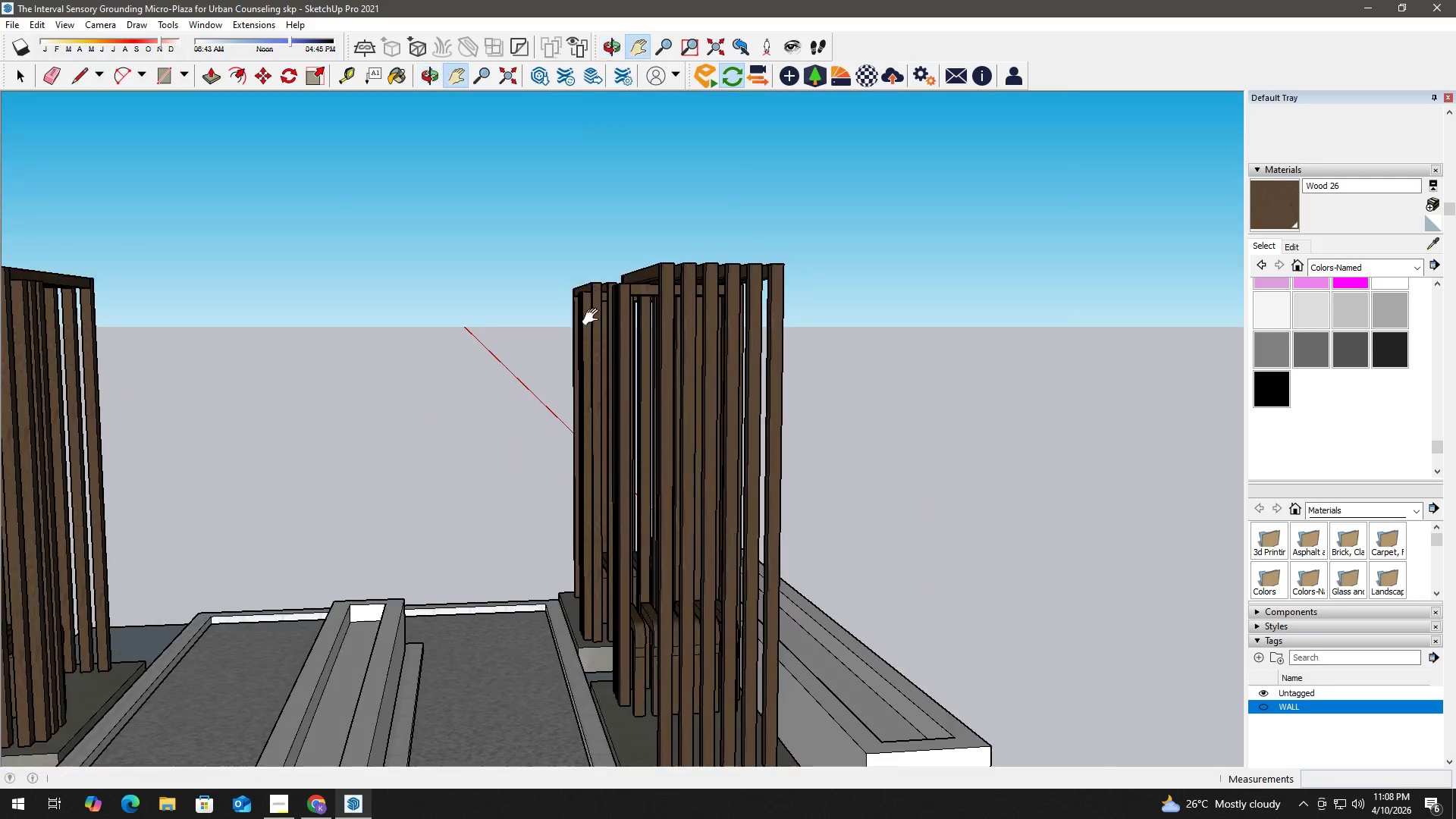 
scroll: coordinate [766, 309], scroll_direction: down, amount: 11.0
 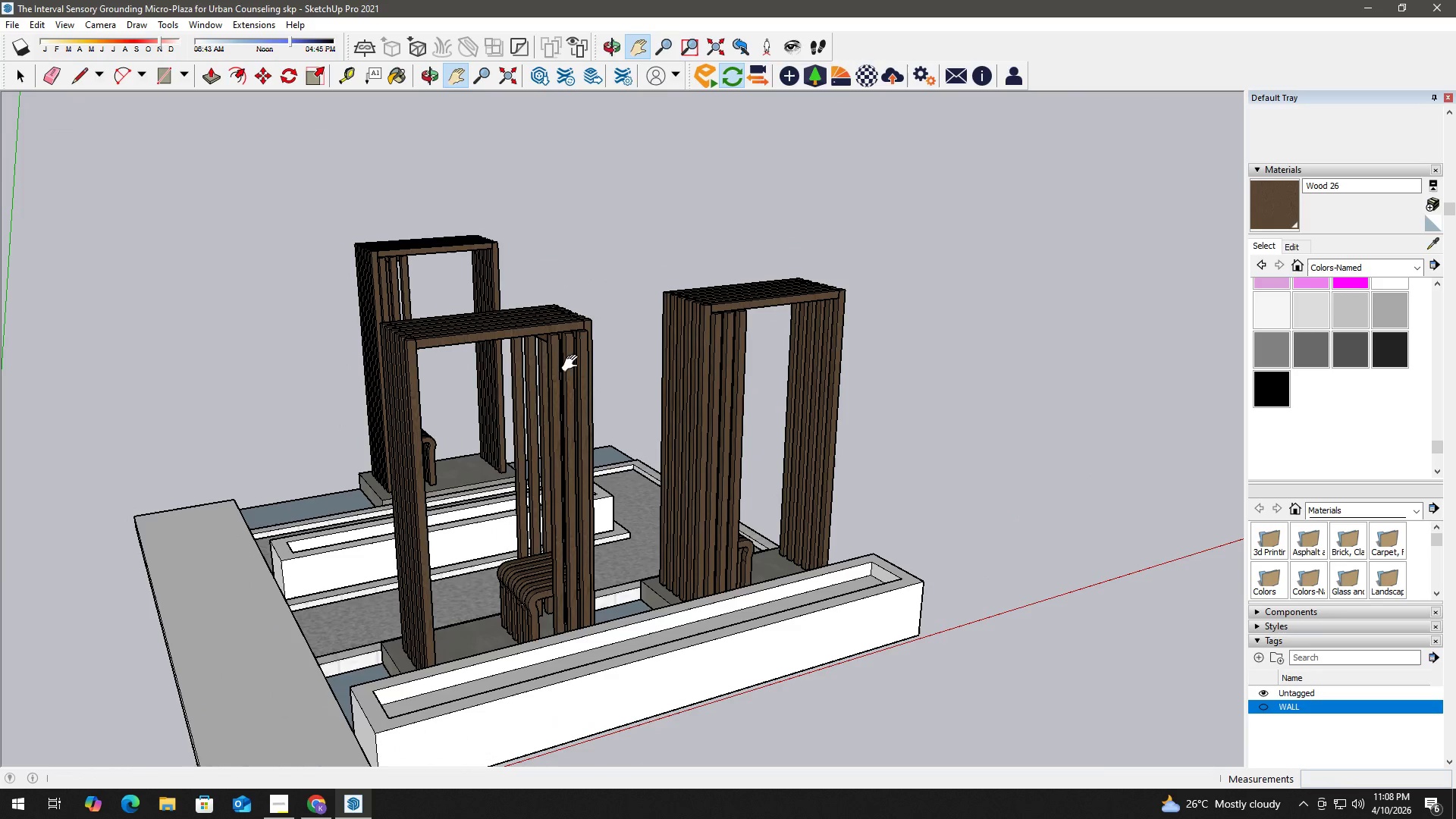 
key(Space)
 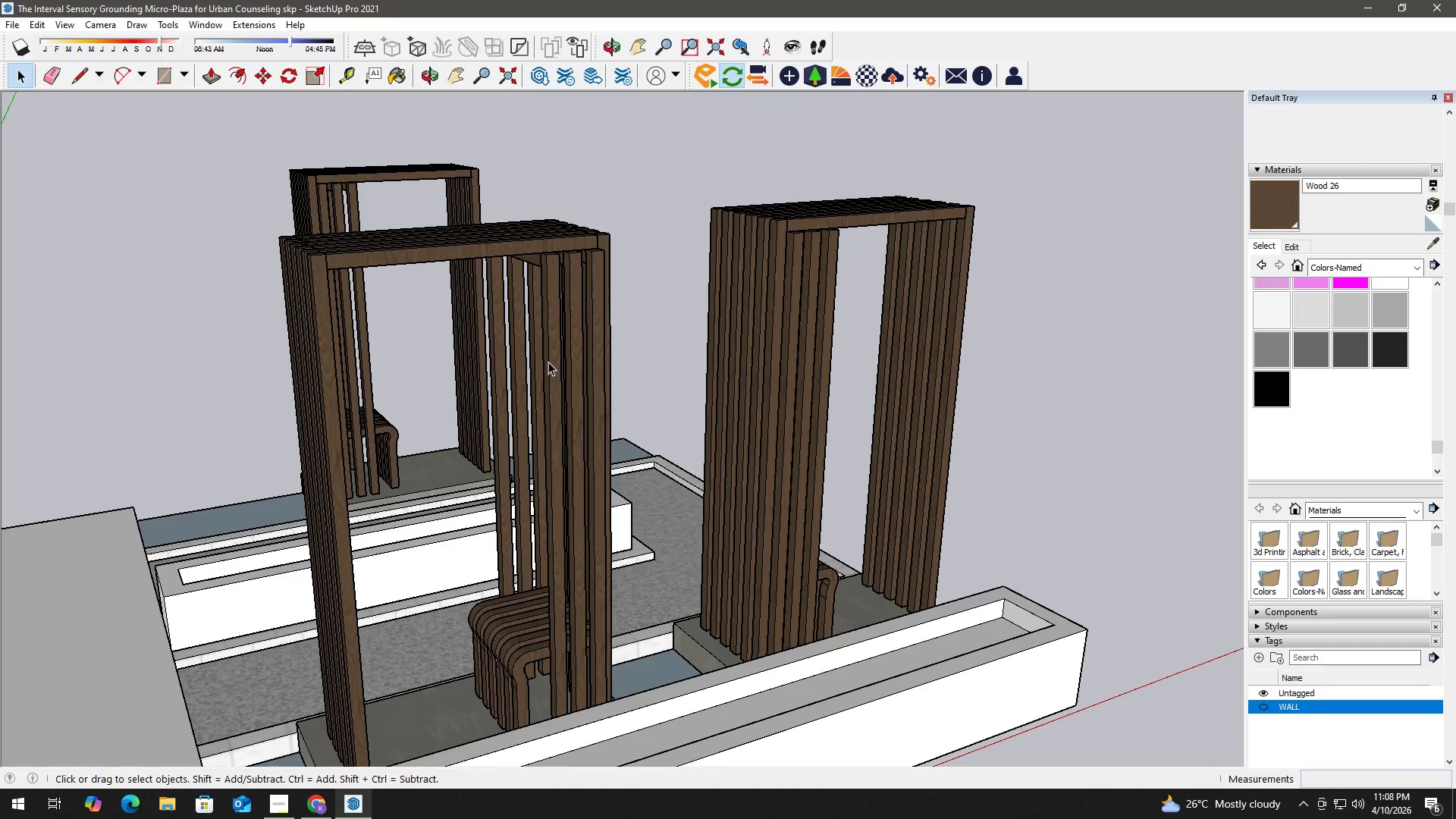 
left_click([556, 341])
 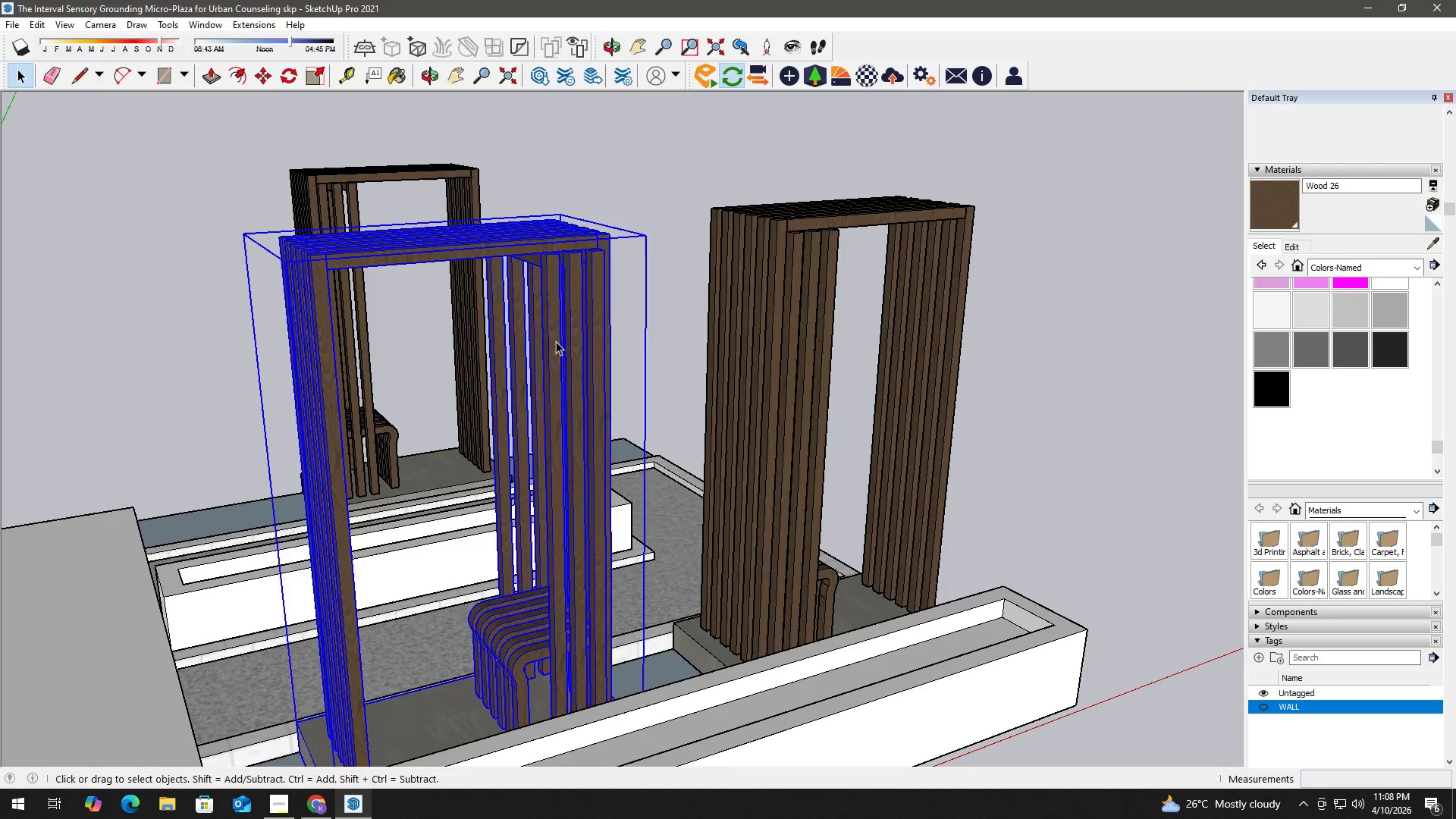 
scroll: coordinate [565, 445], scroll_direction: up, amount: 4.0
 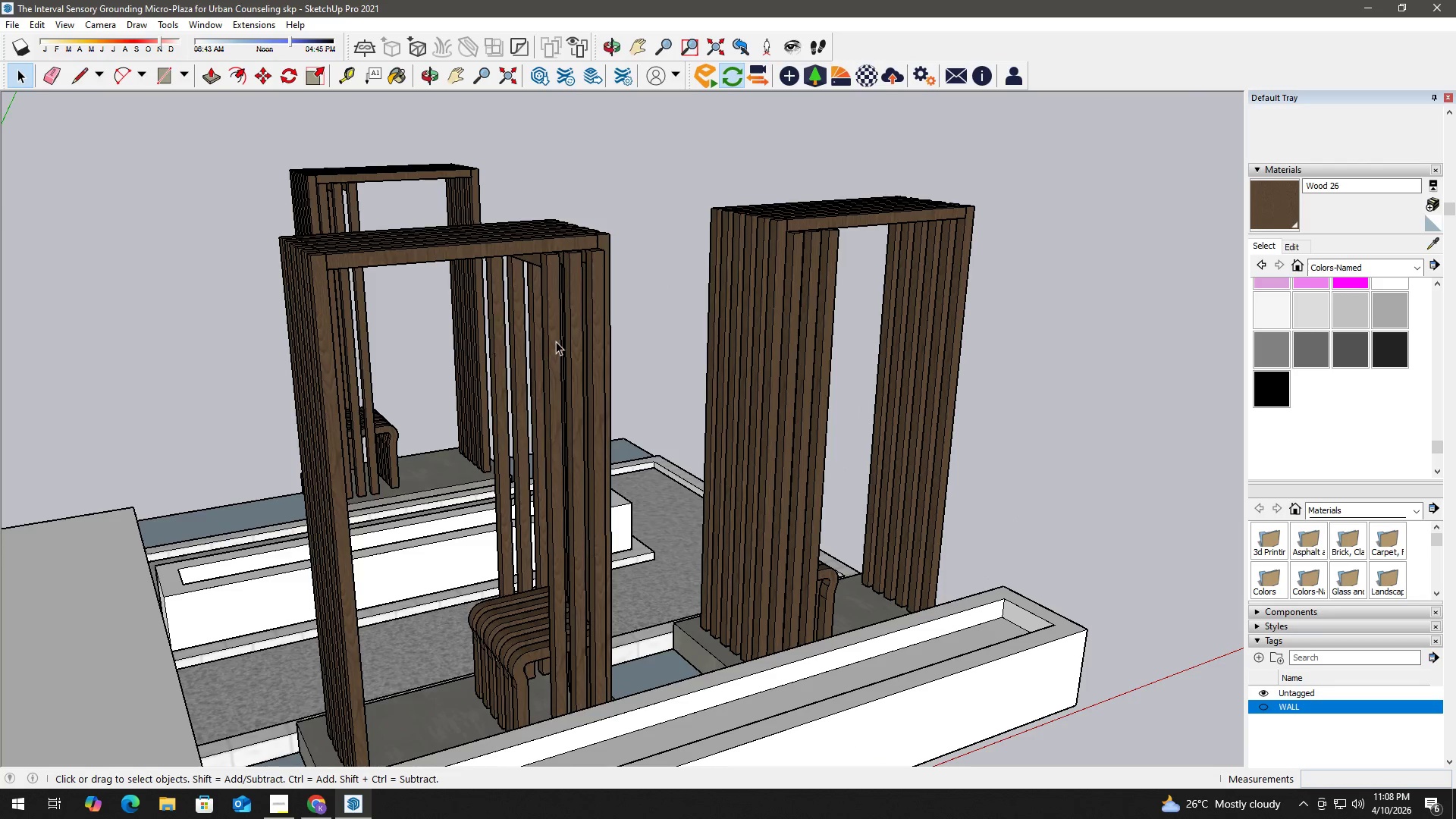 
double_click([556, 341])
 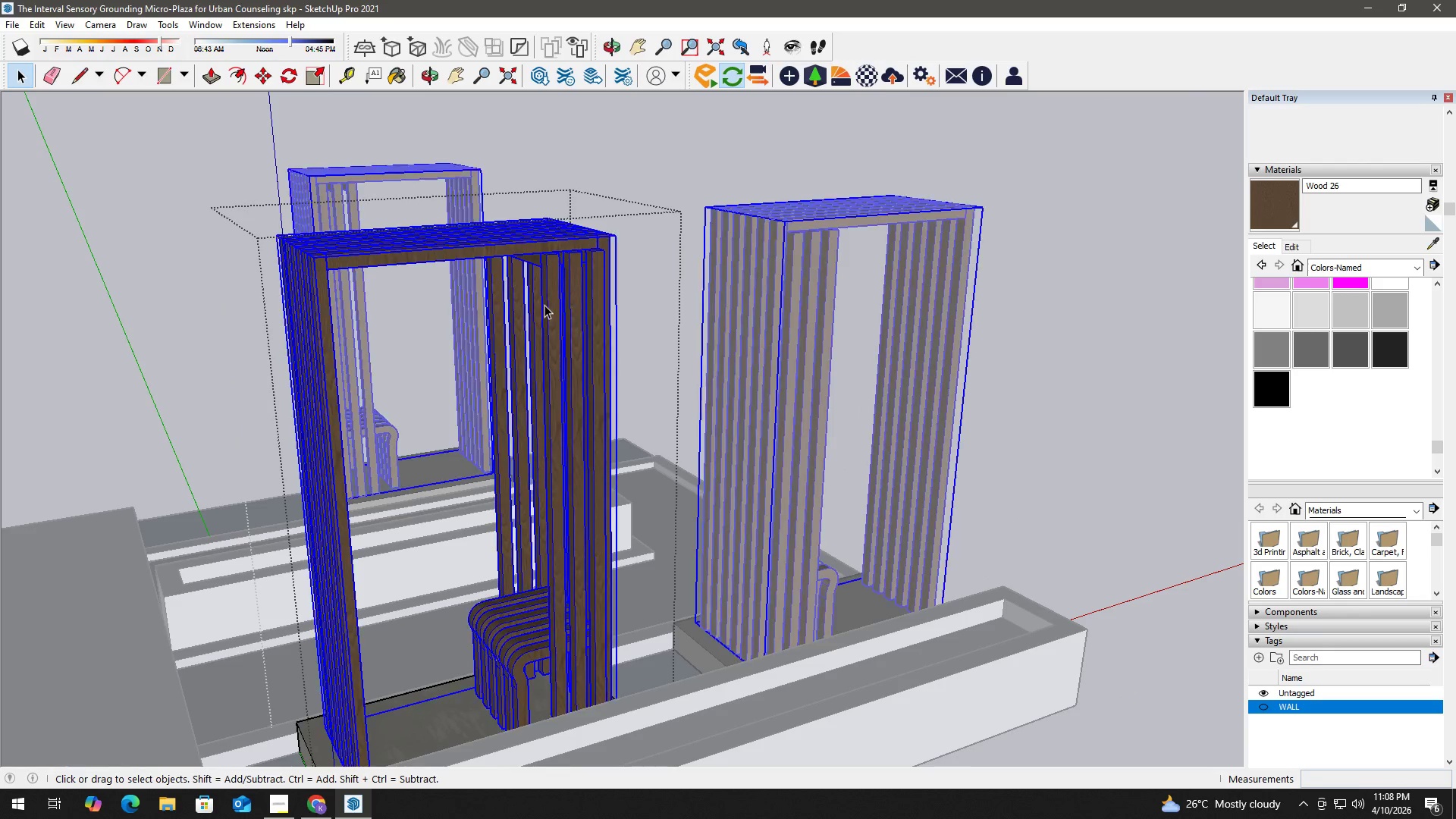 
double_click([558, 284])
 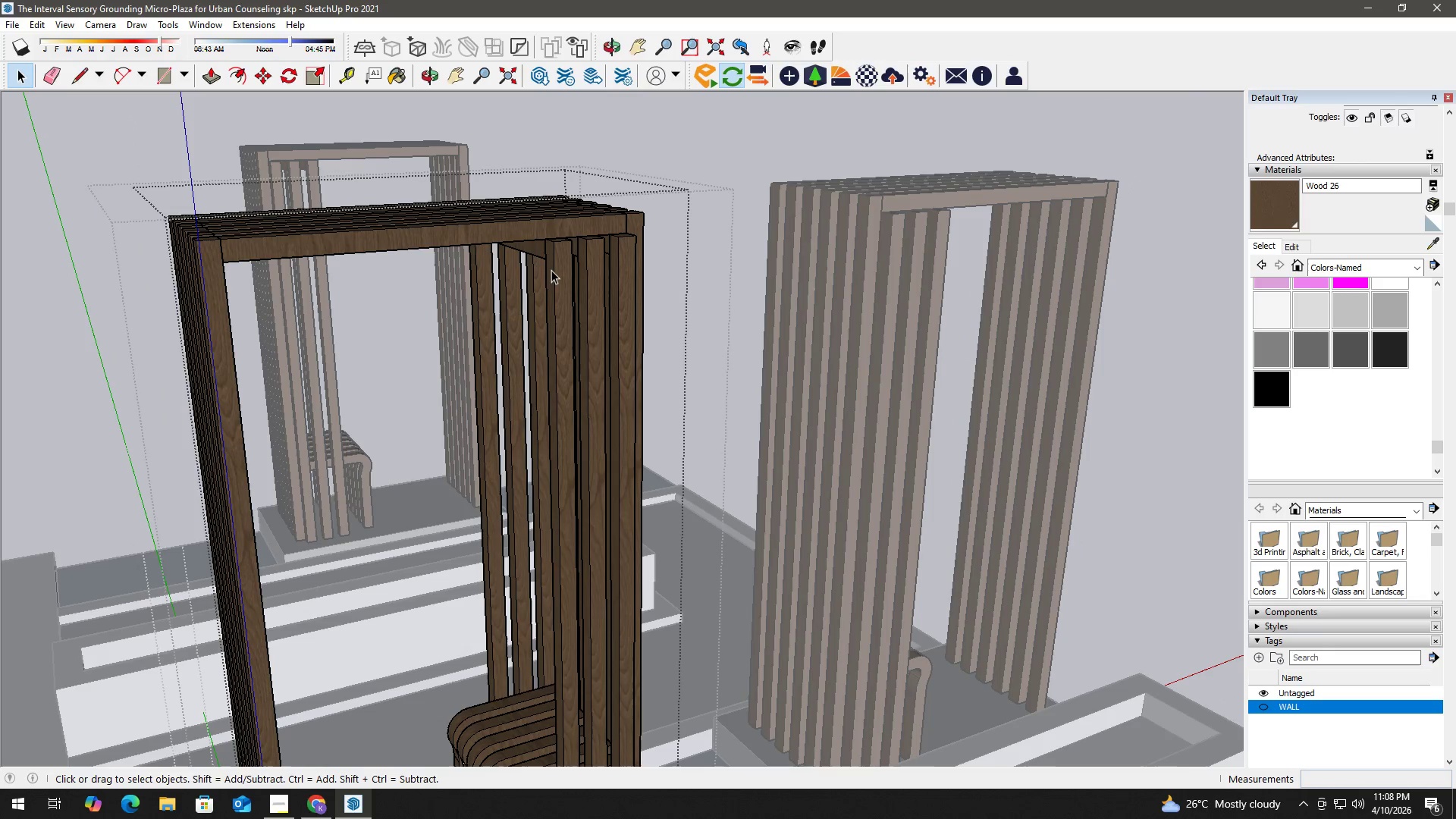 
scroll: coordinate [527, 282], scroll_direction: up, amount: 3.0
 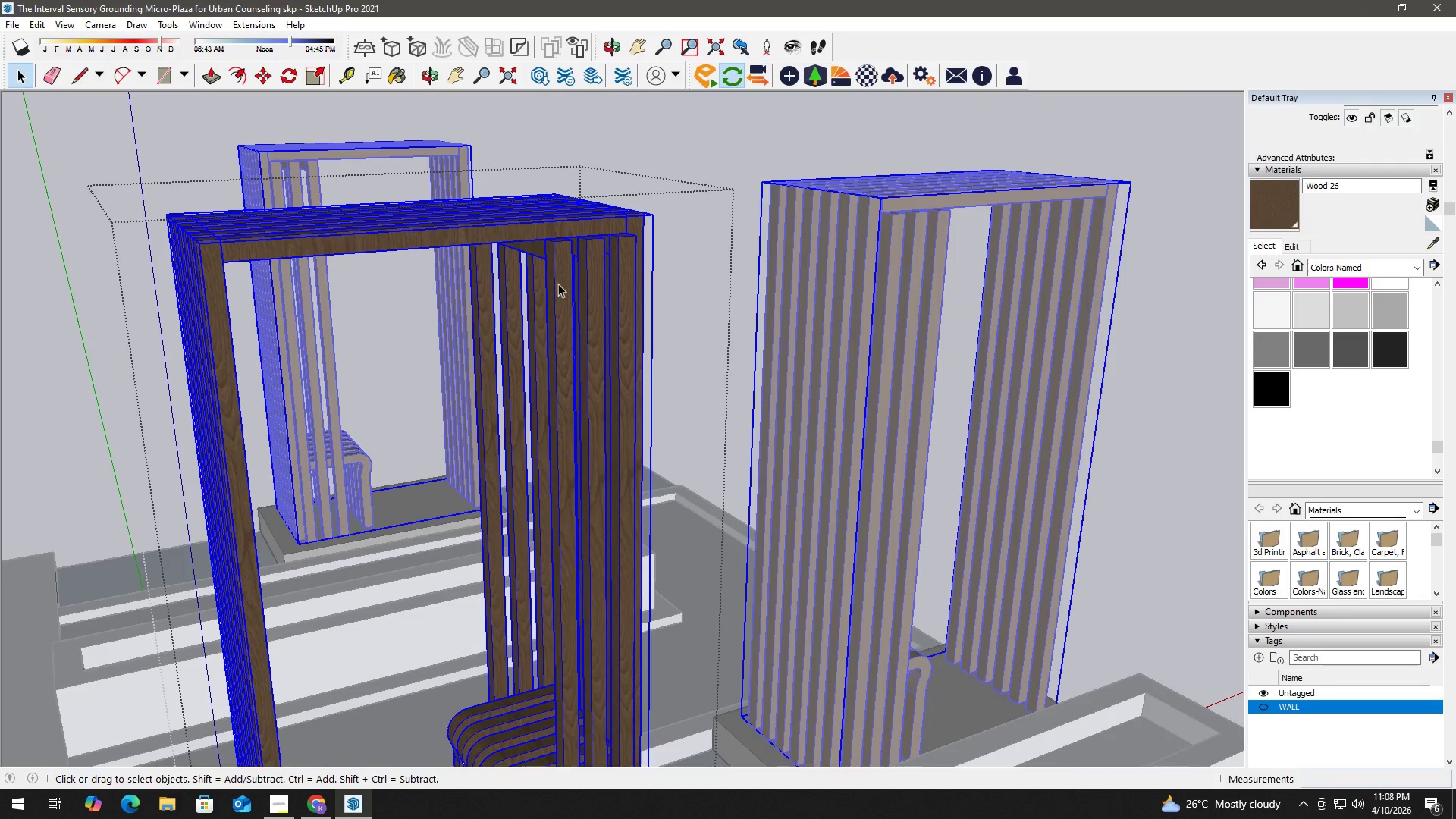 
hold_key(key=ControlLeft, duration=1.33)
triple_click([552, 270])
 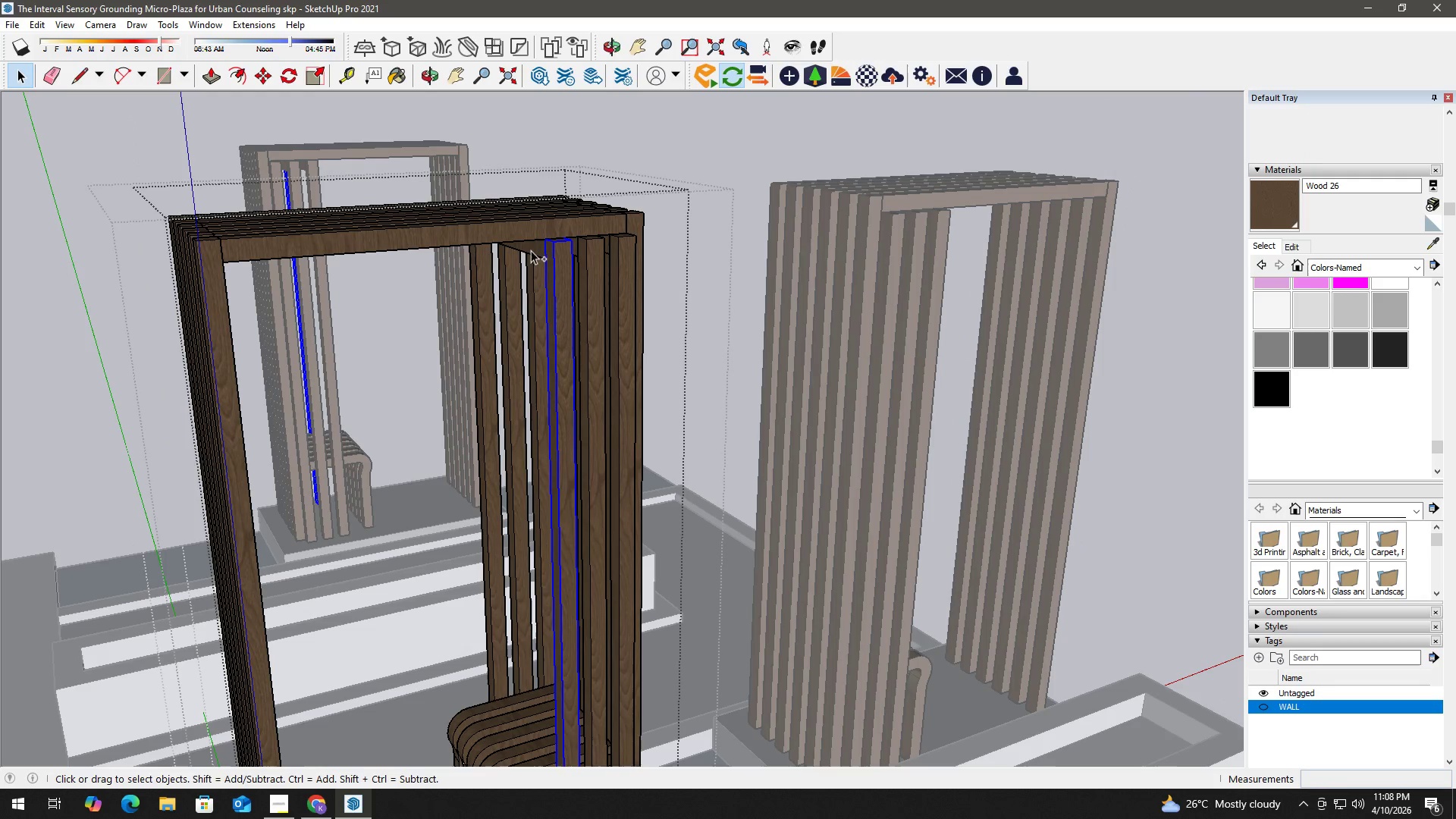 
triple_click([531, 249])
 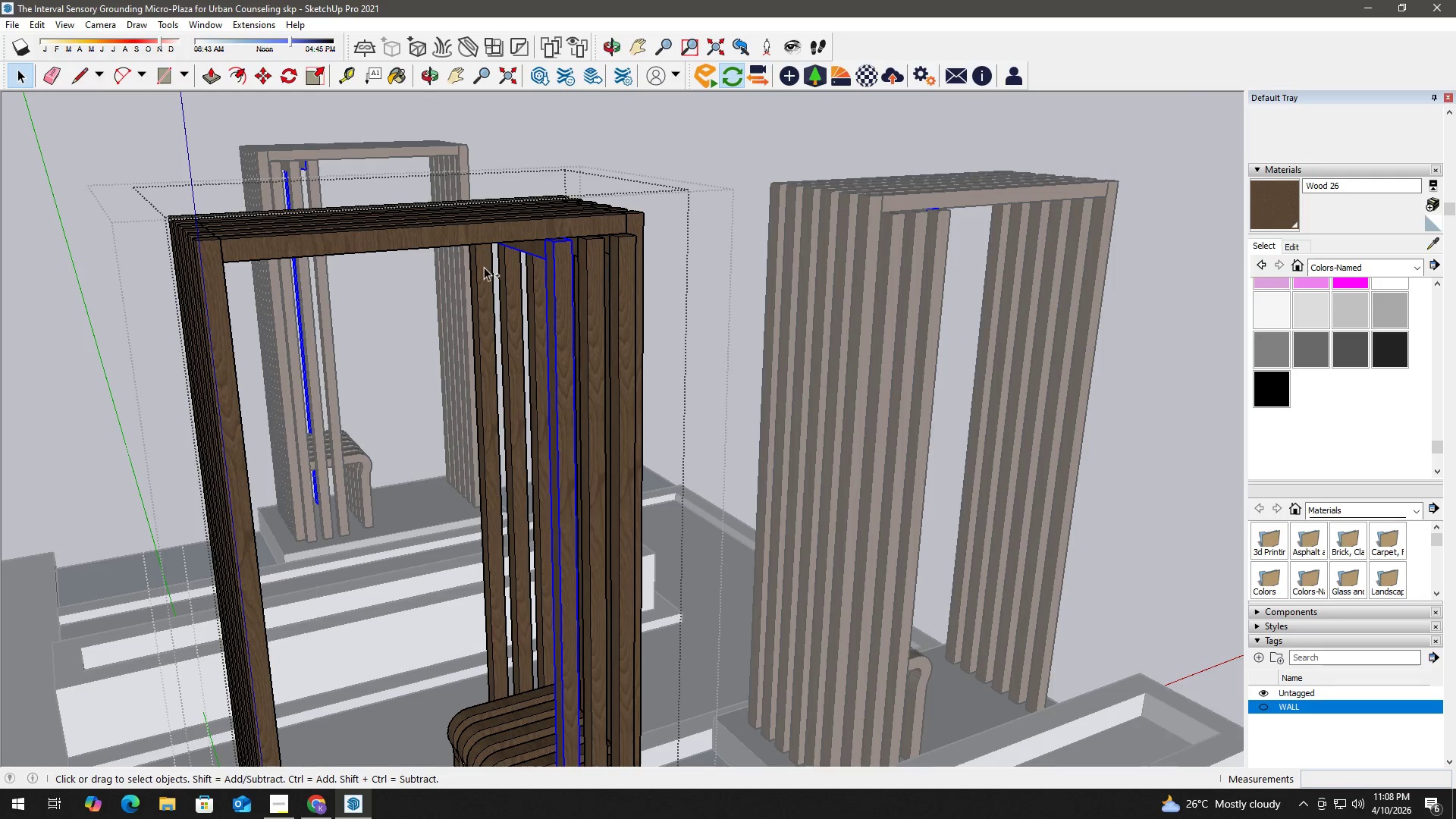 
left_click([480, 268])
 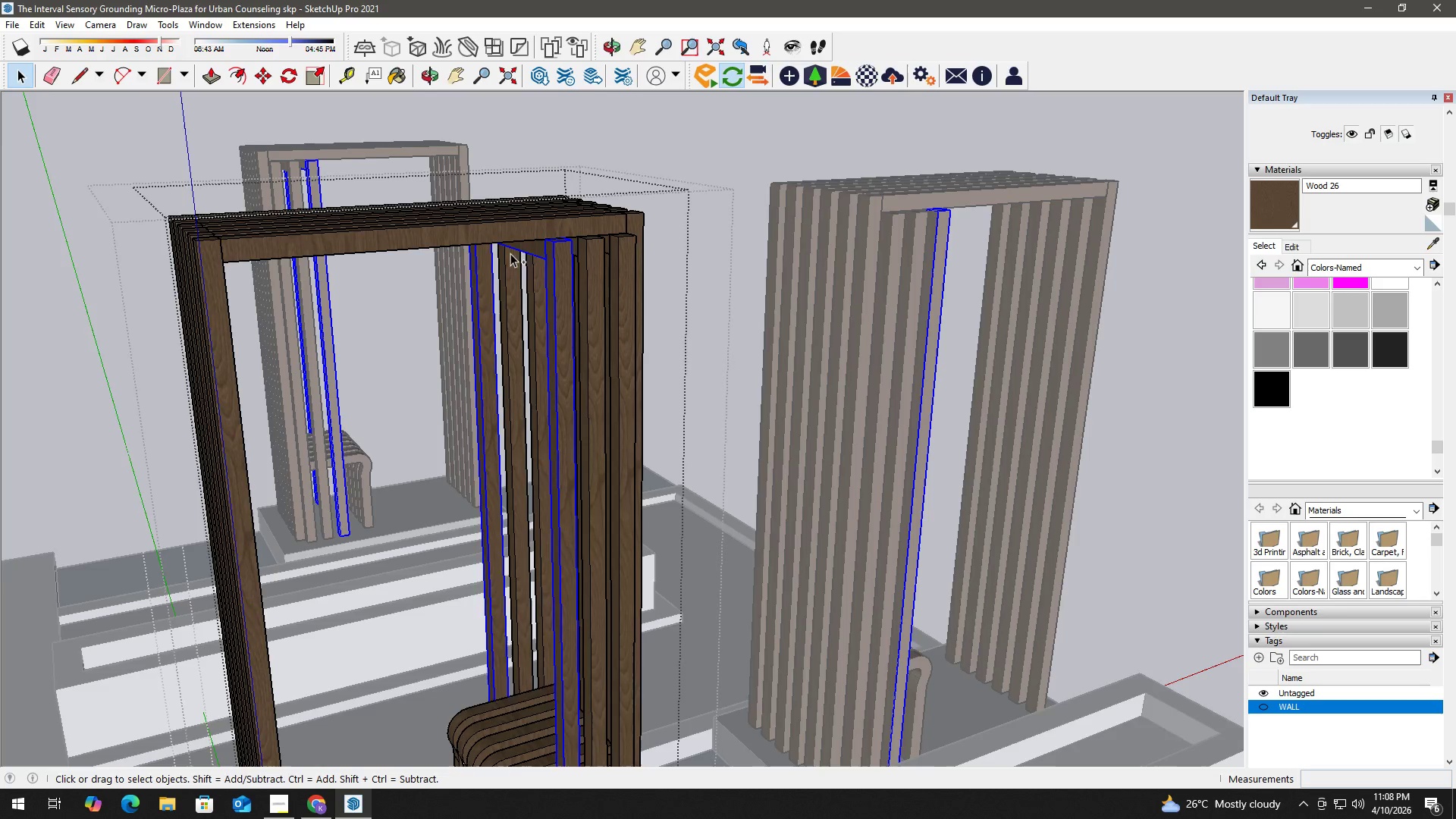 
scroll: coordinate [533, 240], scroll_direction: up, amount: 1.0
 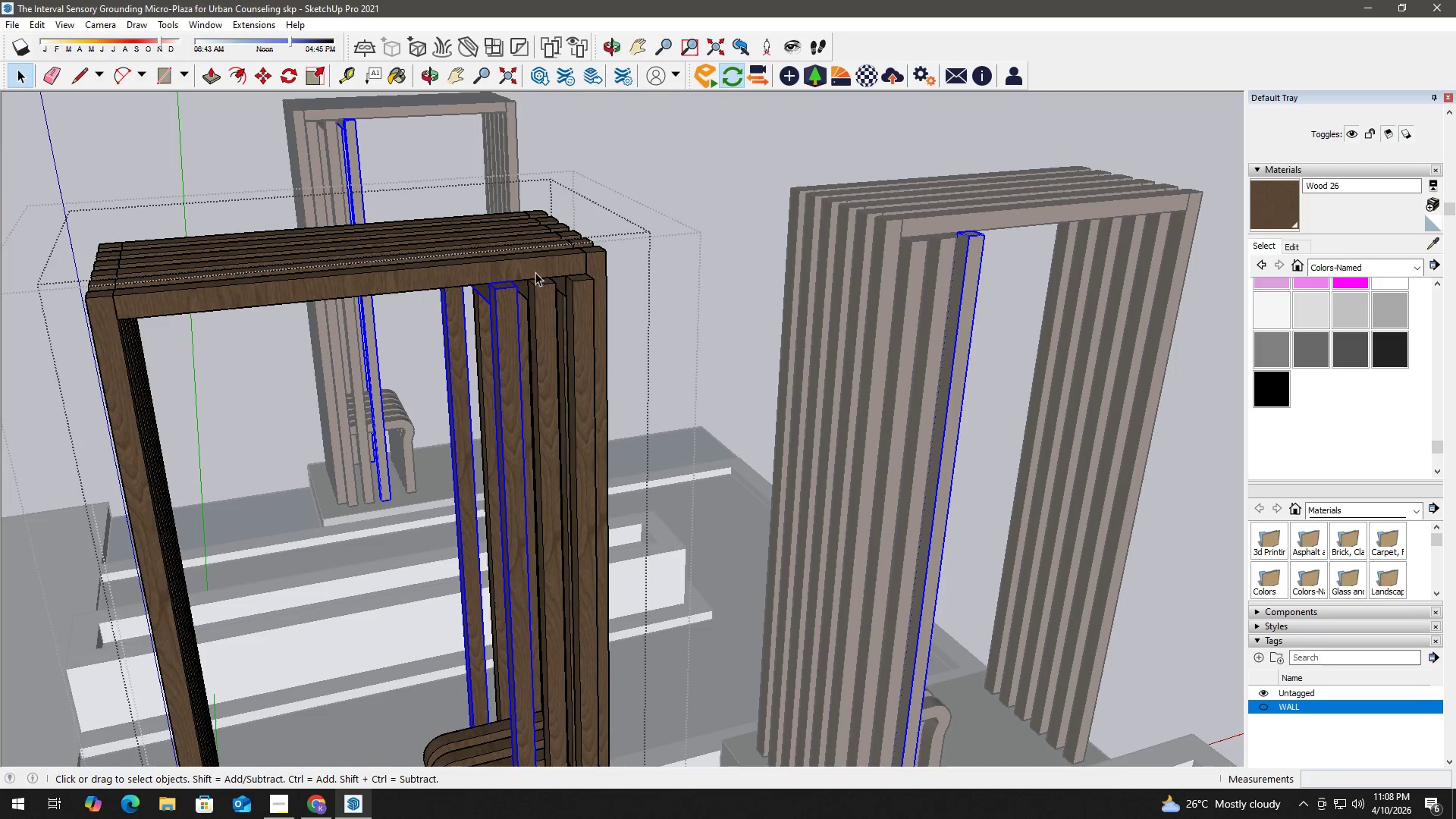 
key(M)
 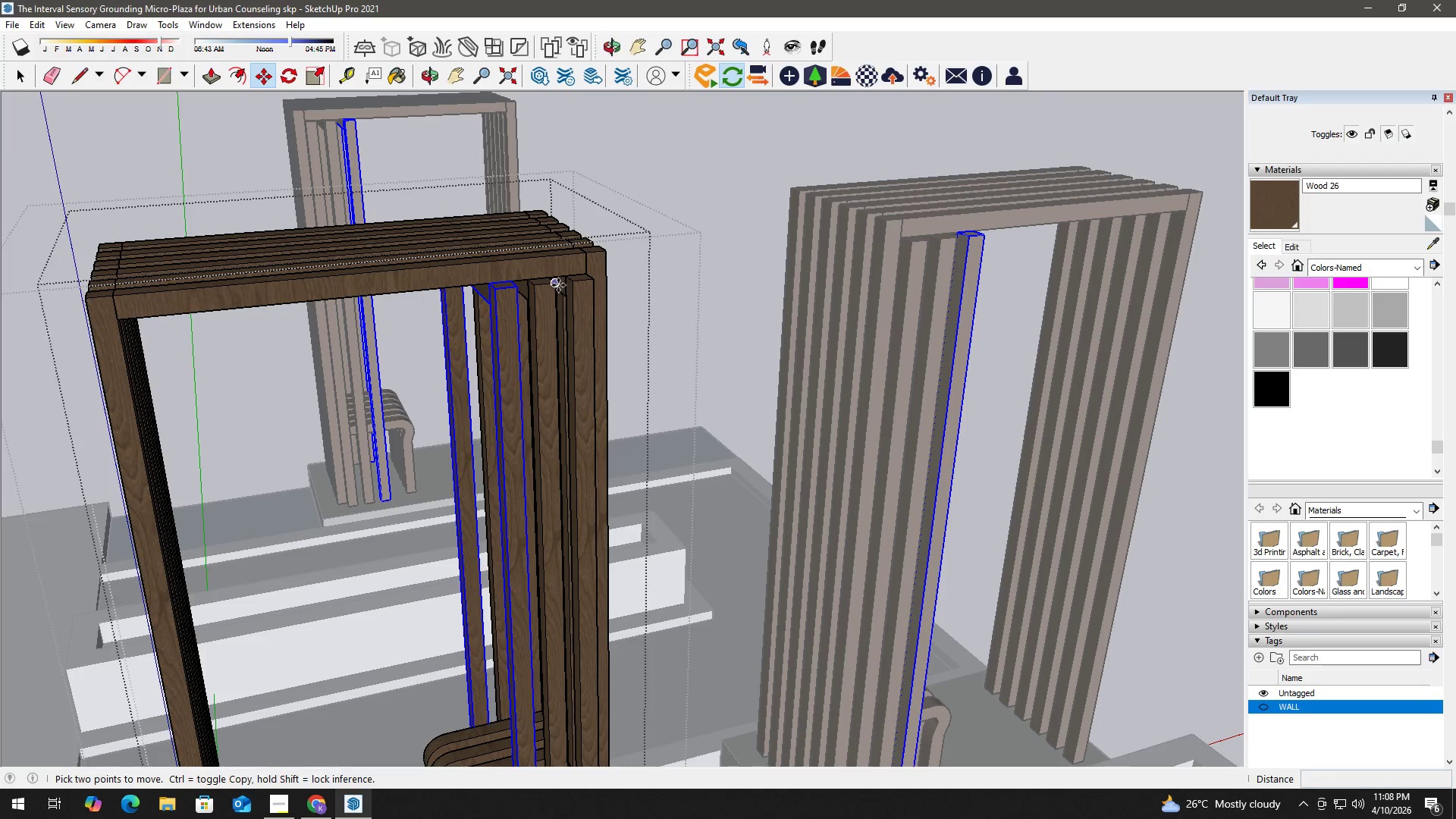 
left_click([557, 285])
 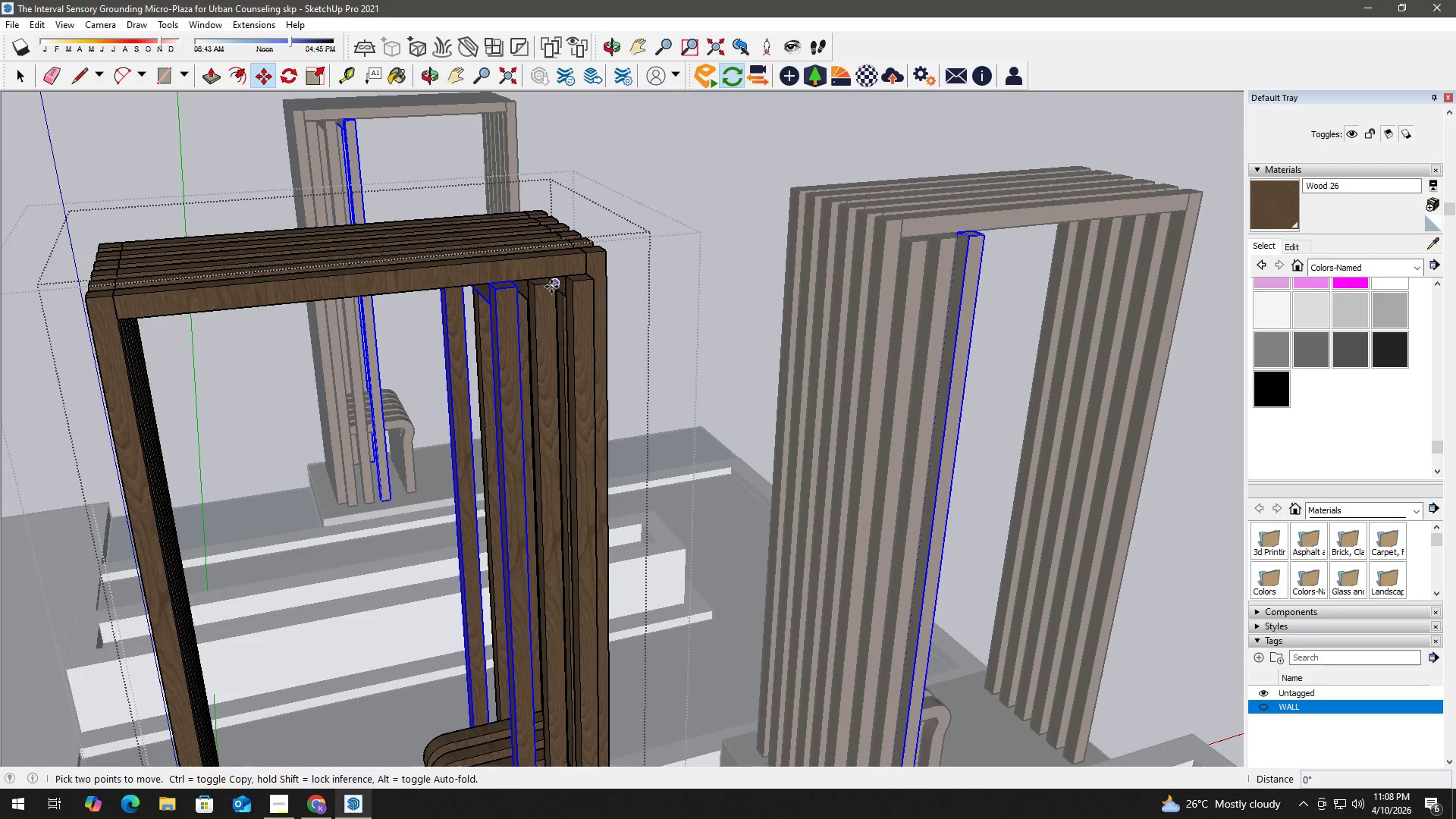 
key(Control+ControlLeft)
 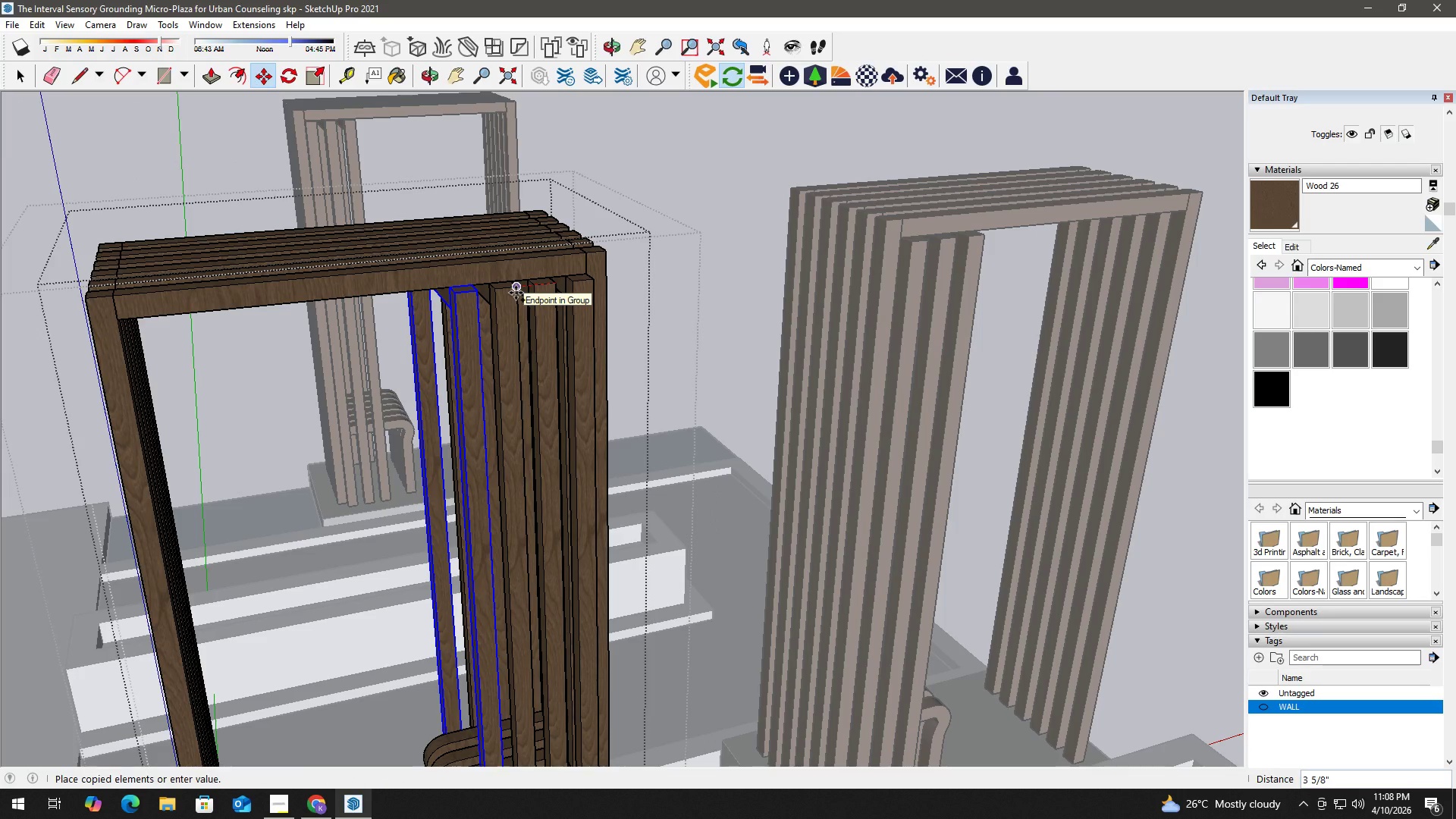 
left_click([516, 293])
 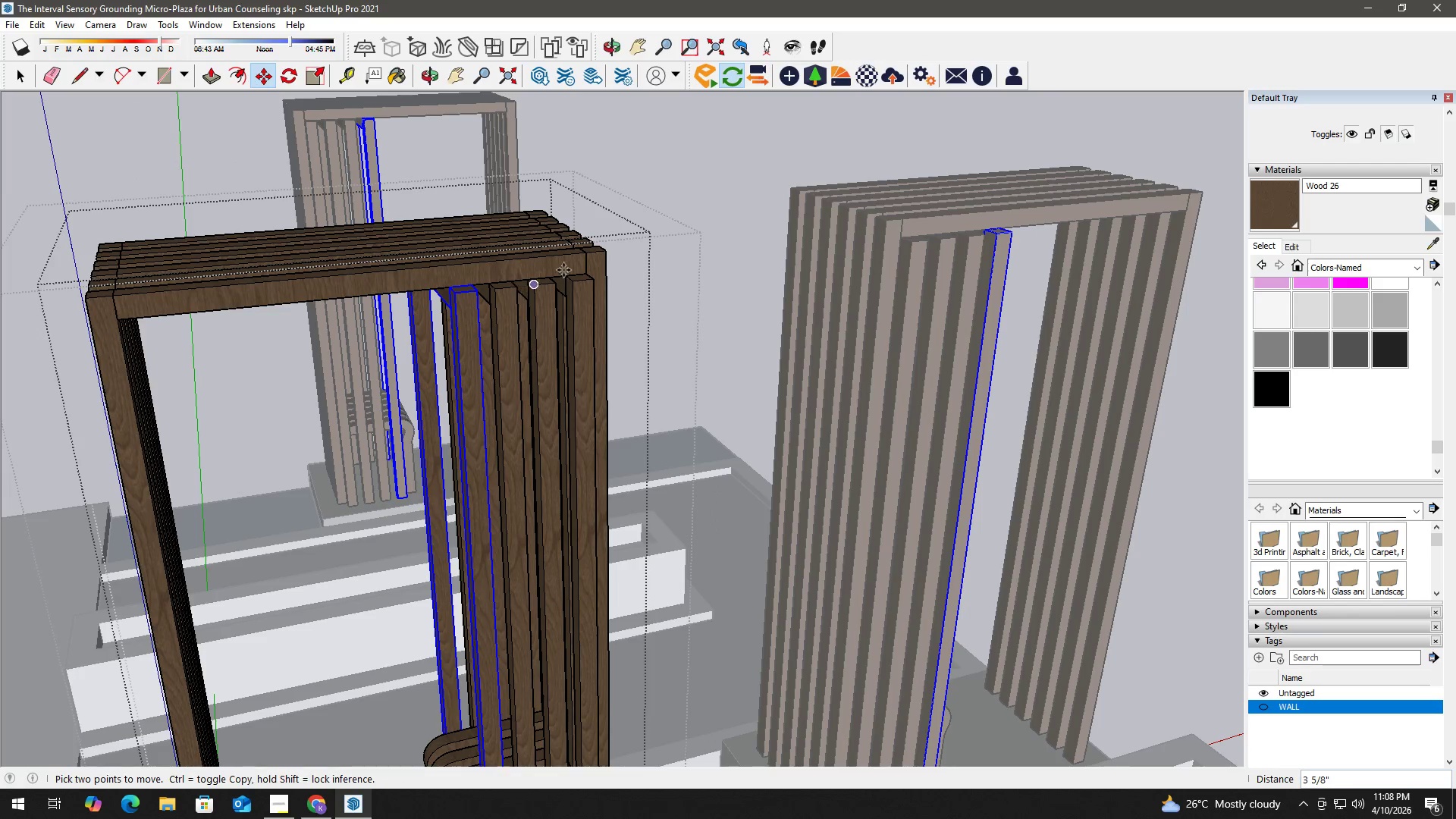 
key(Space)
 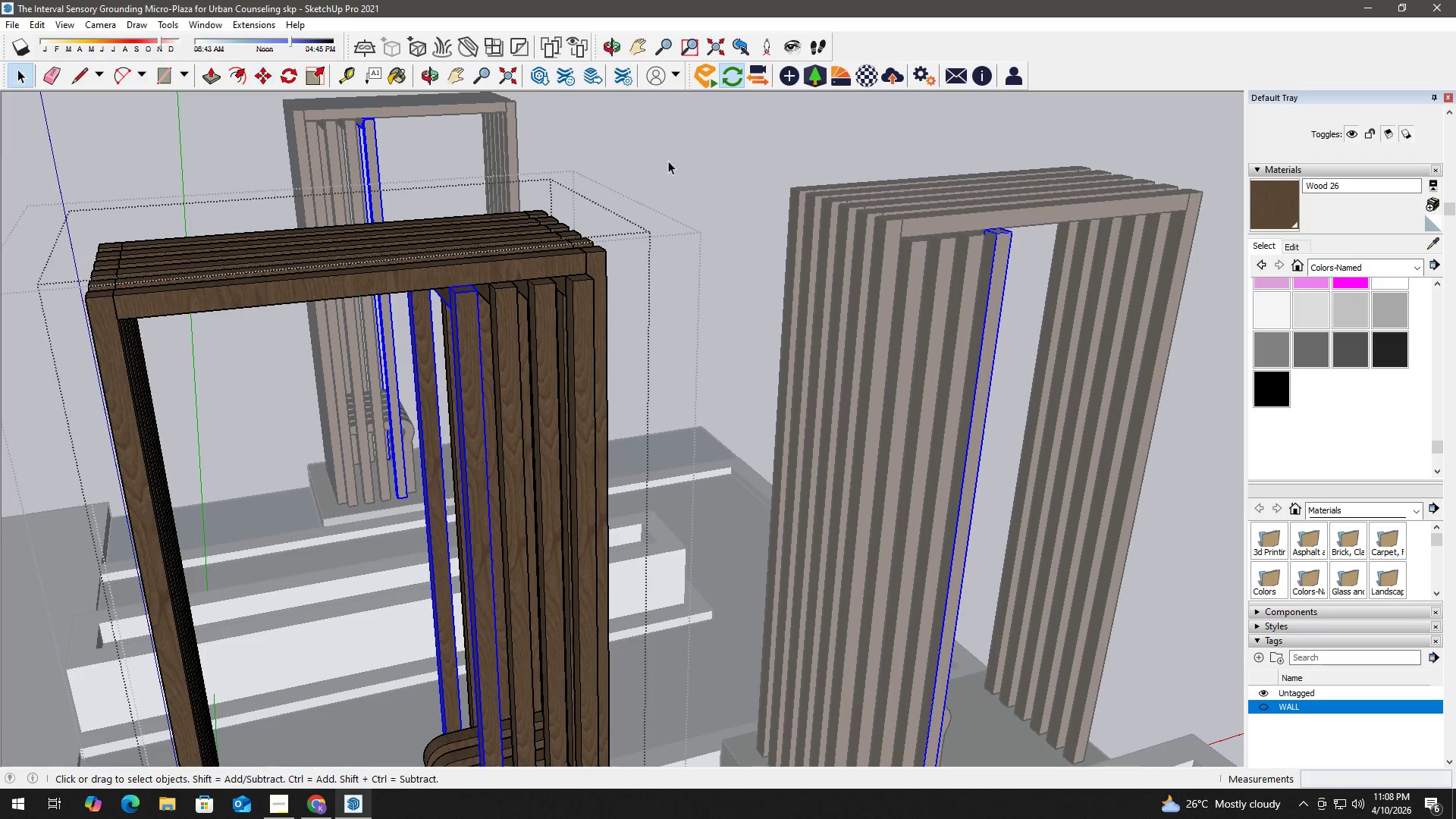 
left_click([668, 161])
 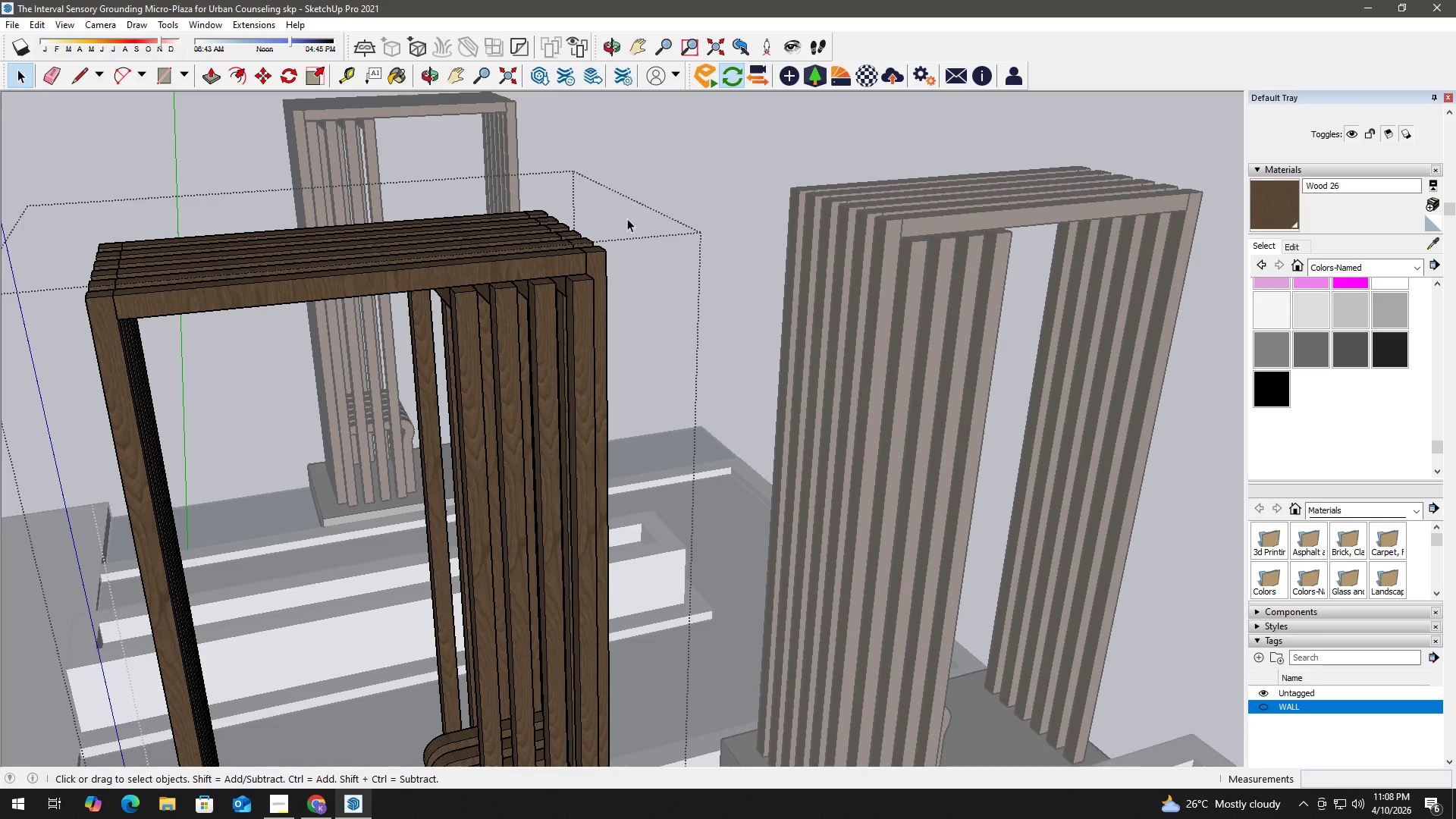 
left_click([650, 151])
 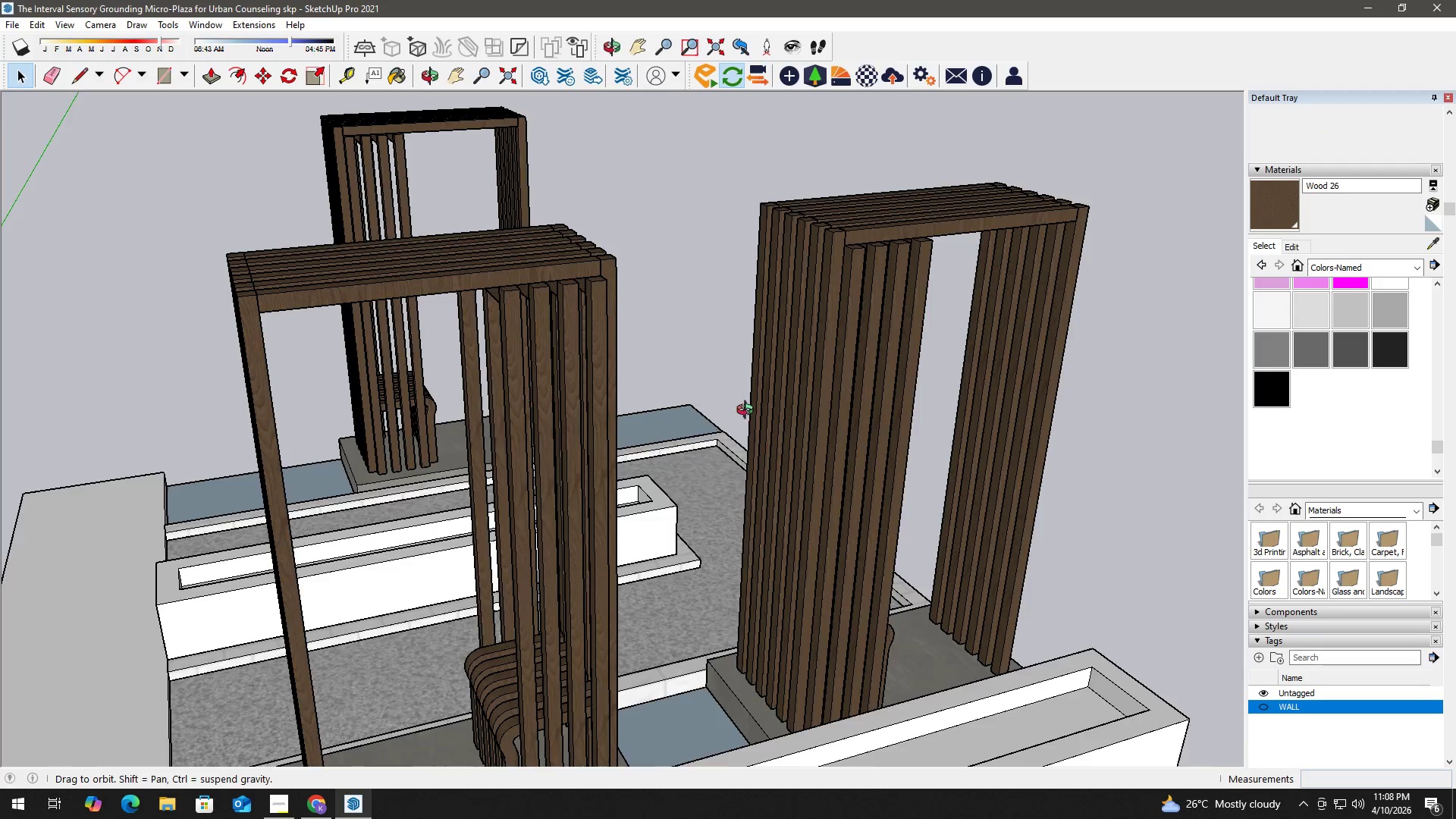 
scroll: coordinate [692, 425], scroll_direction: down, amount: 7.0
 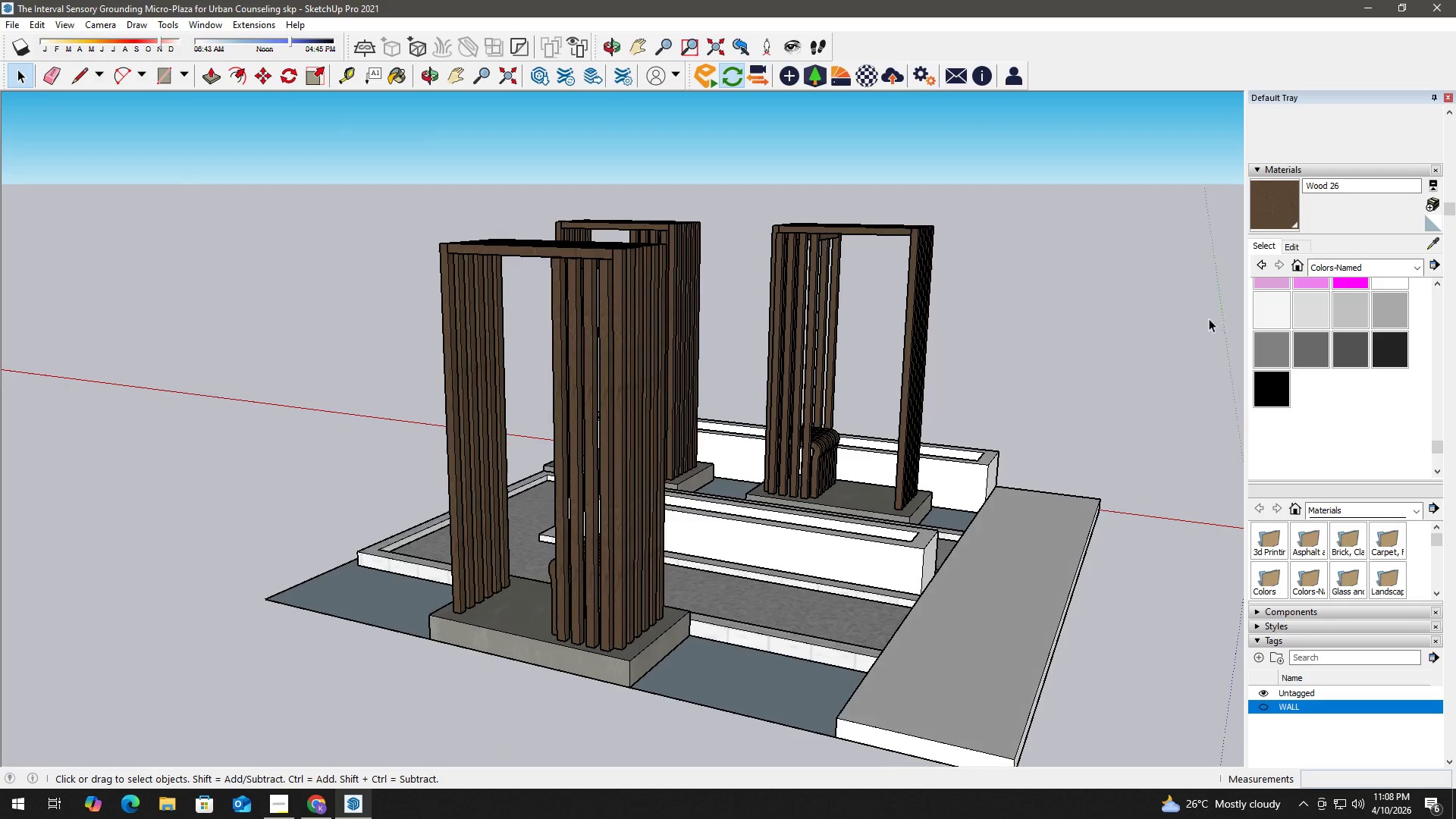 
key(Control+S)
 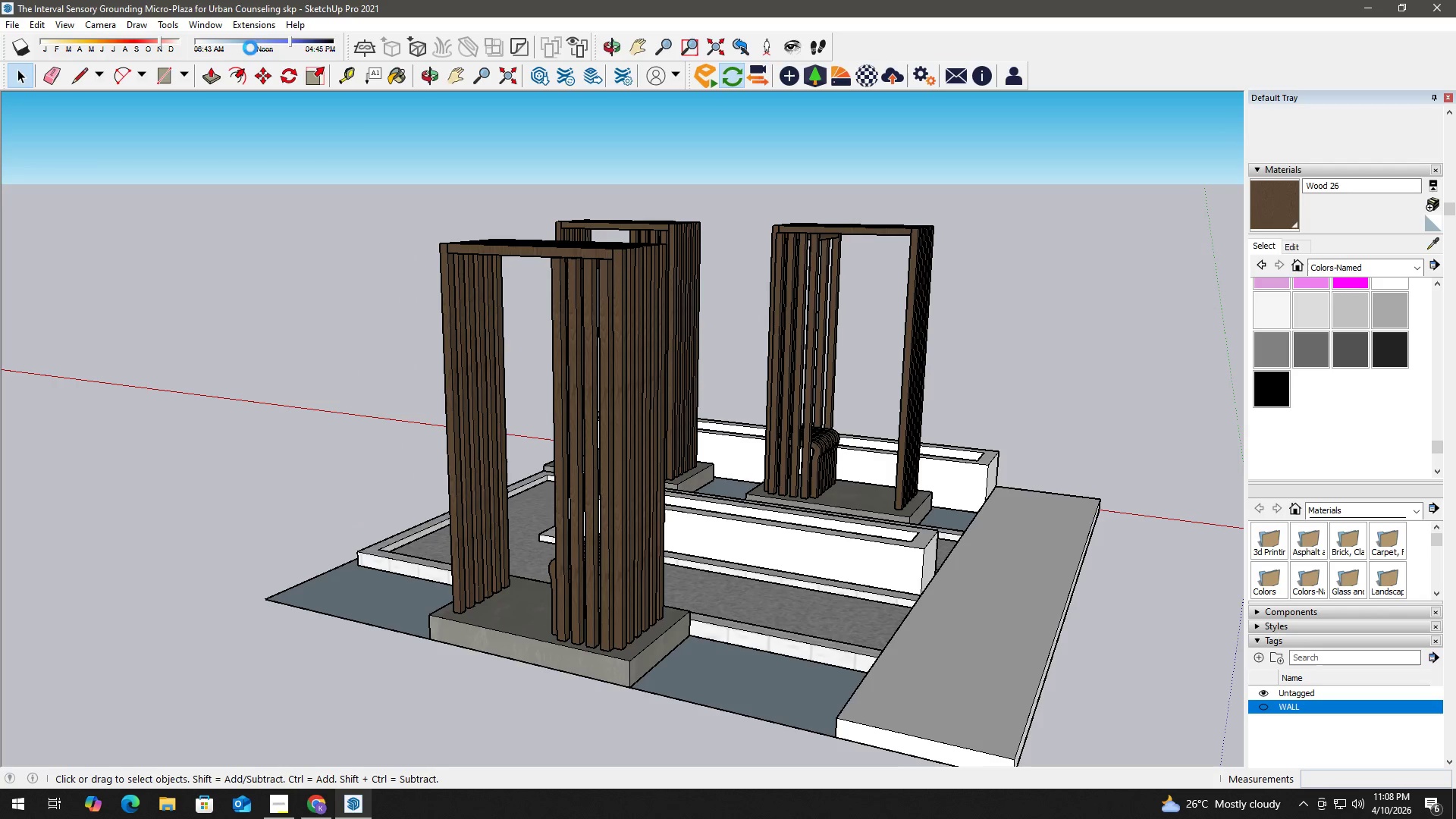 
left_click([253, 22])
 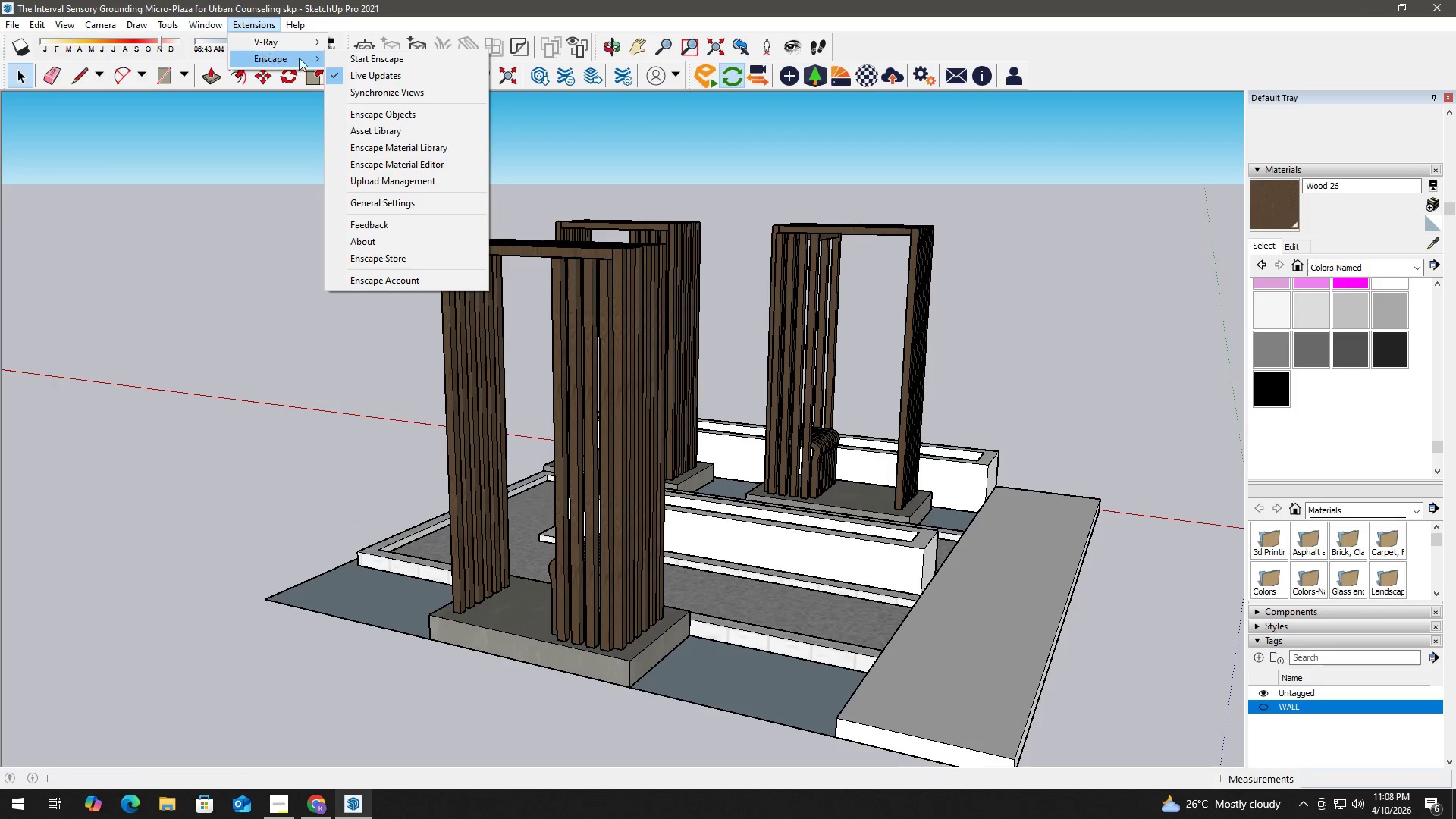 
double_click([367, 60])
 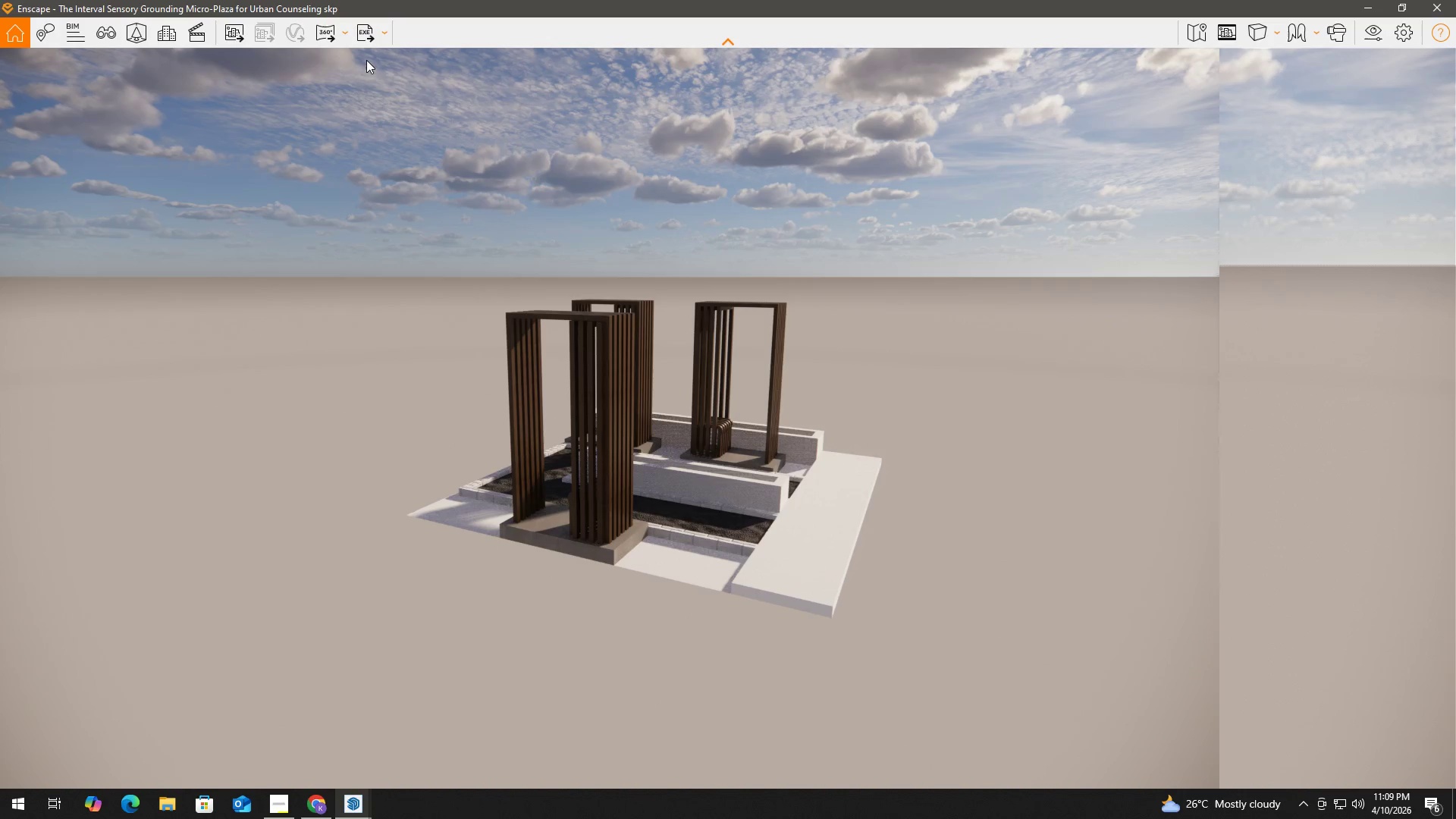 
wait(42.95)
 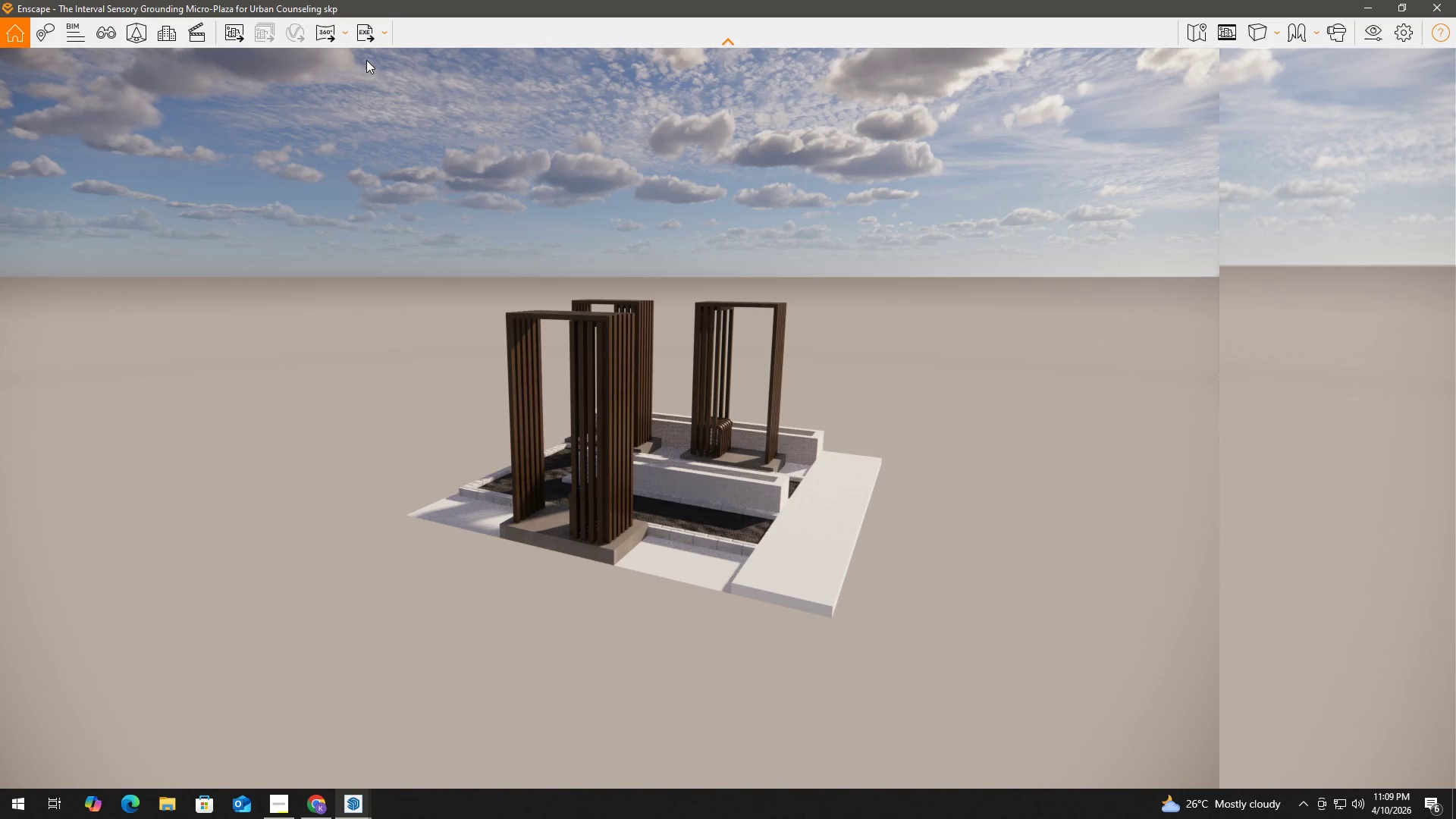 
scroll: coordinate [632, 309], scroll_direction: up, amount: 5.0
 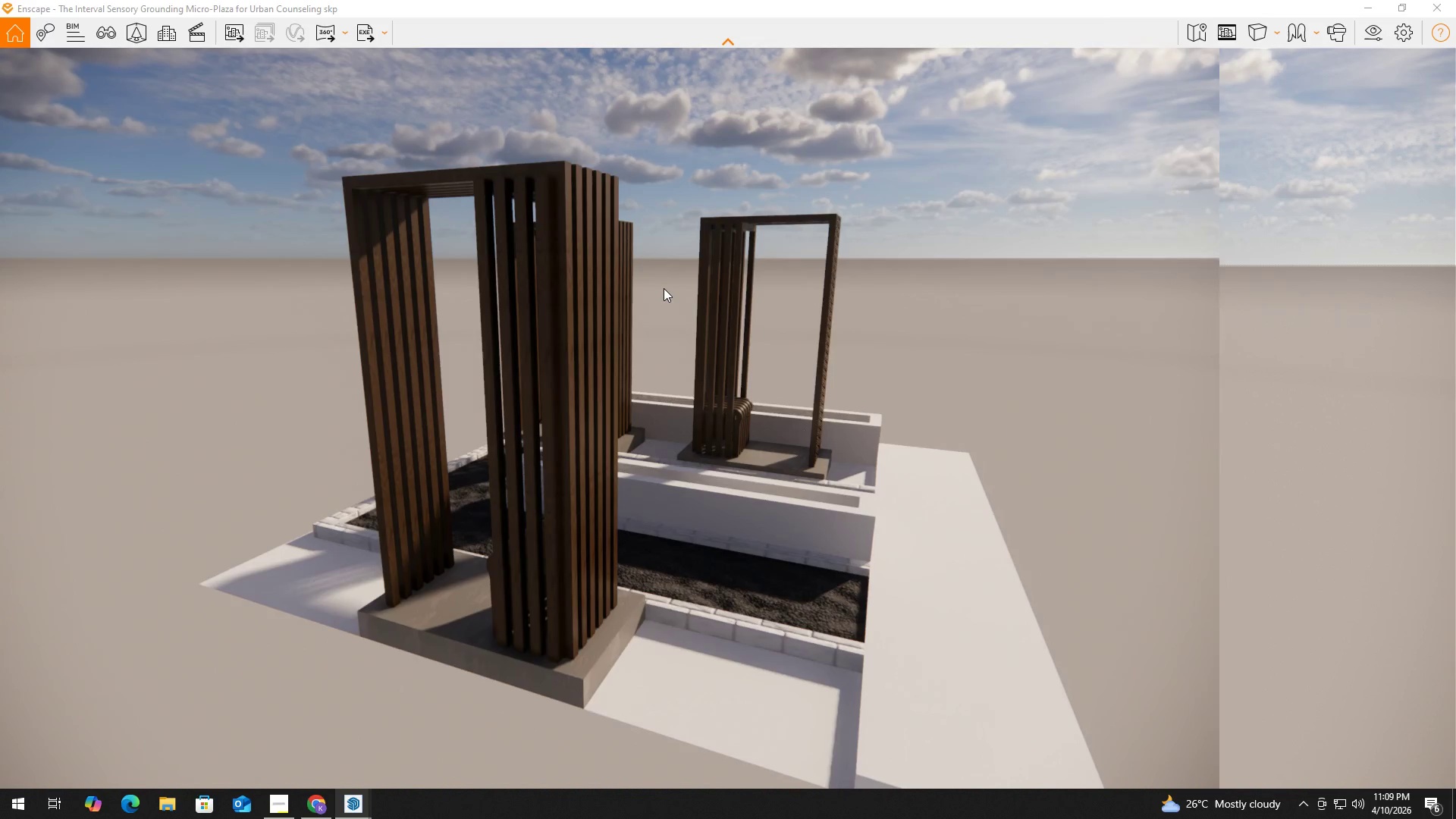 
left_click_drag(start_coordinate=[662, 287], to_coordinate=[666, 287])
 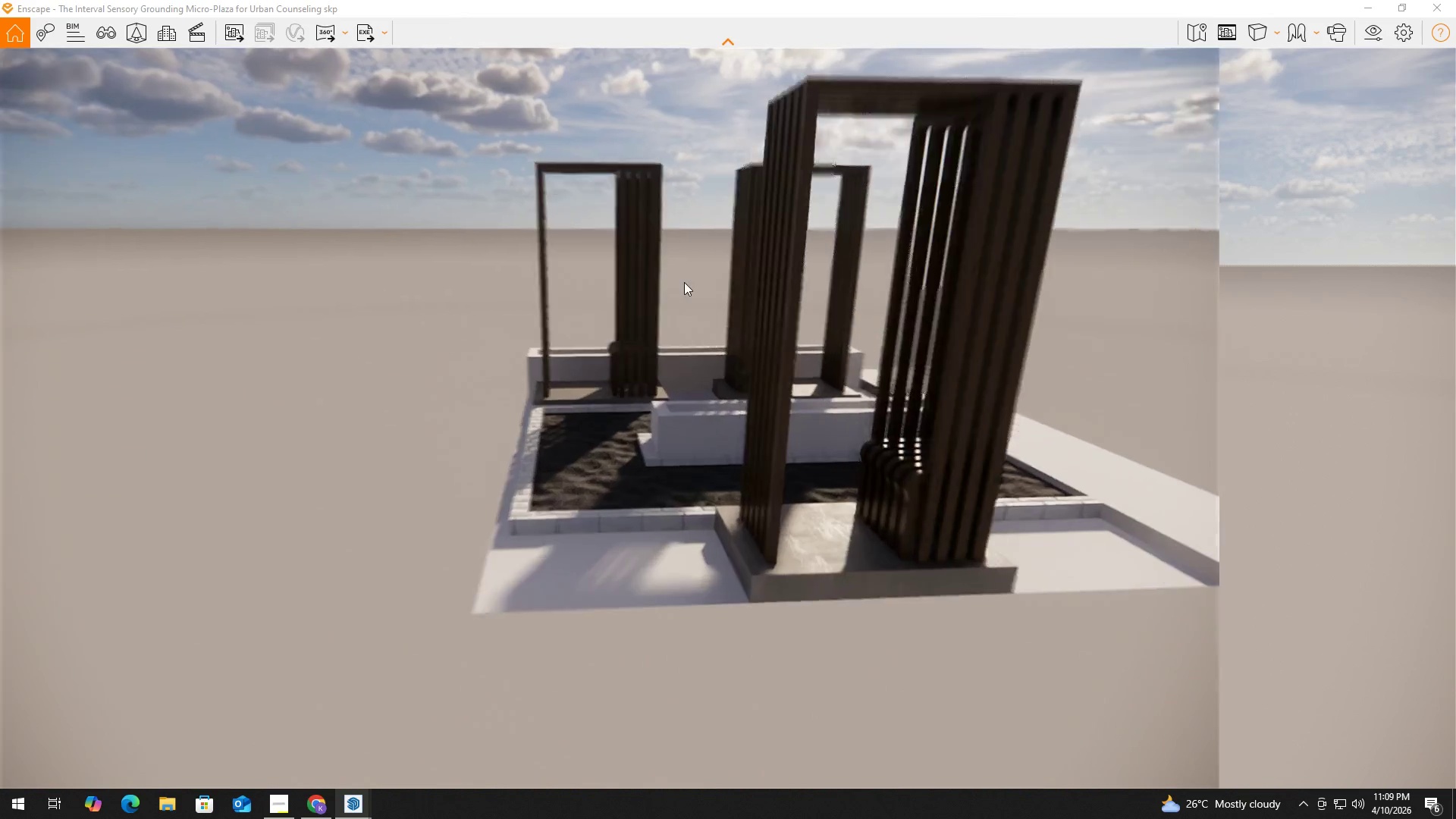 
hold_key(key=A, duration=0.59)
 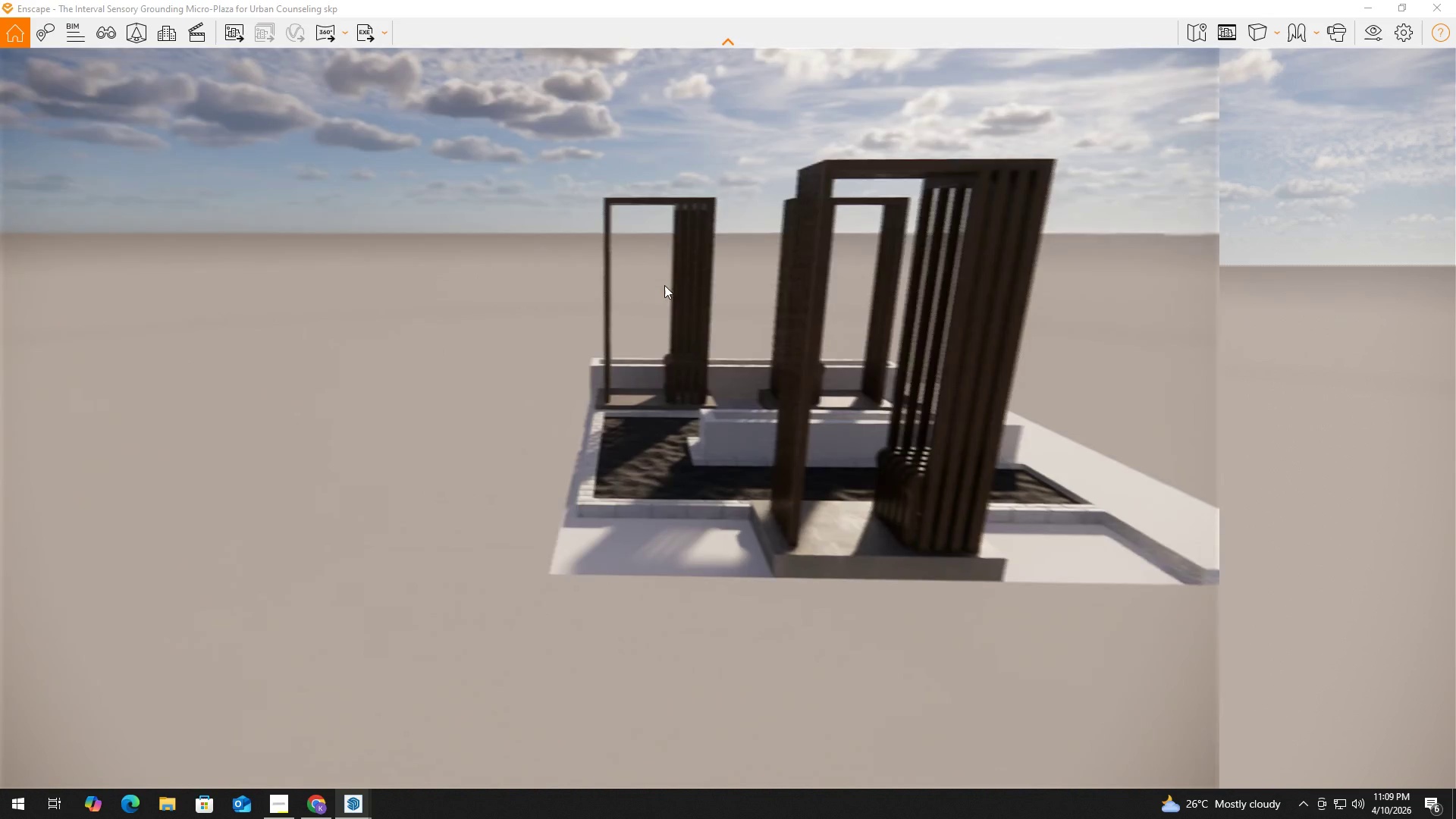 
key(Shift+W)
 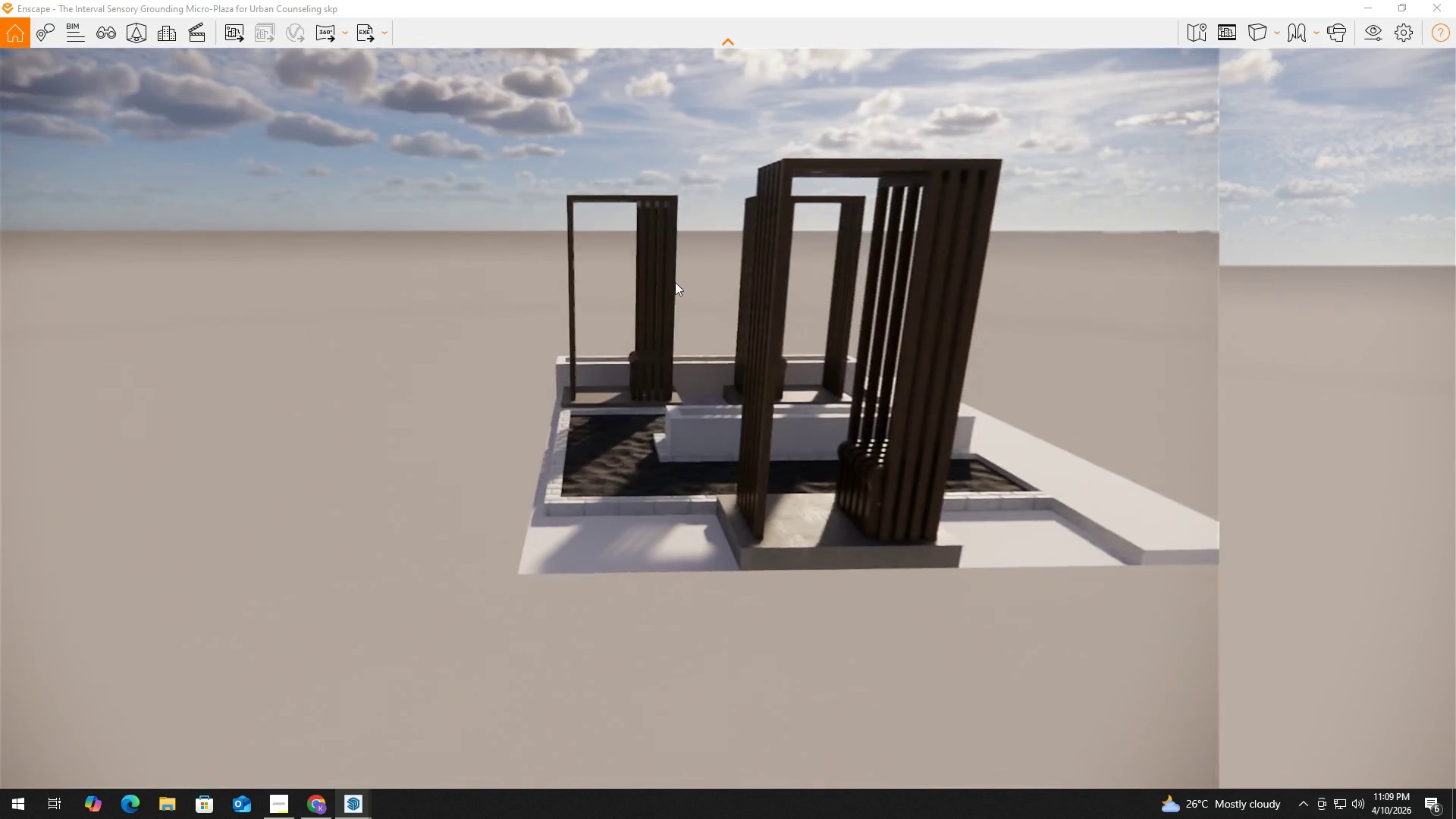 
left_click_drag(start_coordinate=[680, 282], to_coordinate=[684, 282])
 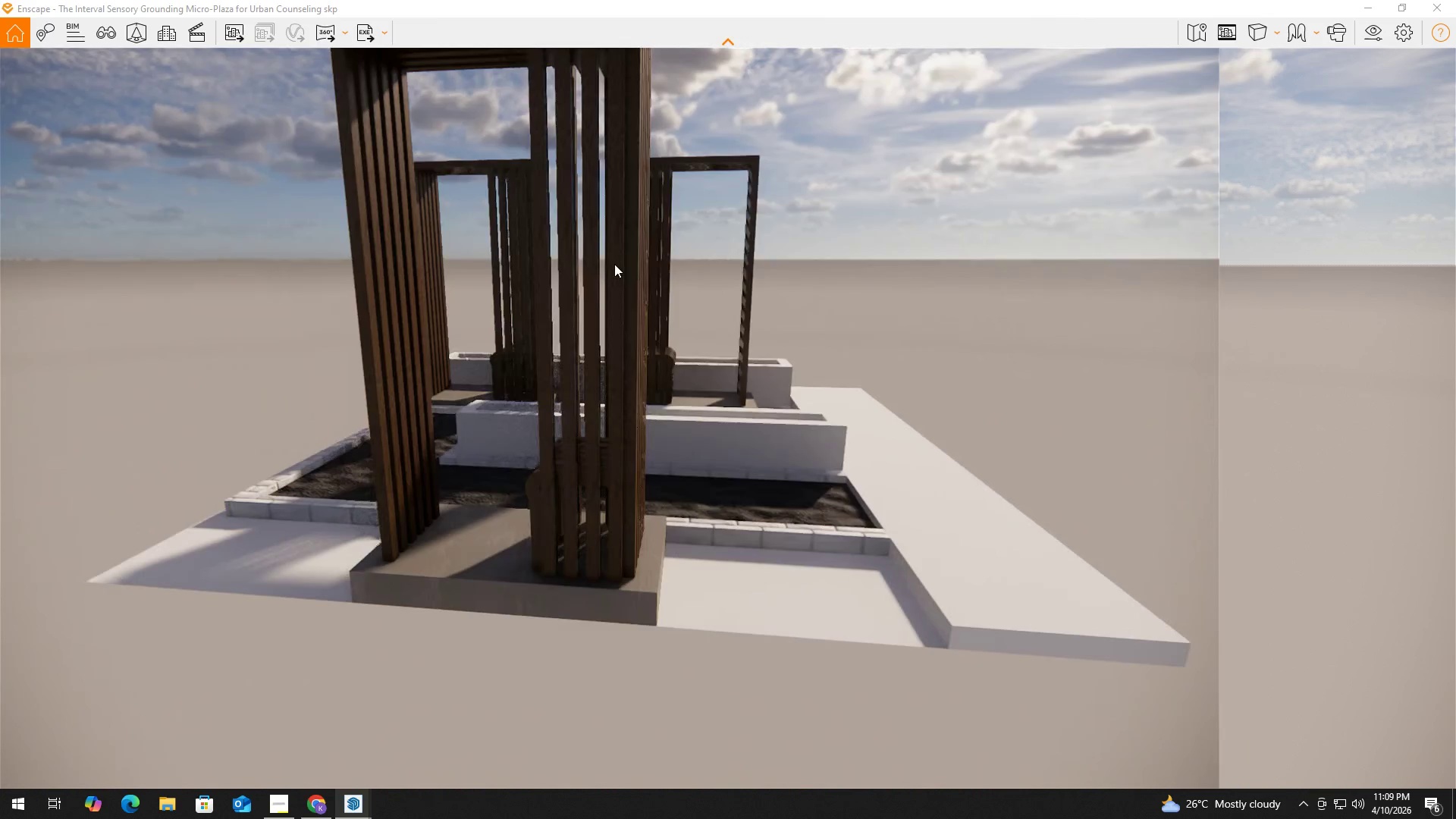 
hold_key(key=D, duration=0.47)
 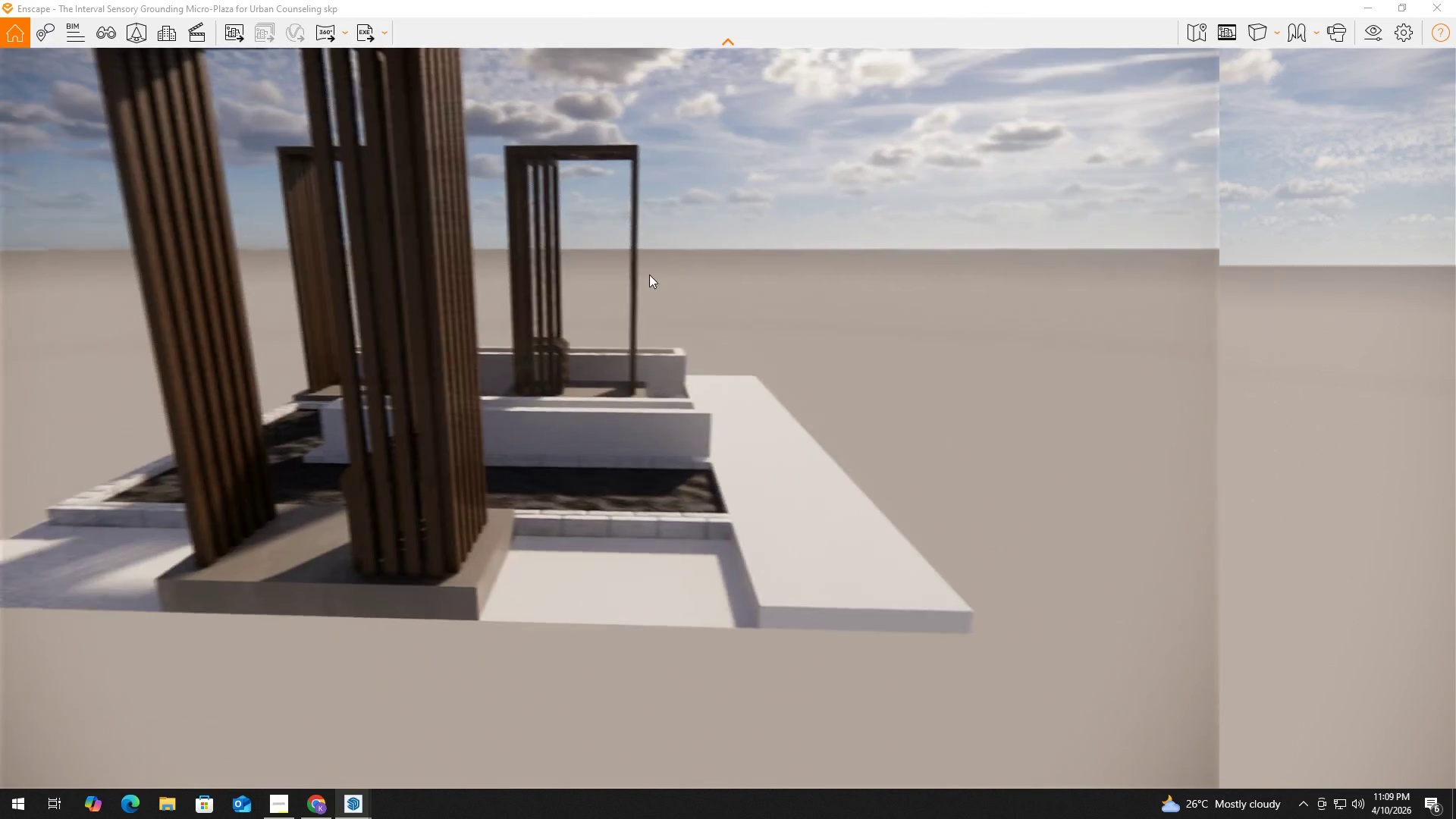 
key(Shift+A)
 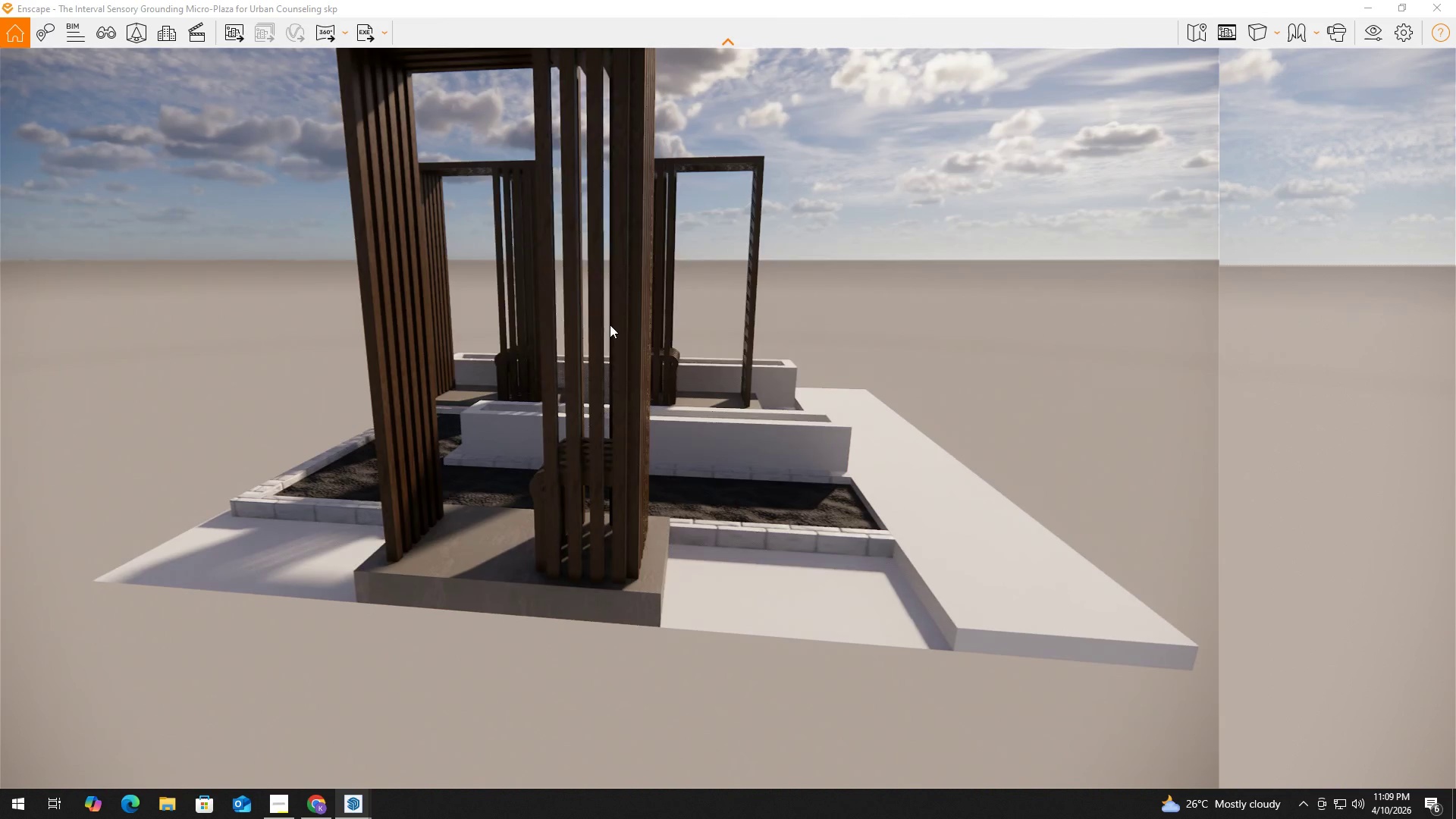 
scroll: coordinate [615, 429], scroll_direction: up, amount: 1.0
 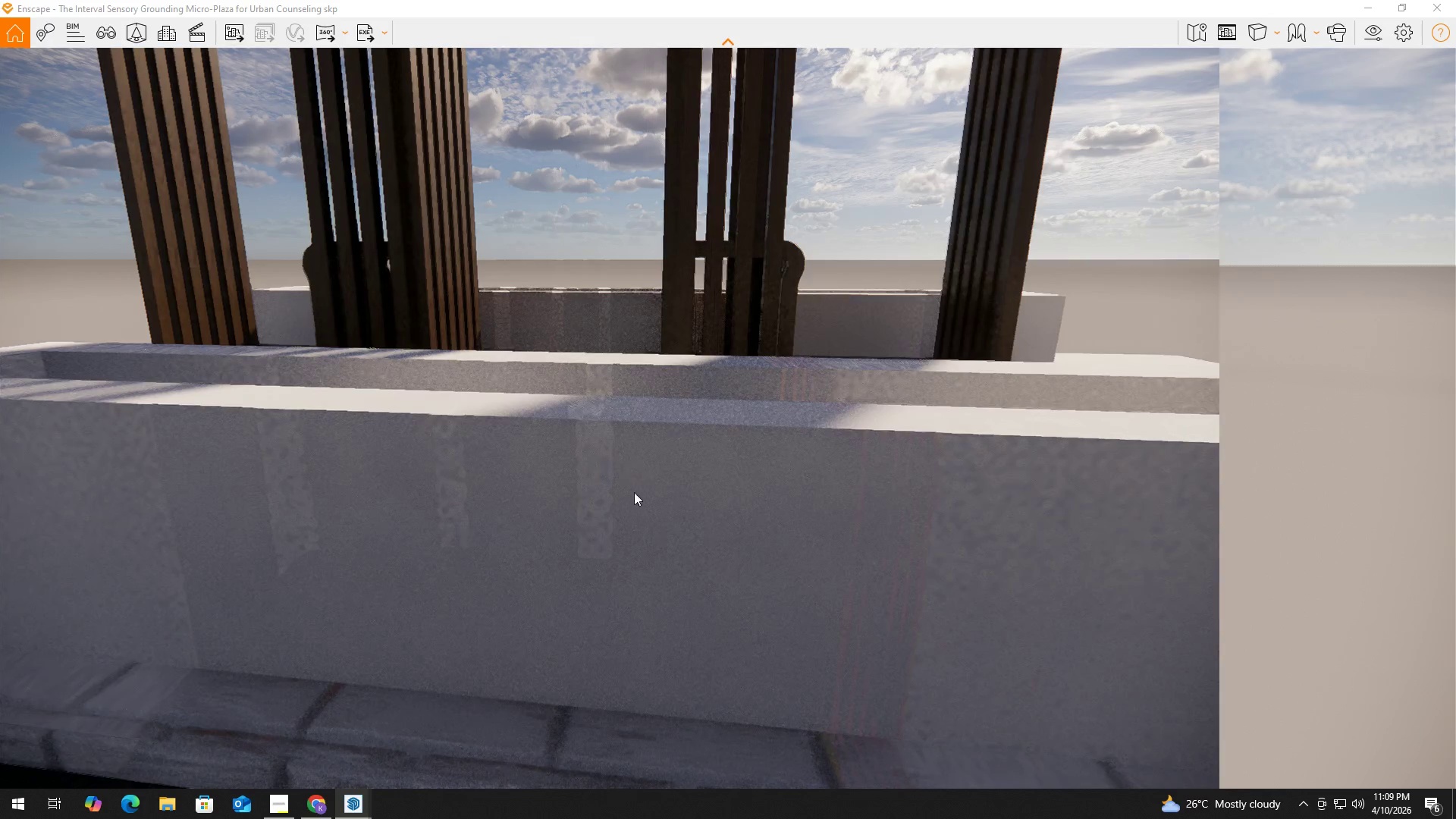 
hold_key(key=ShiftLeft, duration=1.51)
scroll: coordinate [658, 457], scroll_direction: down, amount: 1.0
 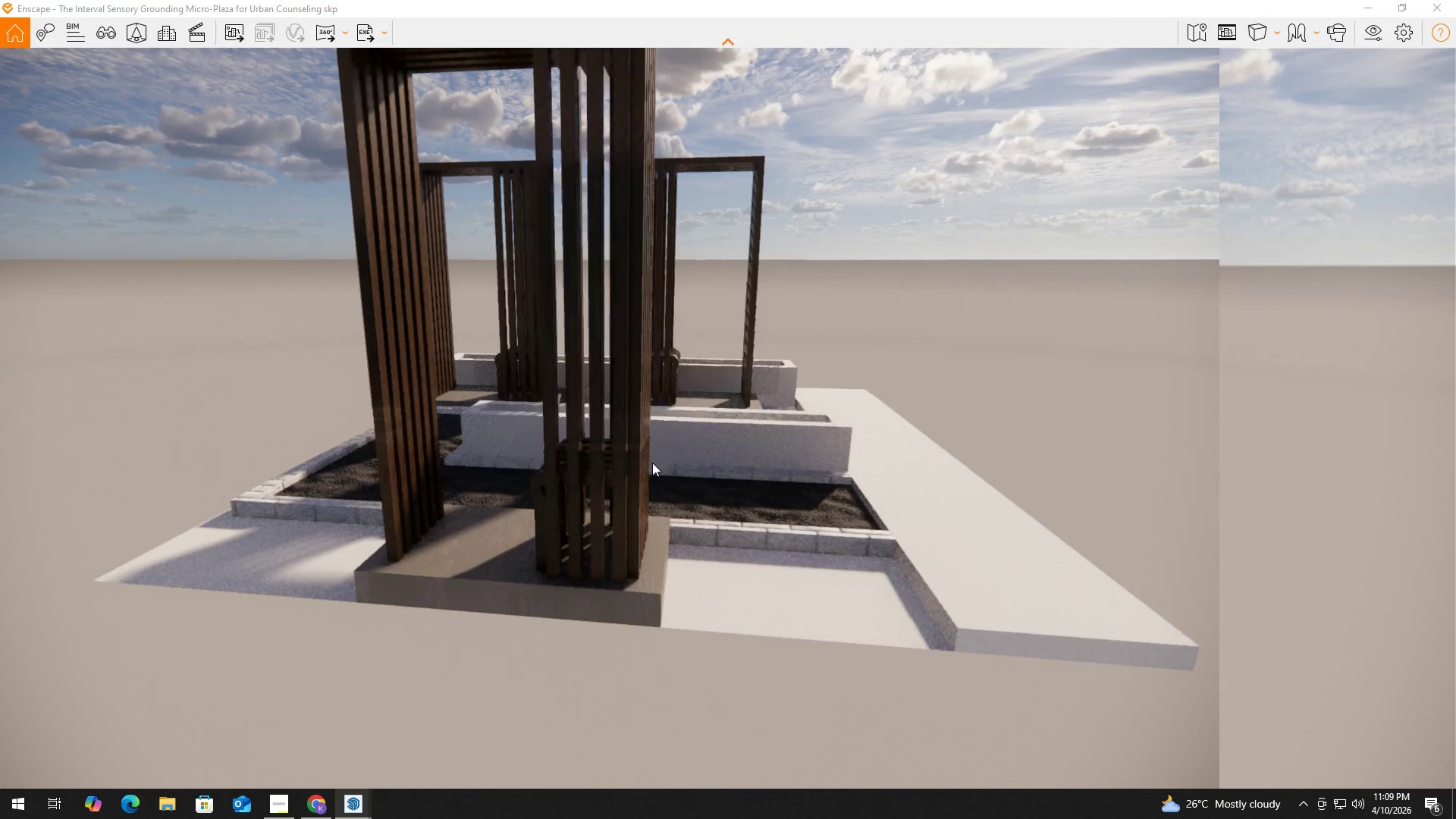 
hold_key(key=ShiftLeft, duration=0.53)
 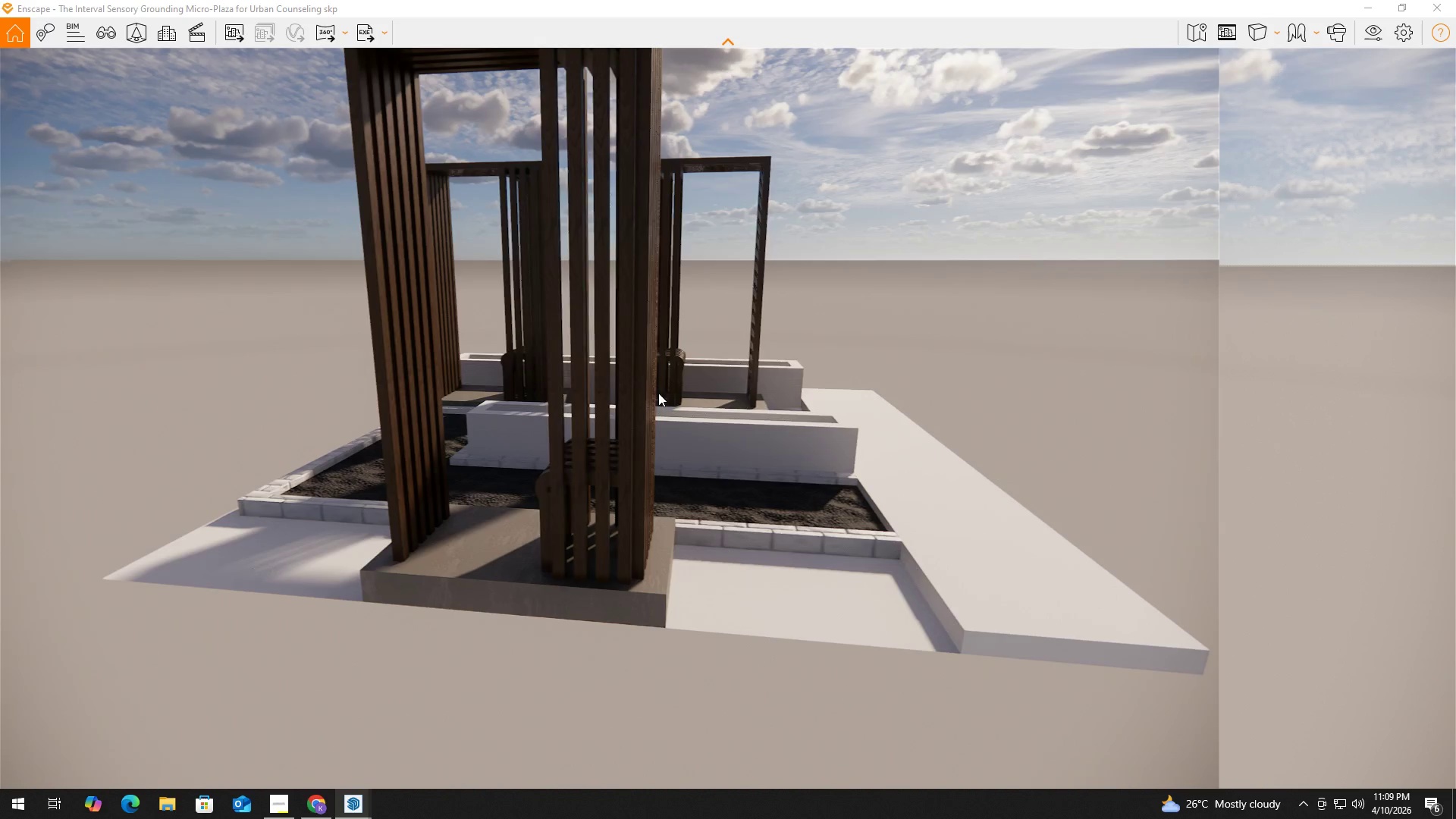 
key(W)
 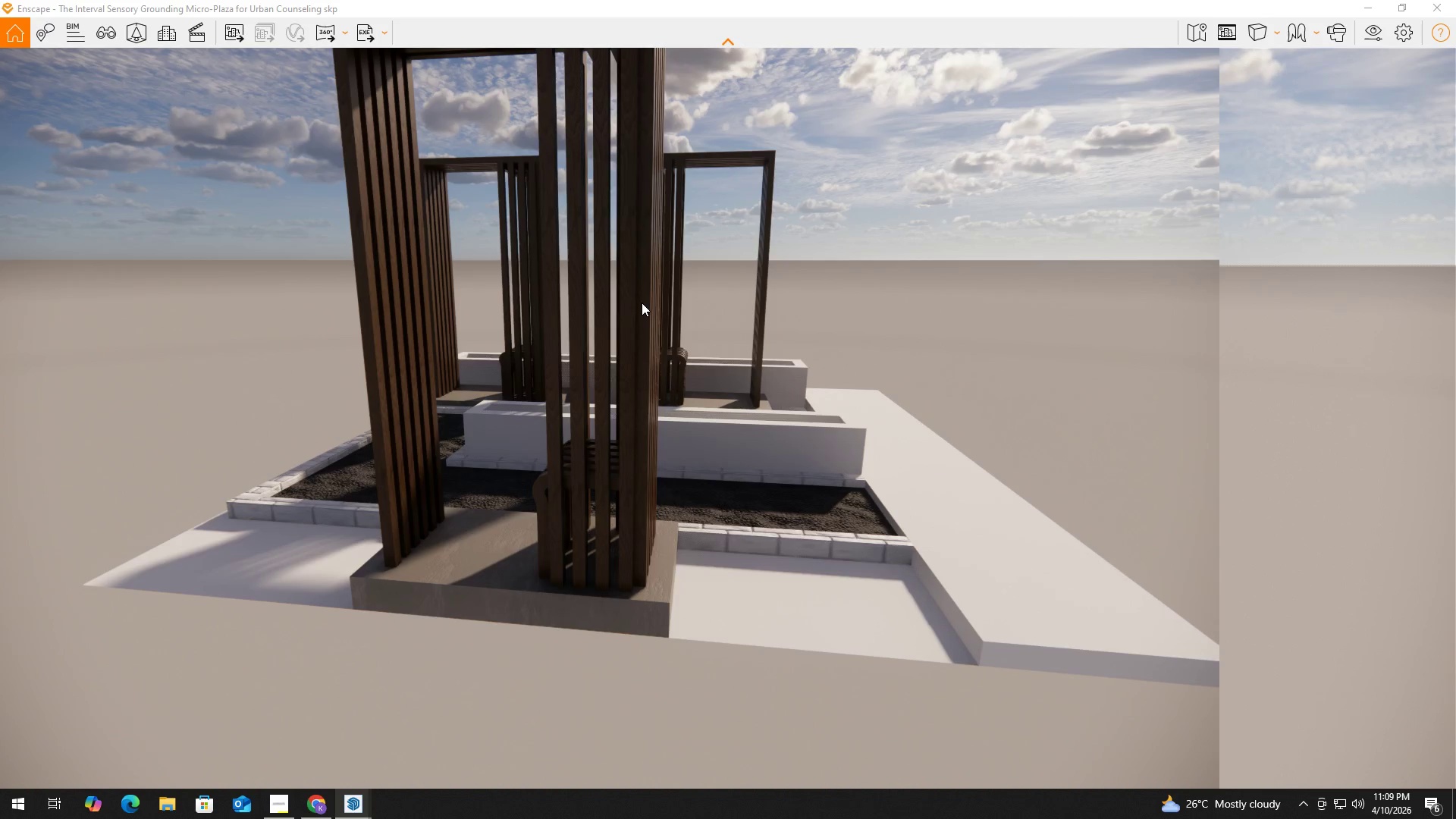 
key(Alt+Tab)
 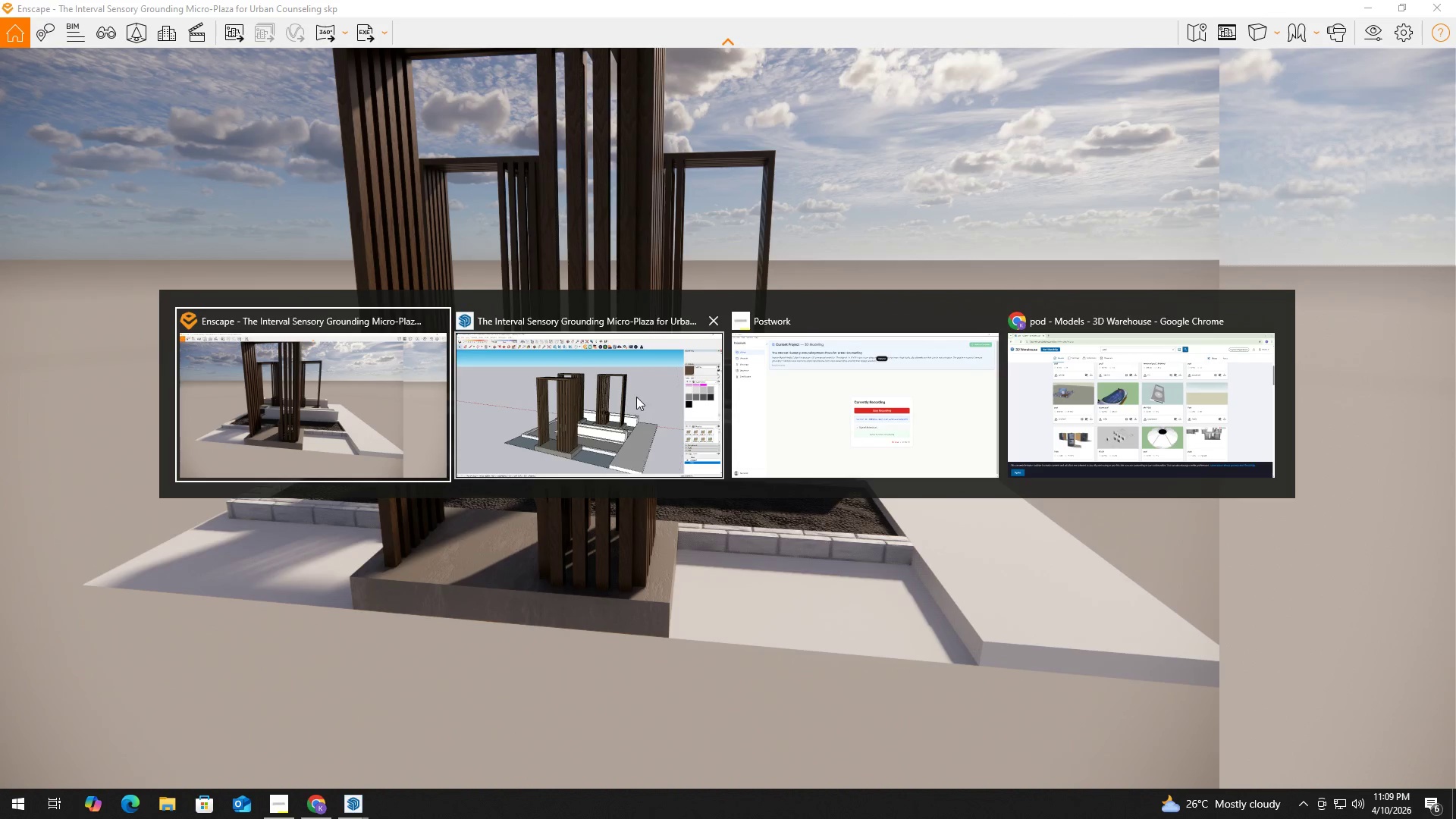 
left_click([634, 398])
 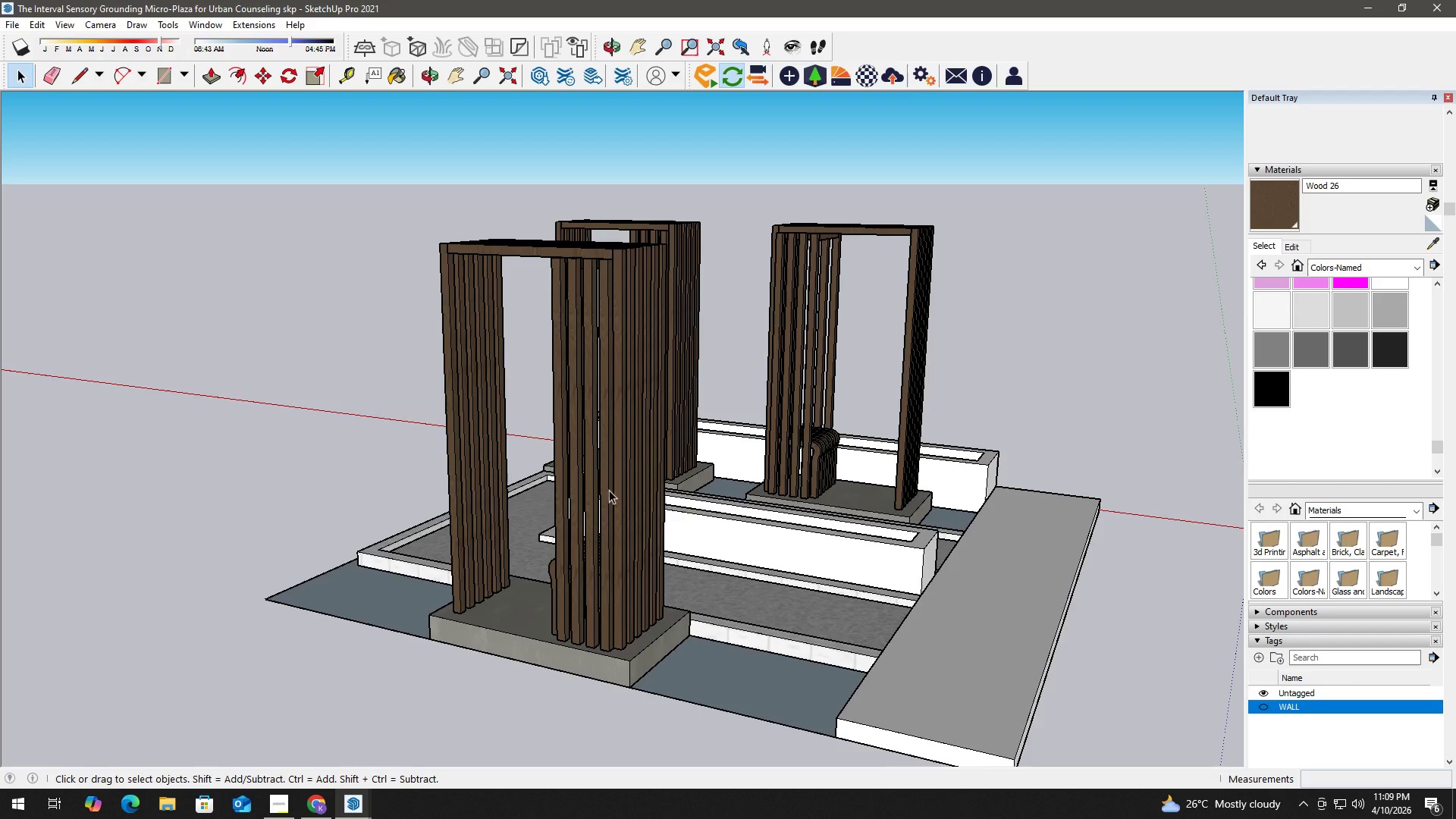 
scroll: coordinate [598, 557], scroll_direction: up, amount: 2.0
 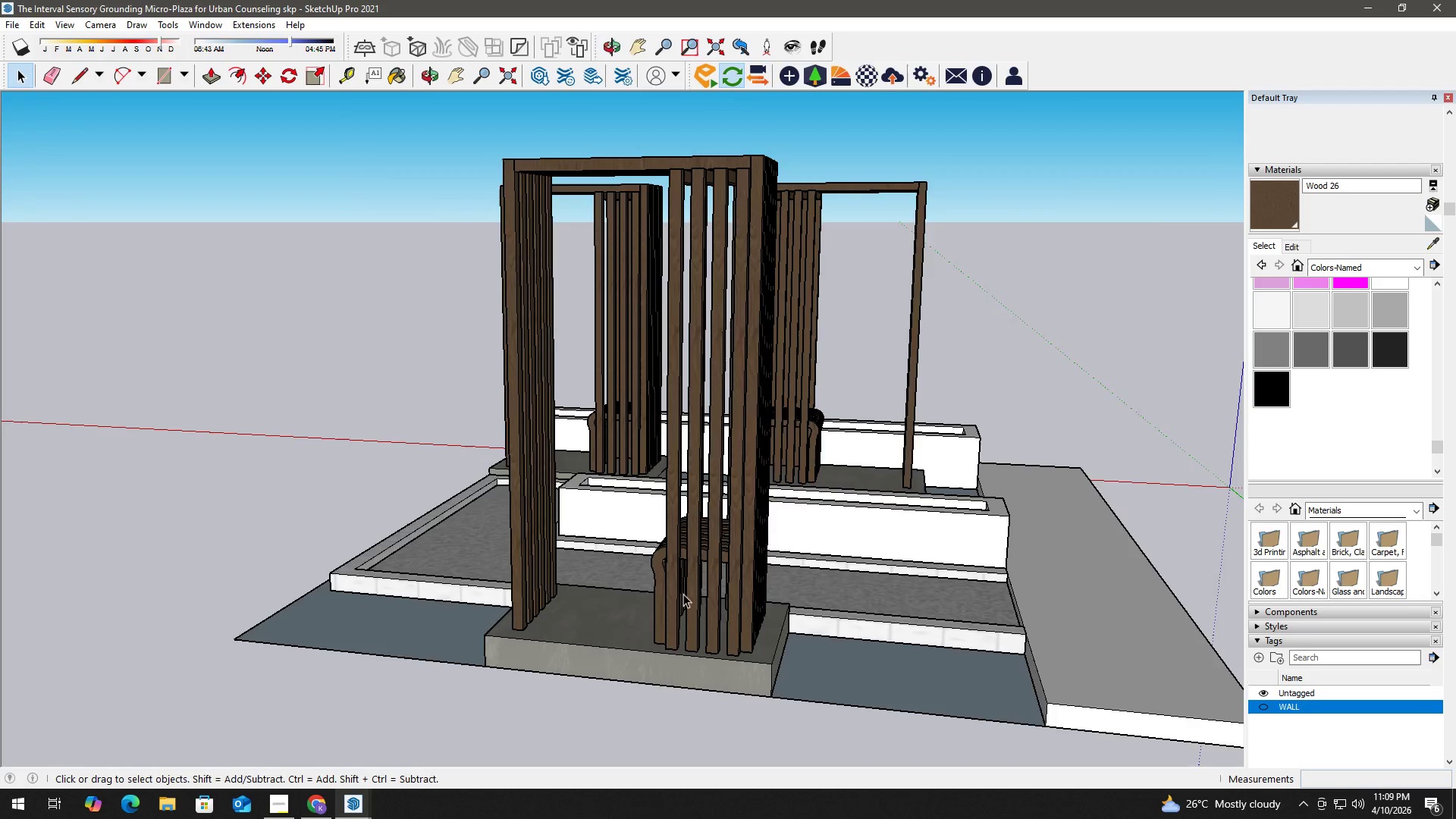 
key(Space)
 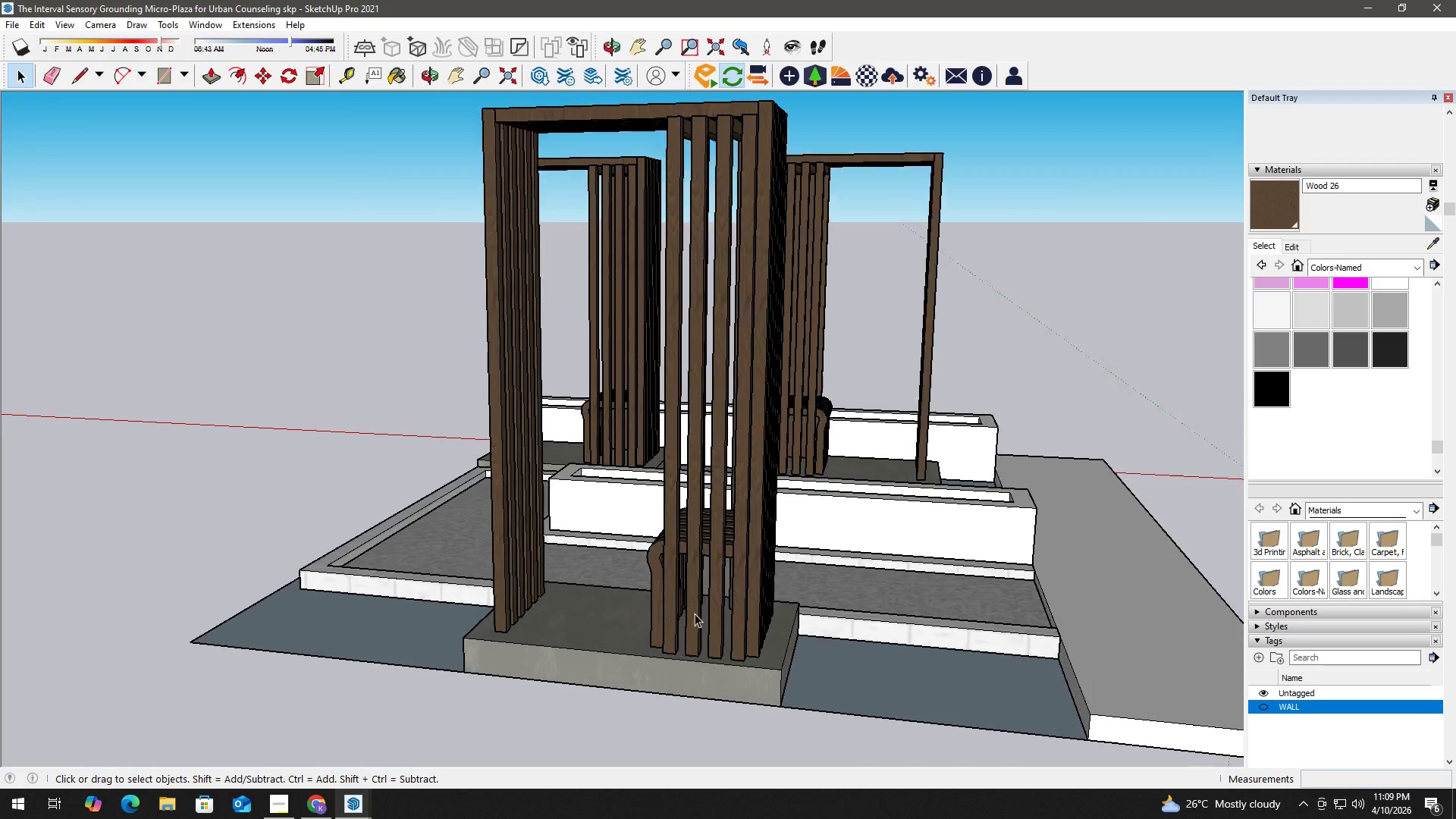 
double_click([760, 651])
 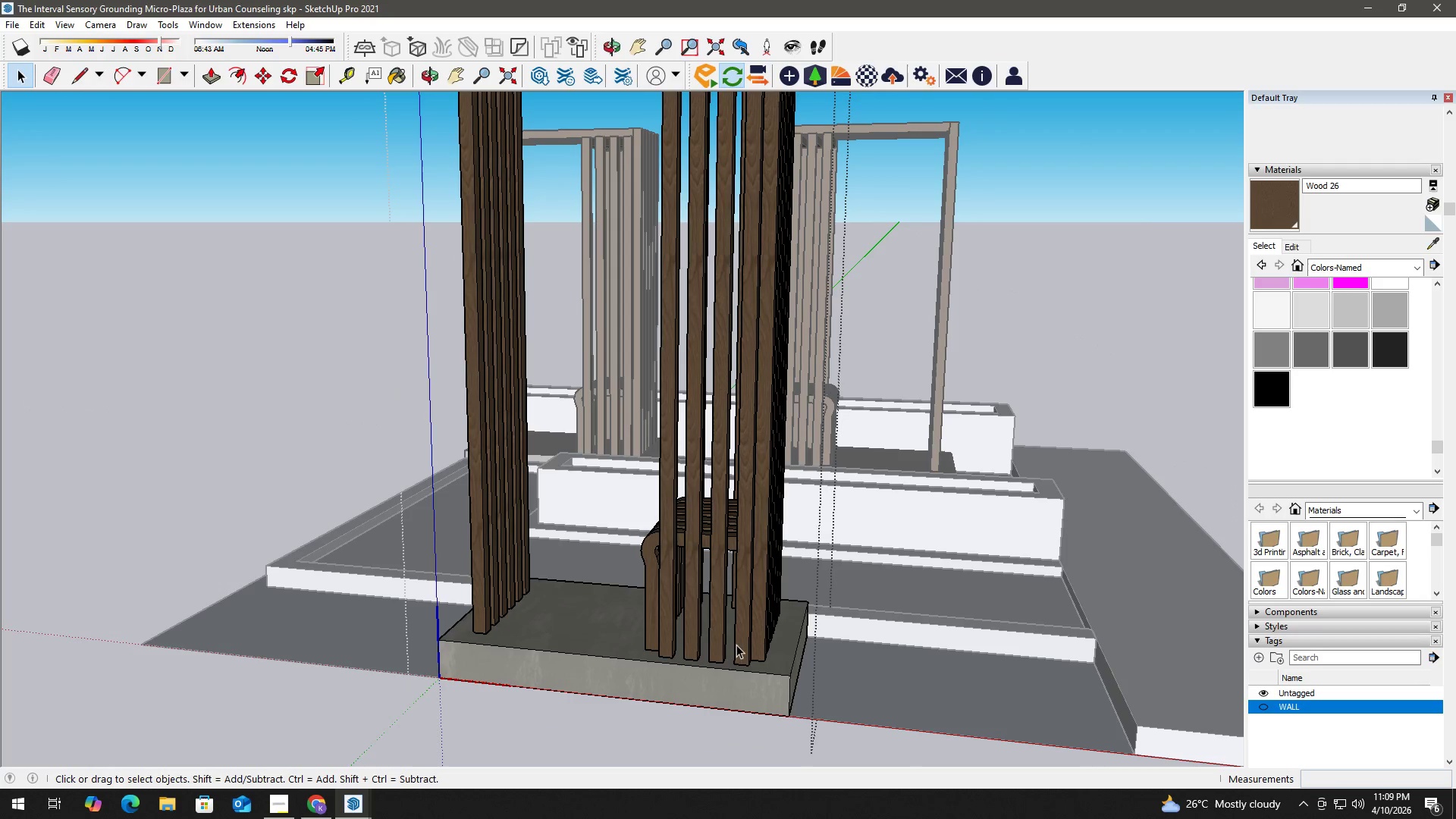 
scroll: coordinate [703, 619], scroll_direction: up, amount: 2.0
 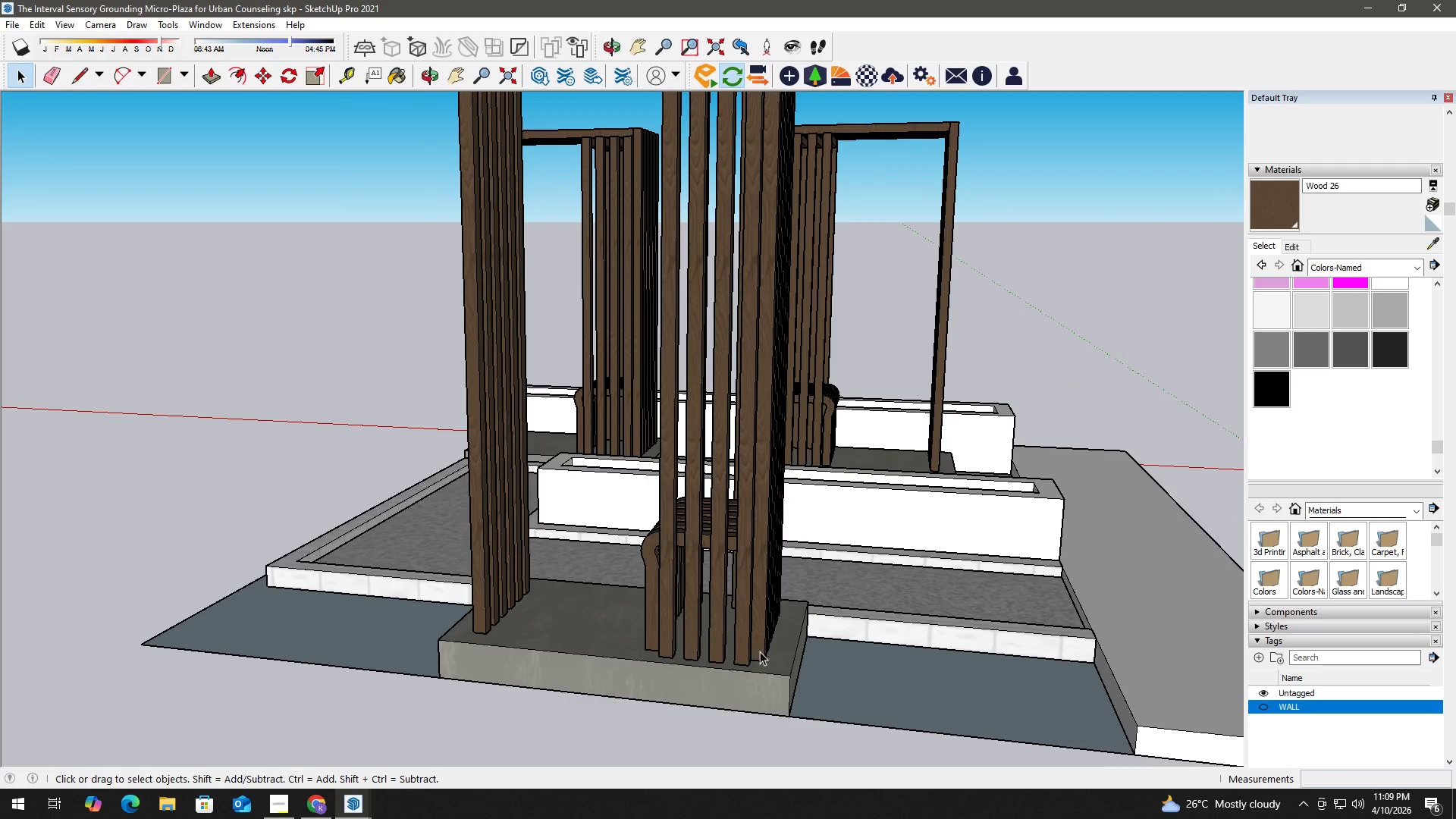 
triple_click([746, 640])
 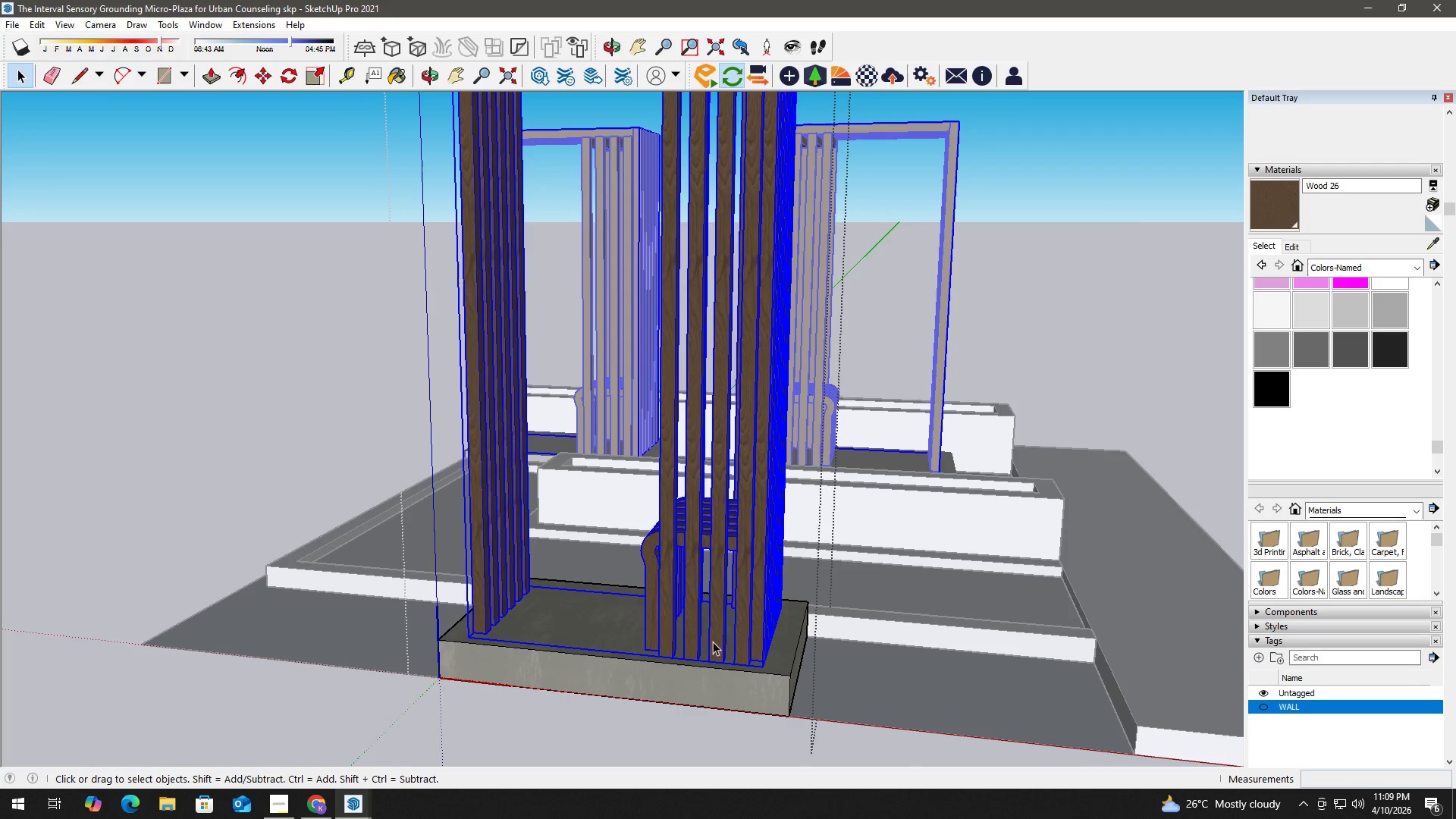 
hold_key(key=ControlLeft, duration=0.31)
 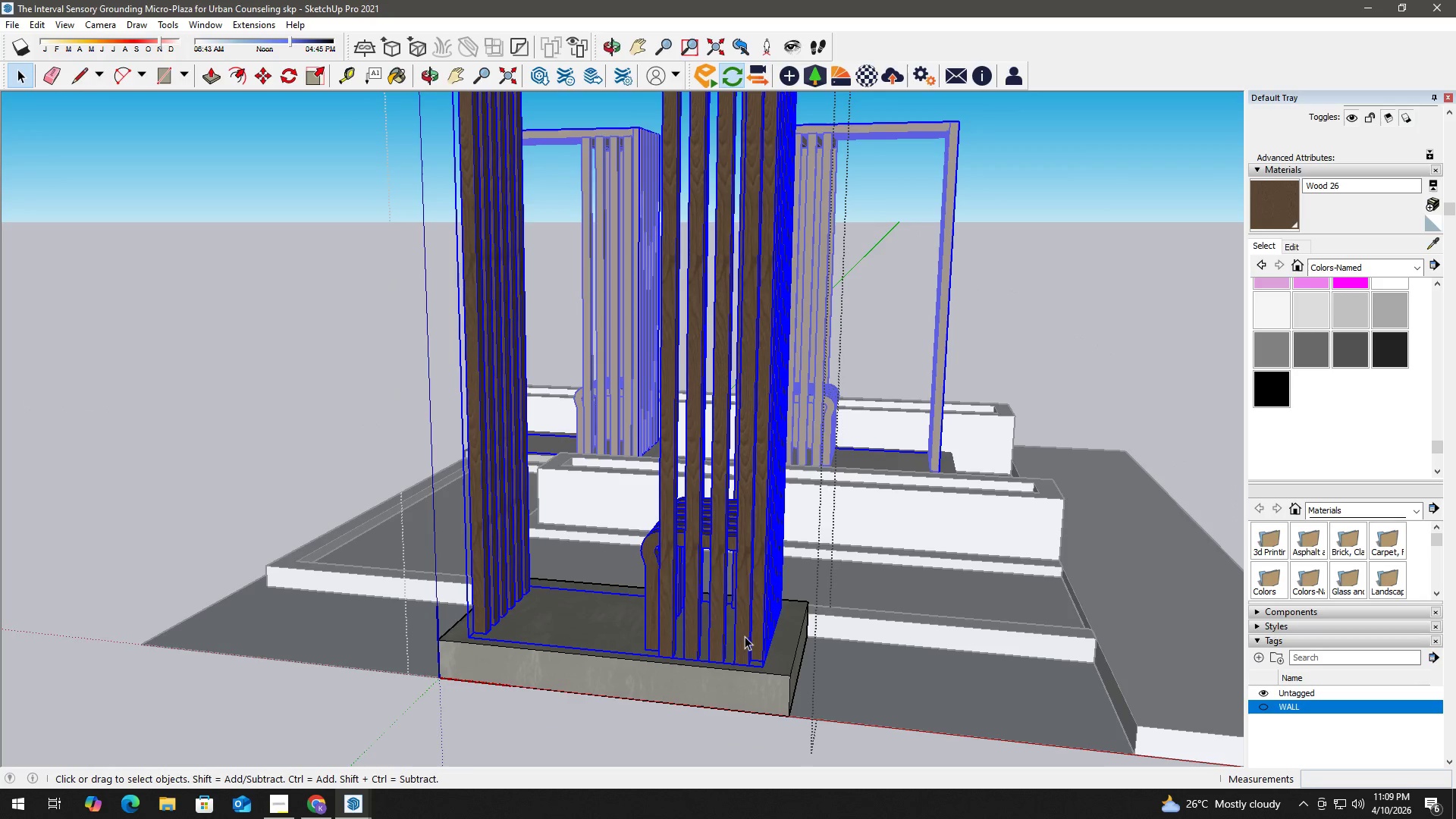 
double_click([745, 636])
 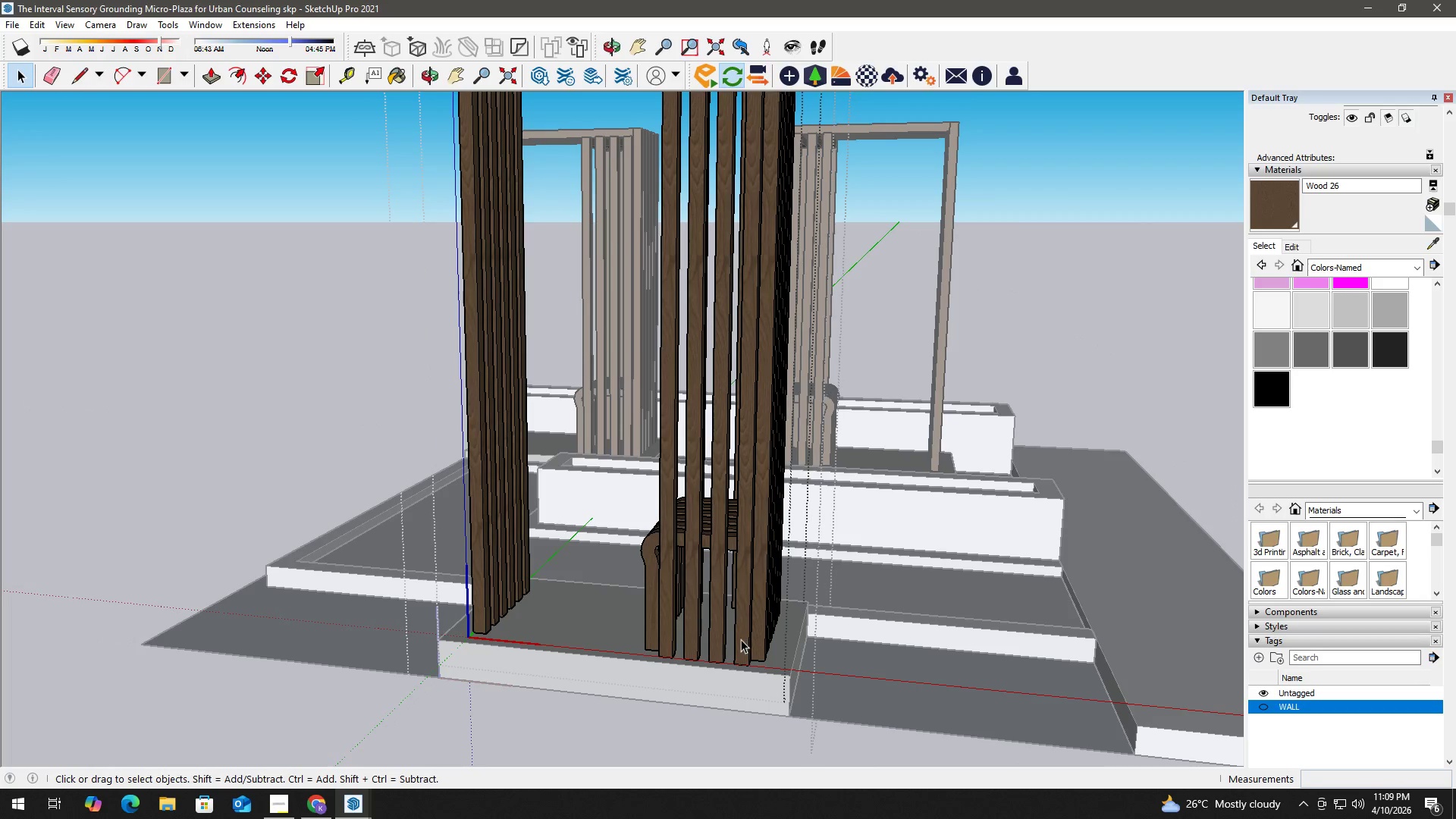 
triple_click([741, 639])
 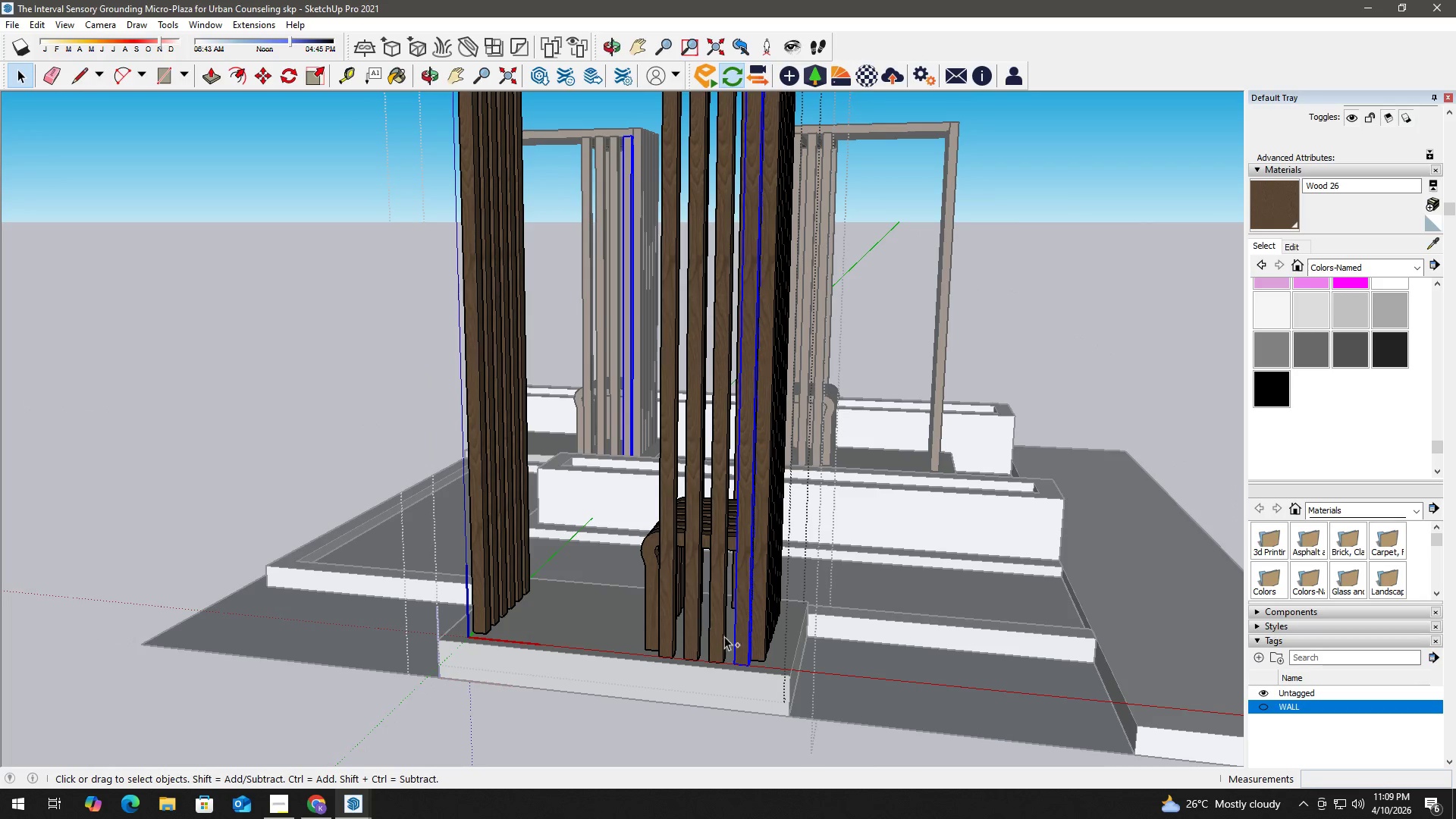 
triple_click([719, 635])
 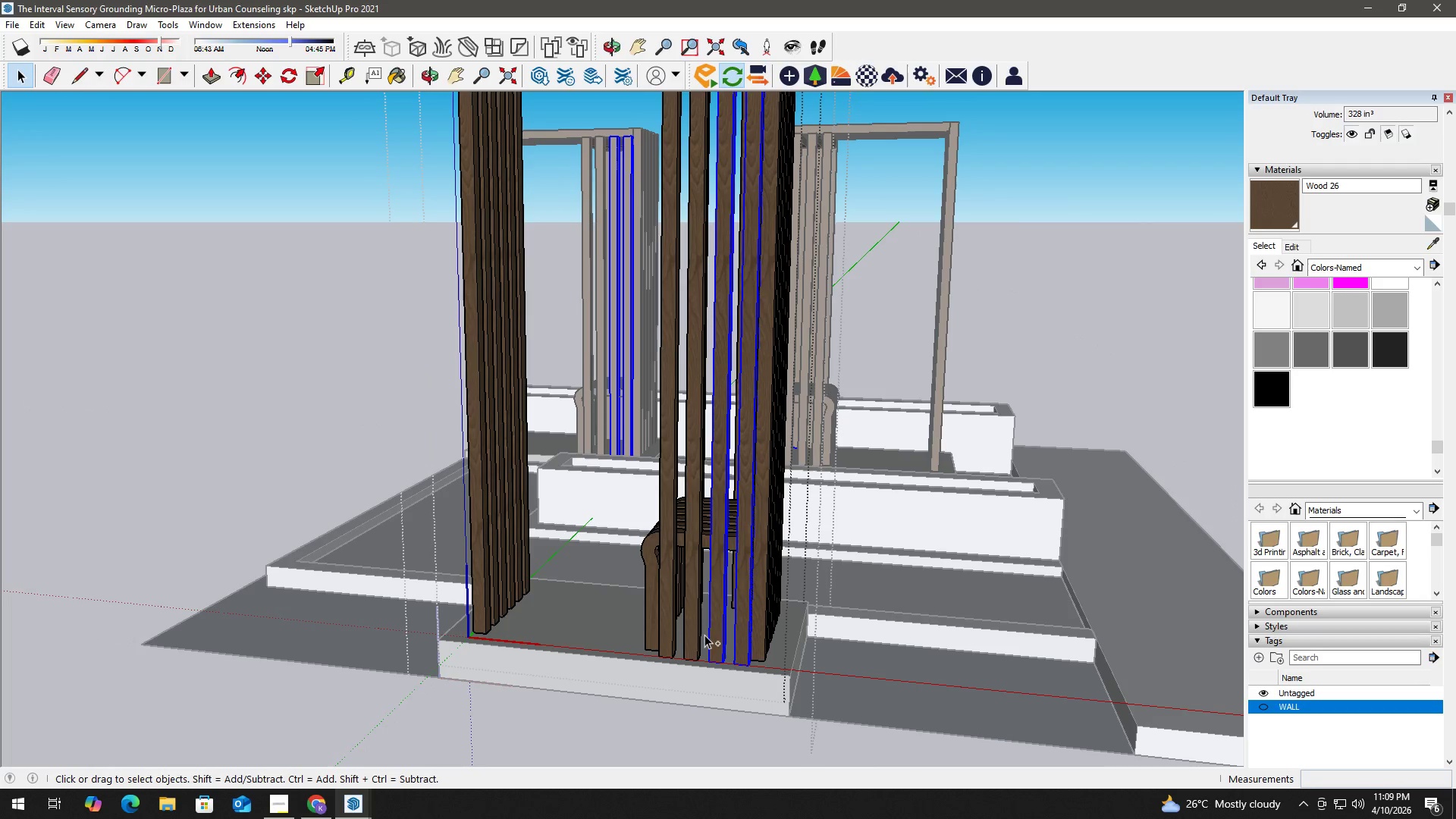 
hold_key(key=ControlLeft, duration=0.84)
left_click([696, 634])
 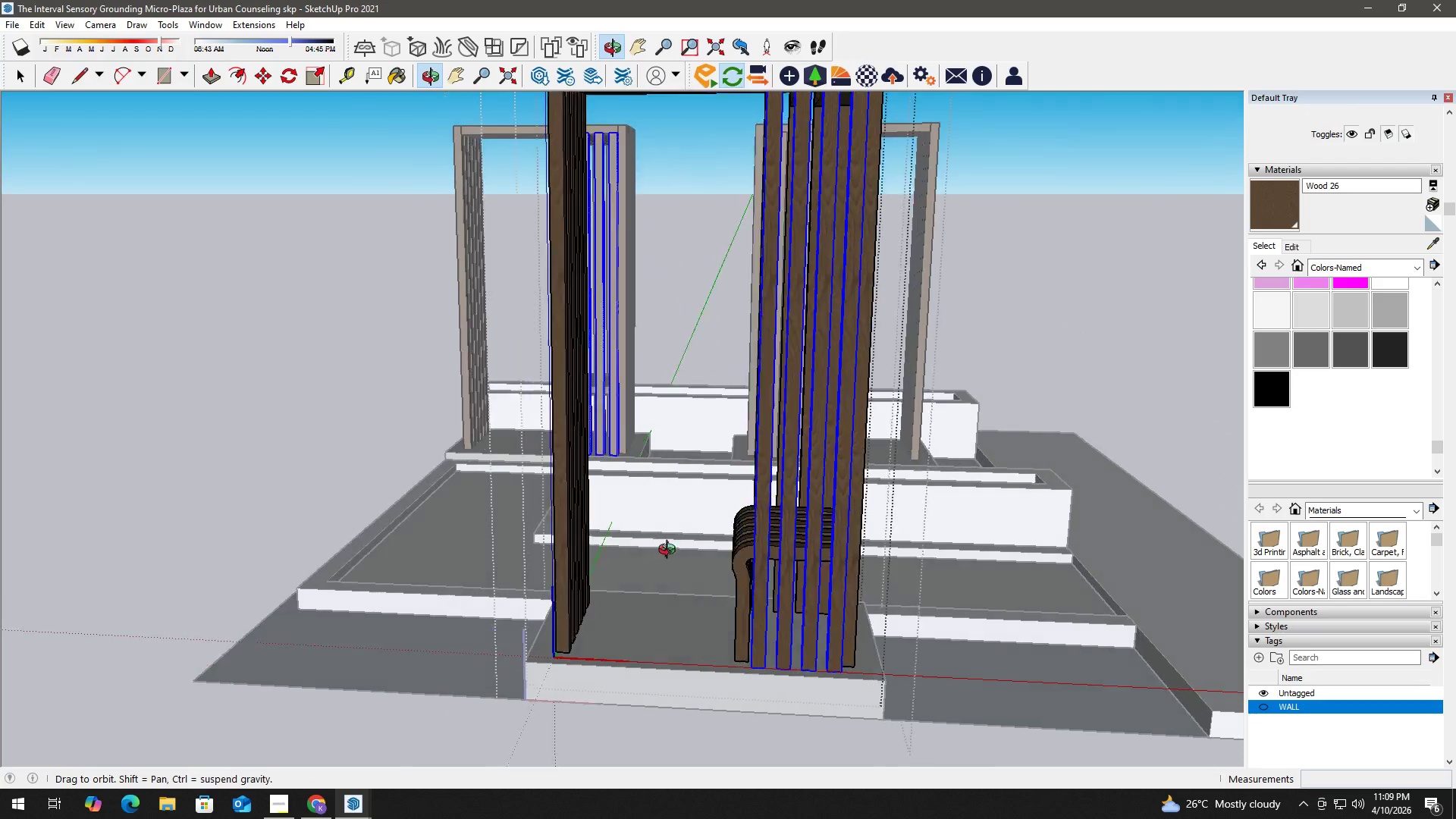 
key(H)
 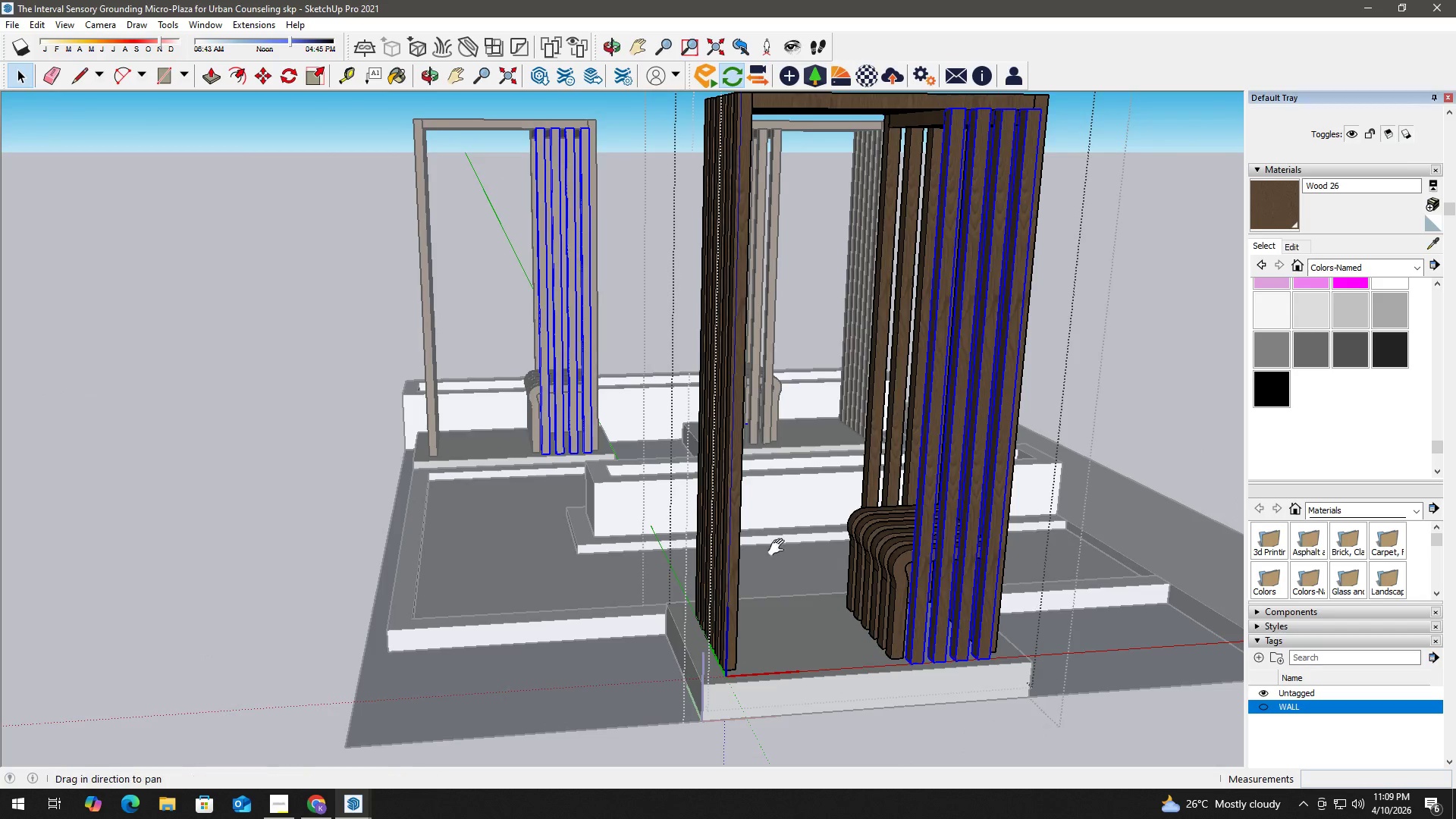 
left_click_drag(start_coordinate=[758, 493], to_coordinate=[704, 569])
 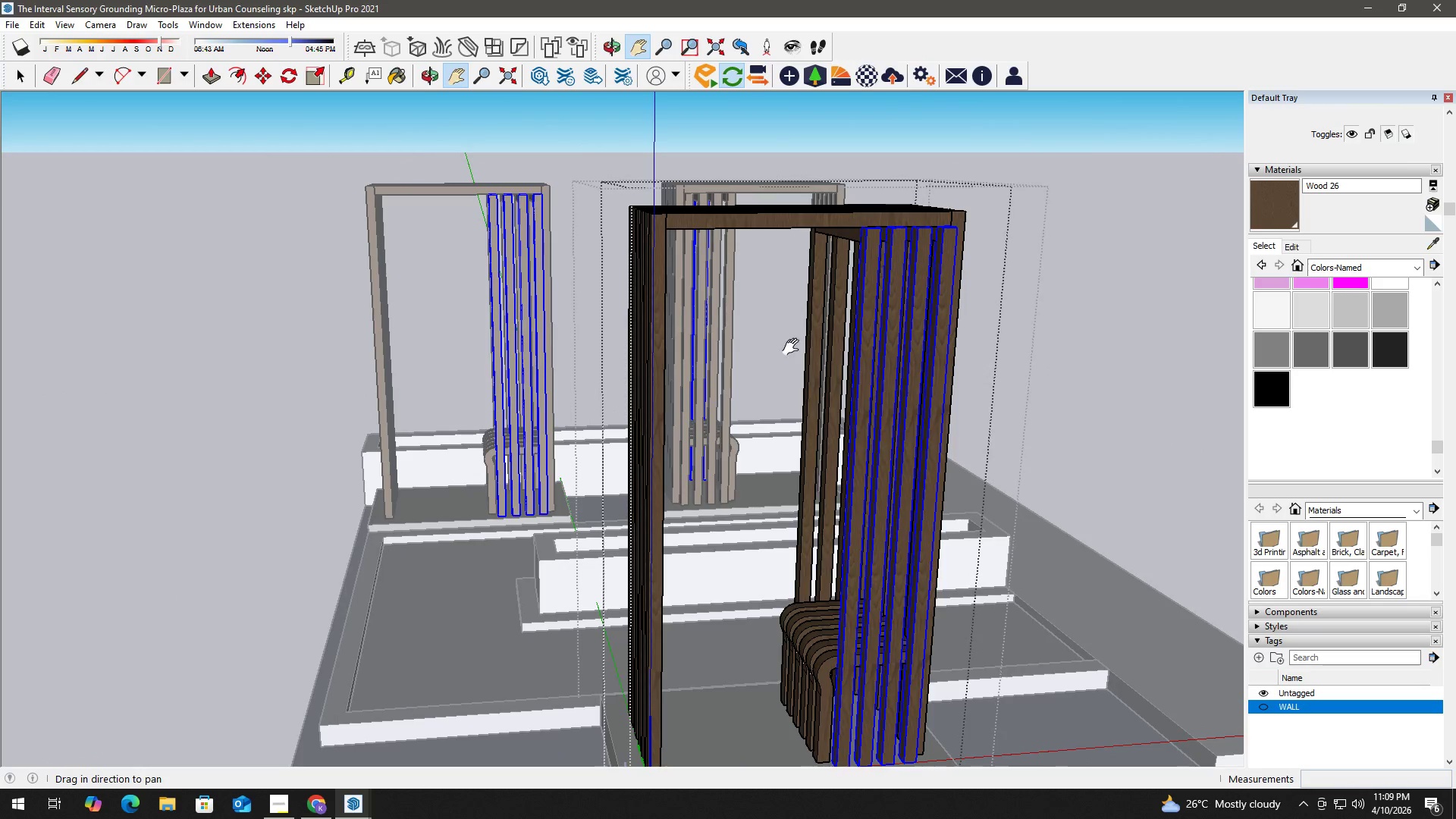 
key(Space)
 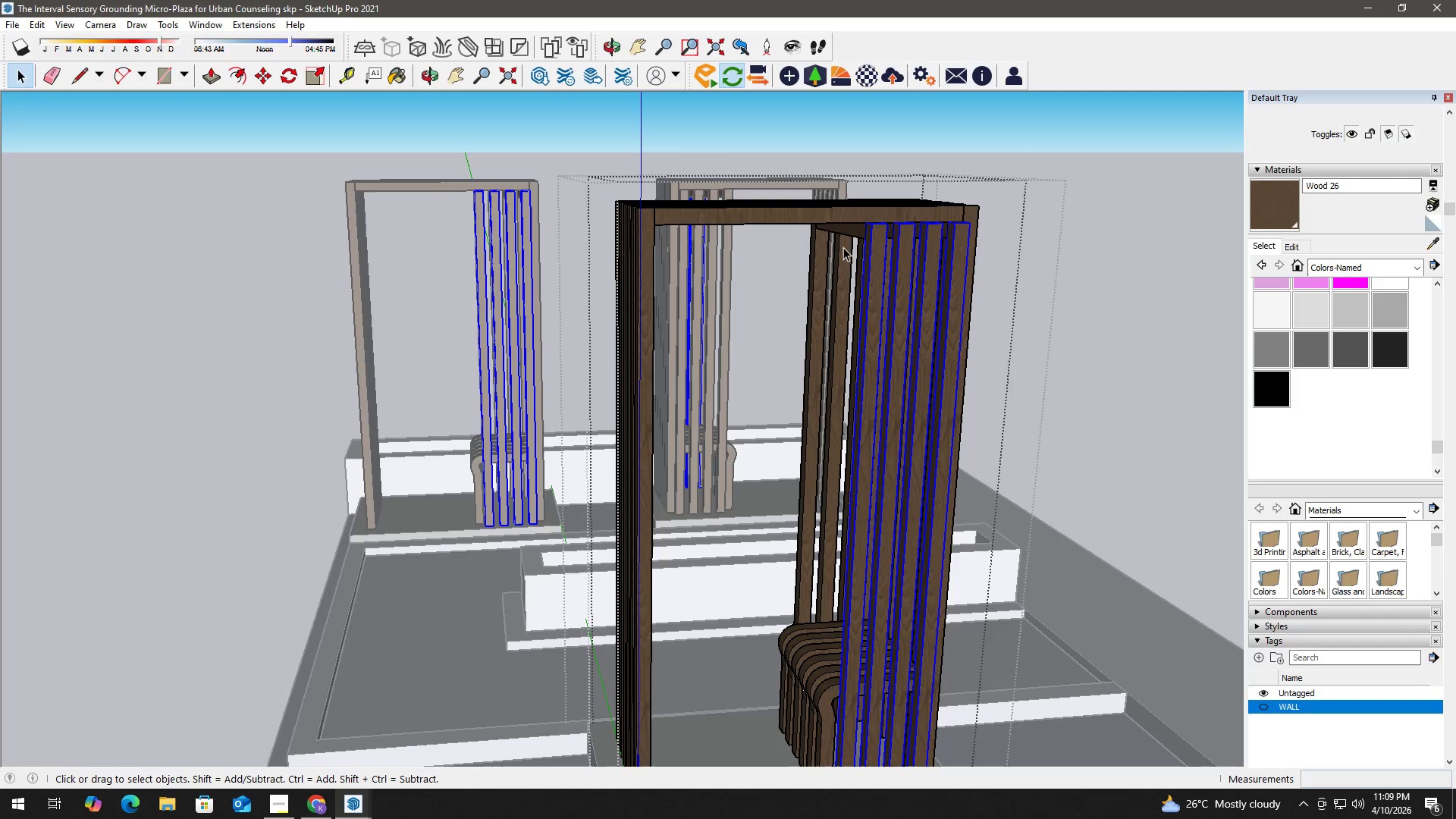 
scroll: coordinate [805, 278], scroll_direction: up, amount: 1.0
 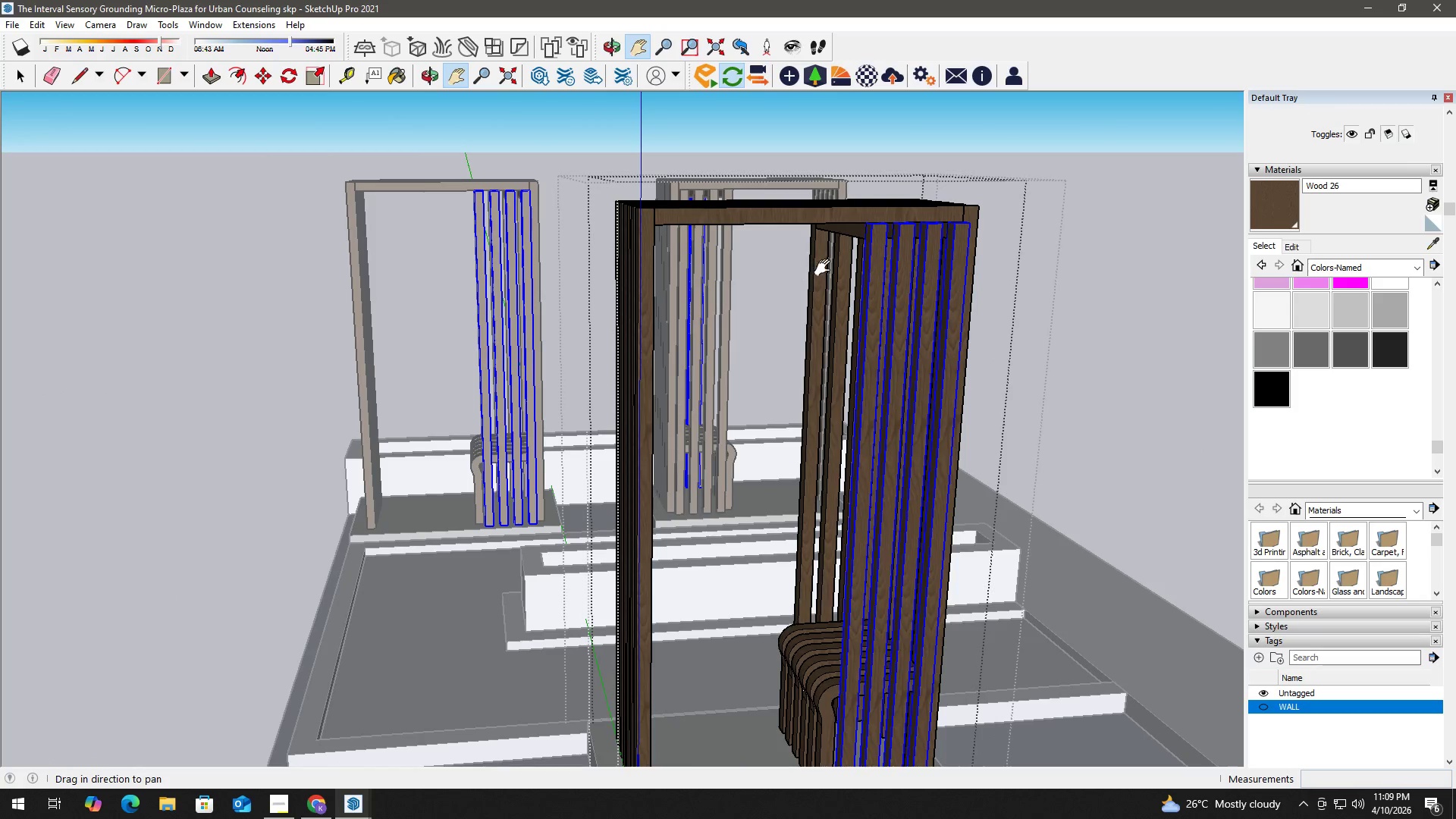 
hold_key(key=ControlLeft, duration=1.33)
left_click([859, 228])
 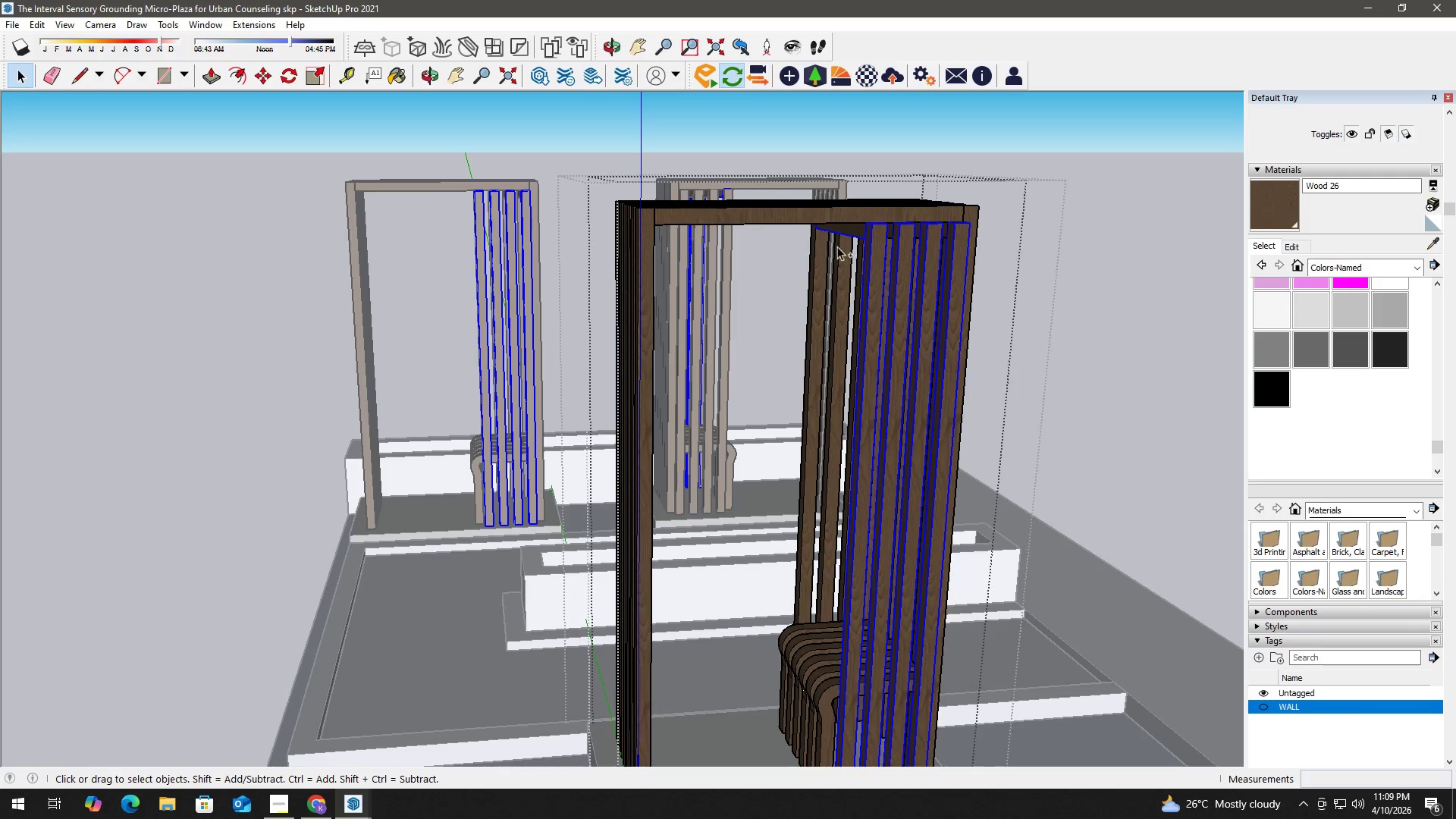 
left_click([828, 253])
 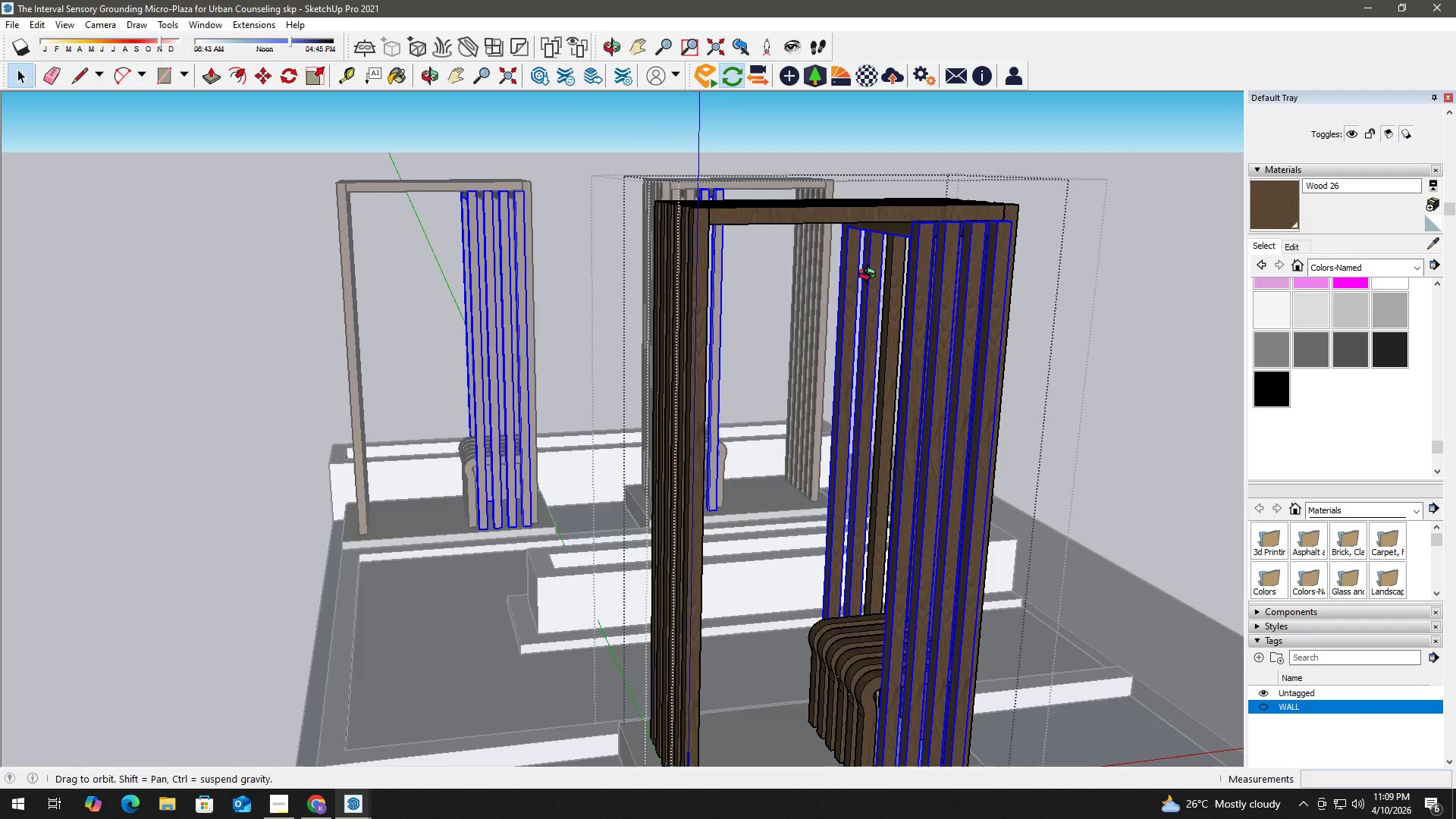 
hold_key(key=ControlLeft, duration=0.67)
 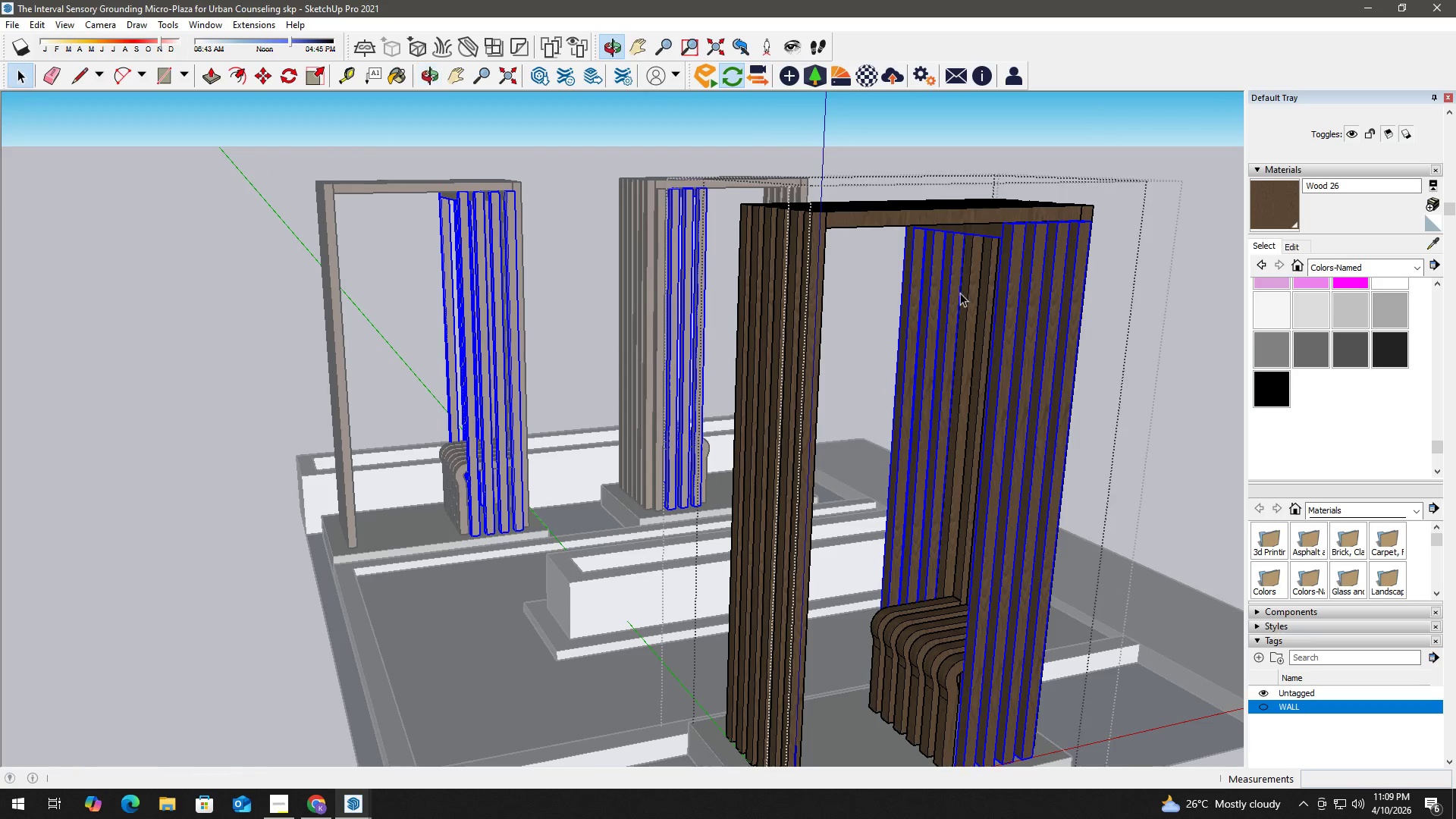 
hold_key(key=ControlLeft, duration=0.88)
left_click([974, 285])
 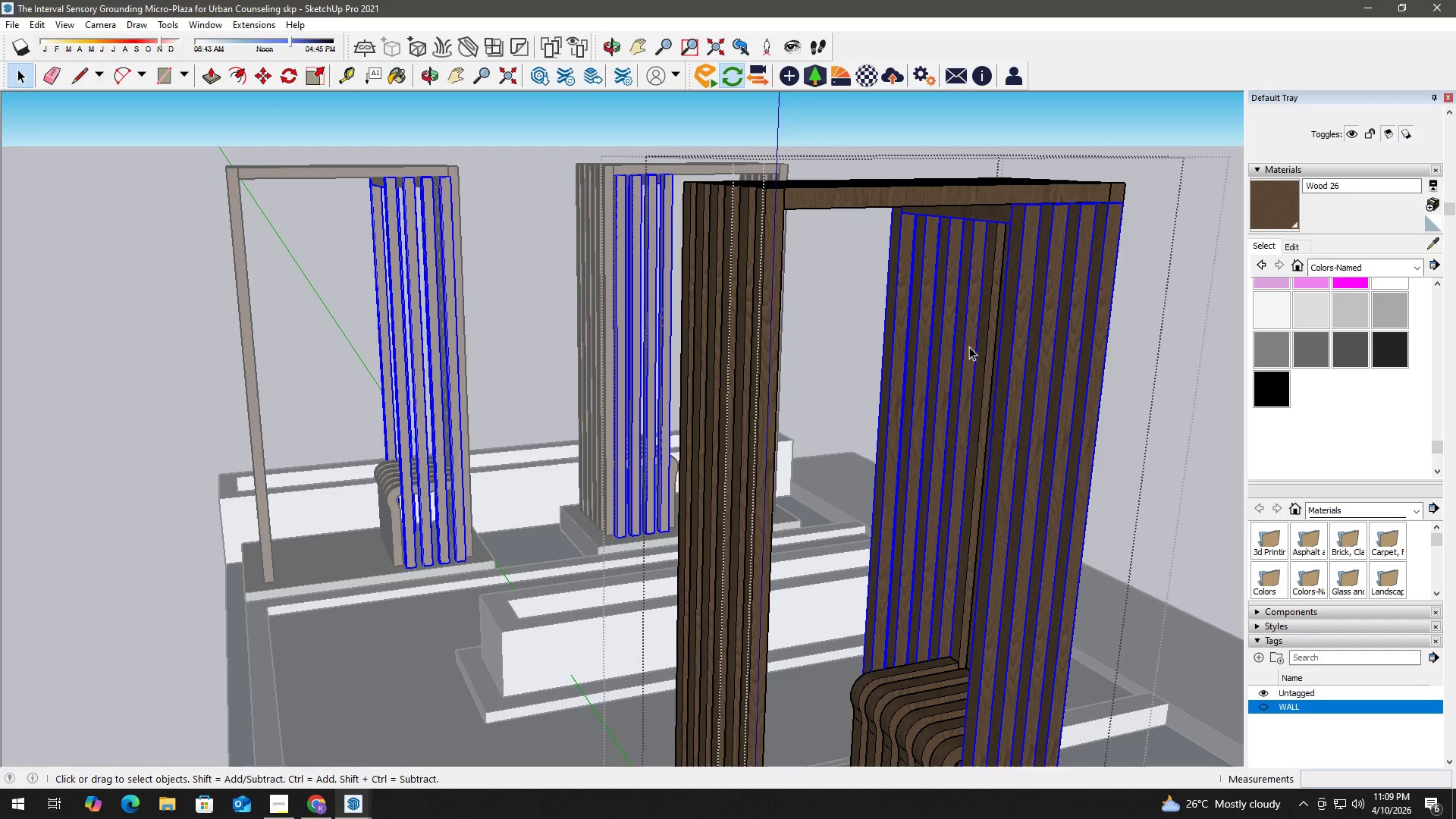 
scroll: coordinate [971, 293], scroll_direction: up, amount: 2.0
 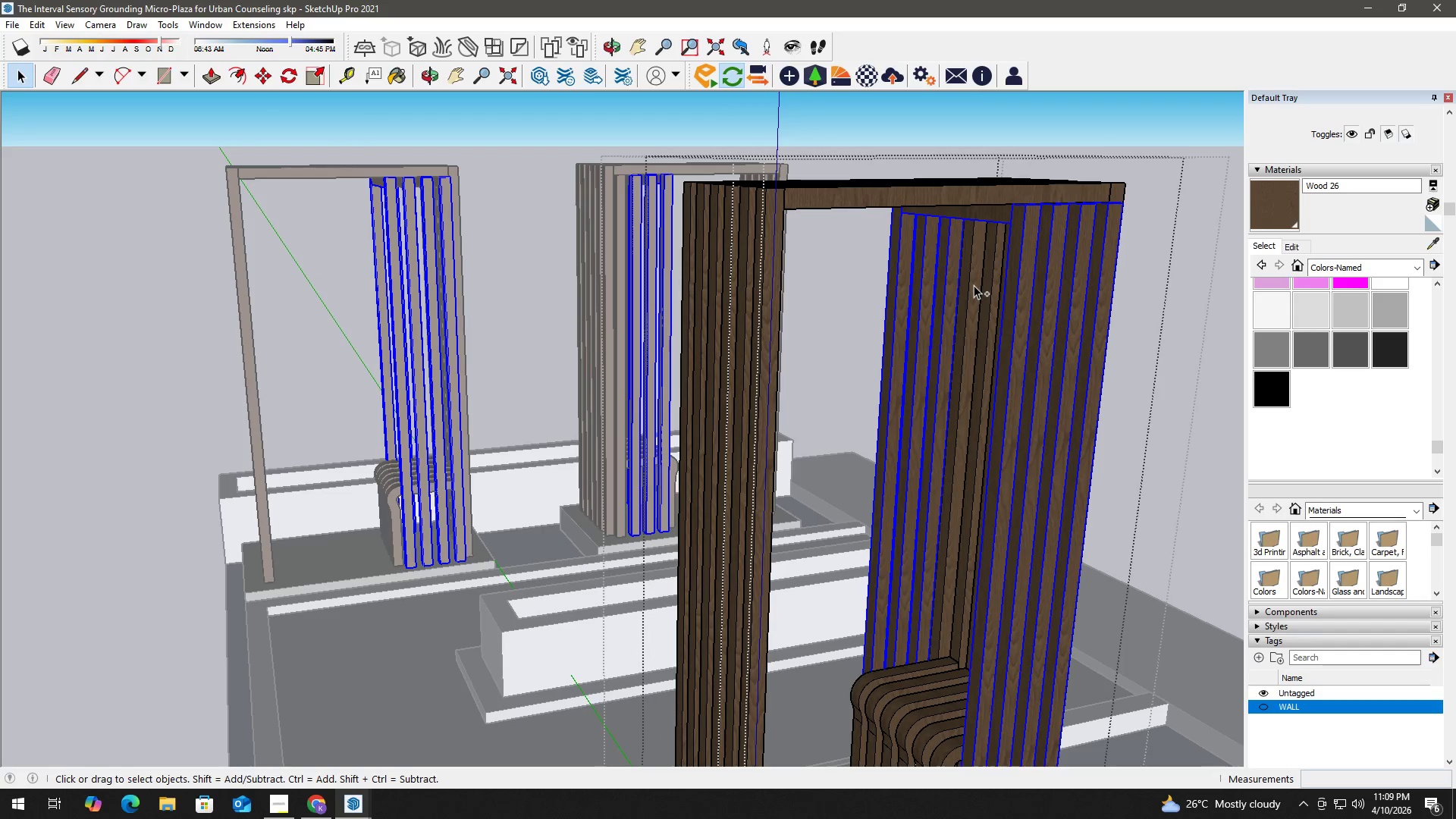 
key(H)
 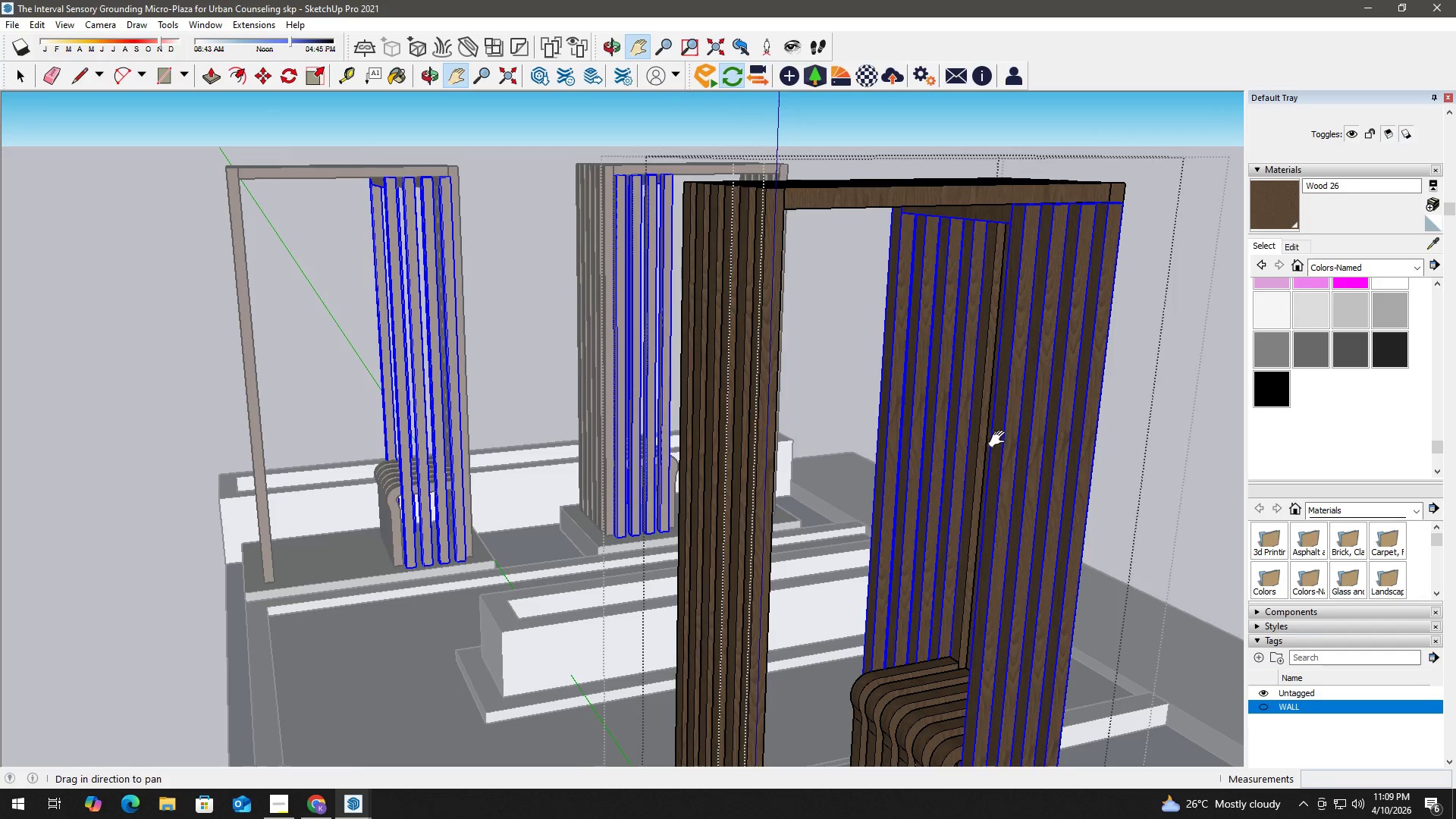 
left_click_drag(start_coordinate=[1000, 439], to_coordinate=[909, 440])
 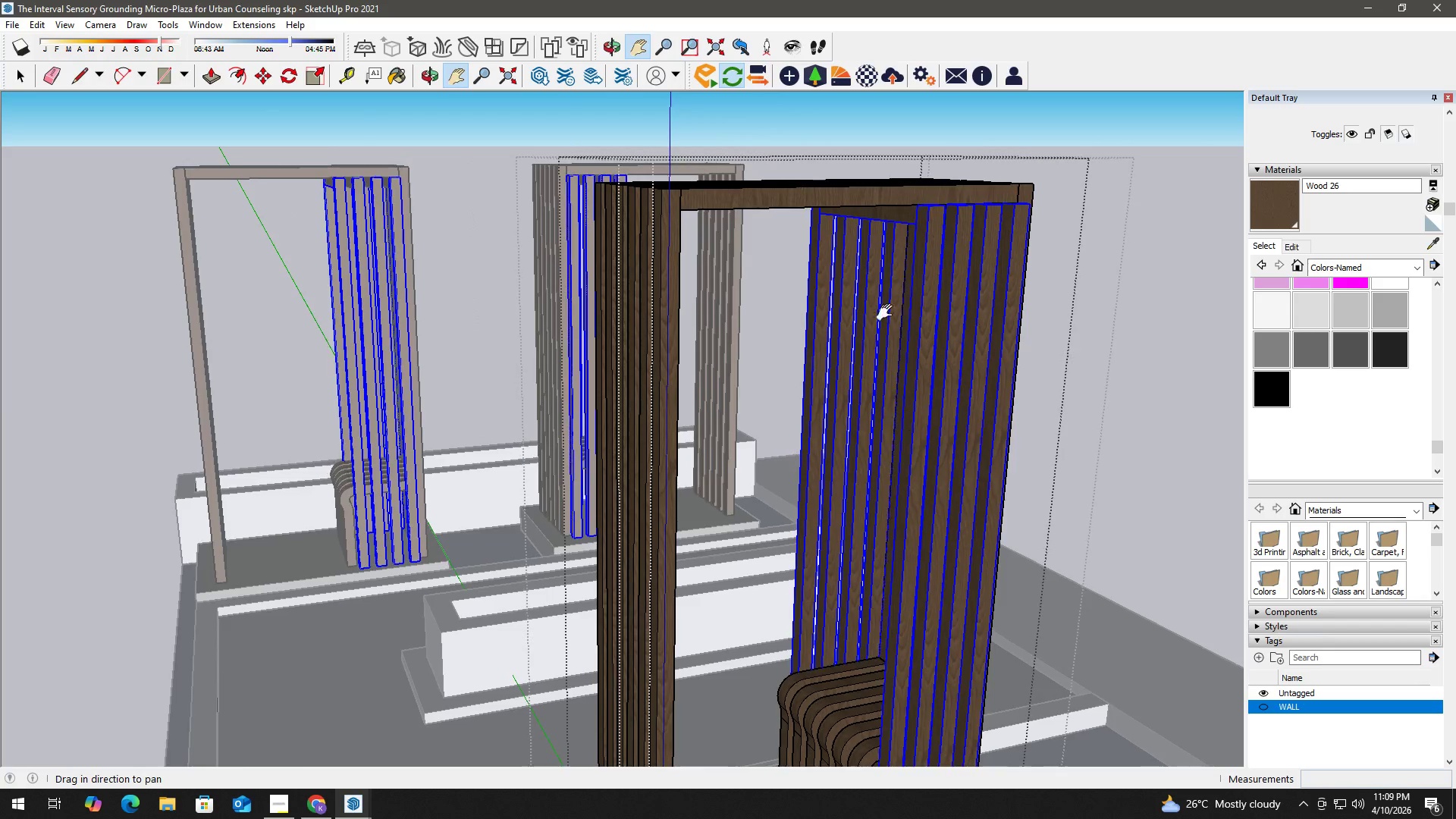 
key(Space)
 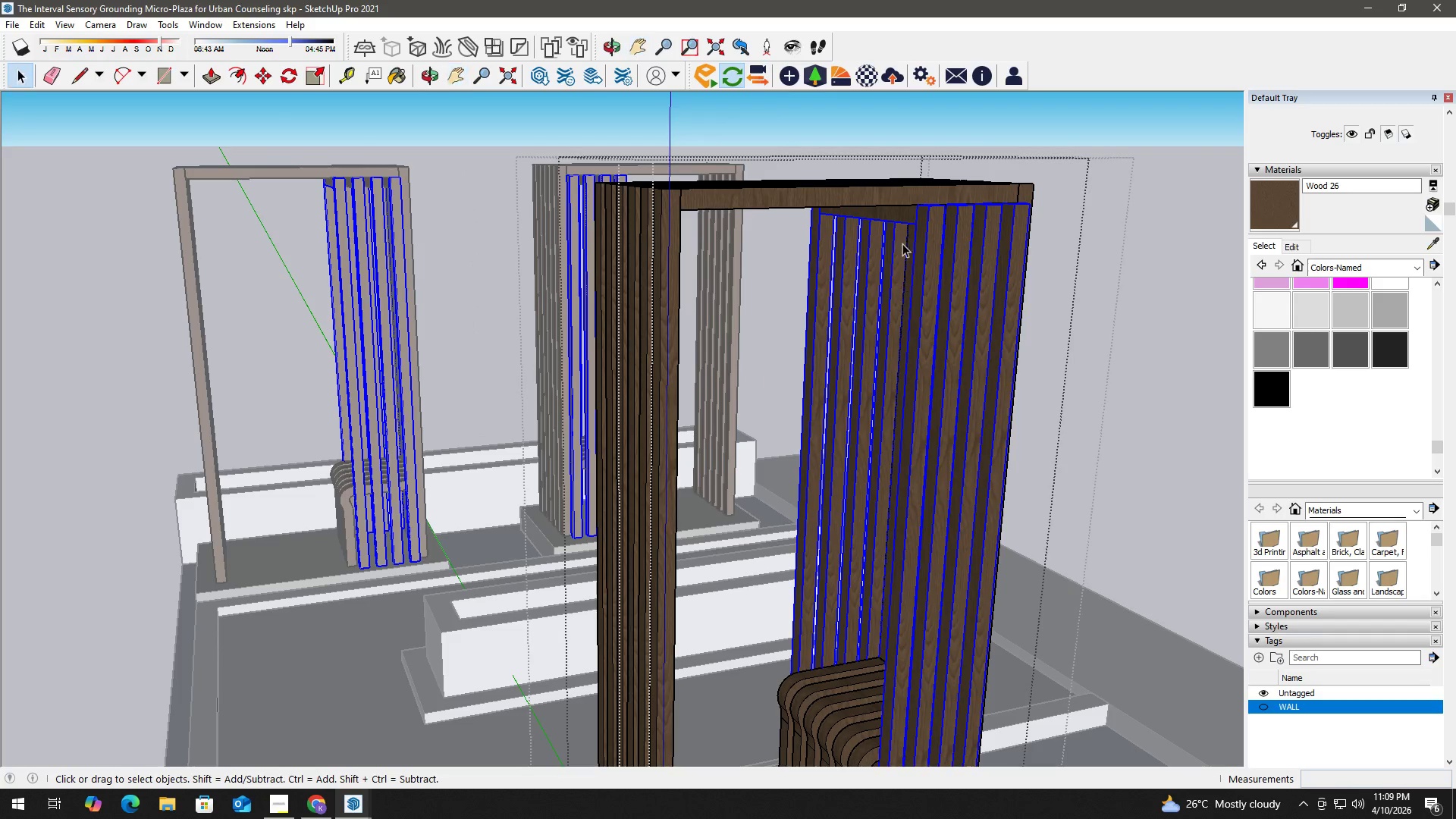 
hold_key(key=ControlLeft, duration=0.5)
left_click([896, 218])
 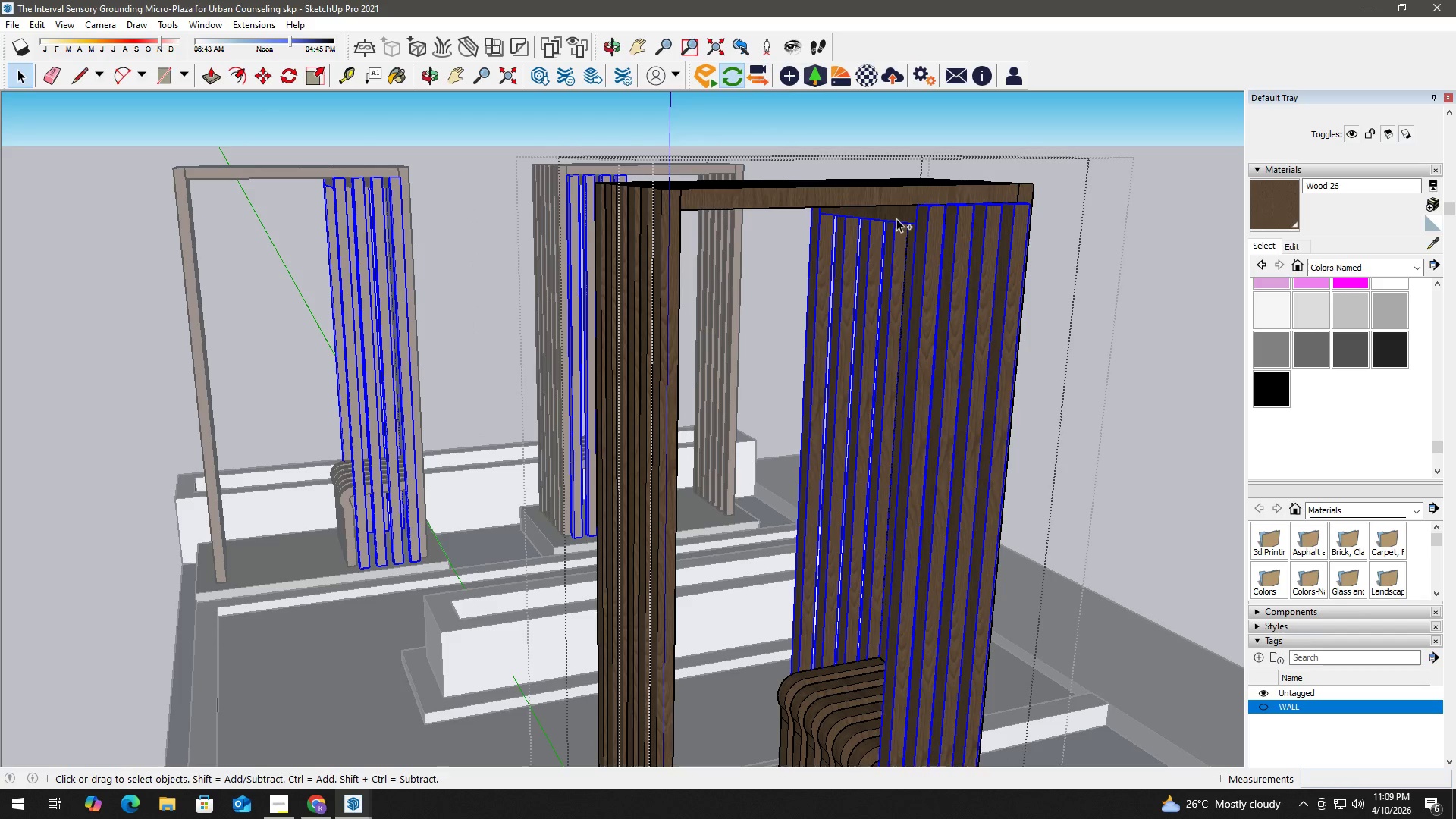 
hold_key(key=ControlLeft, duration=0.94)
 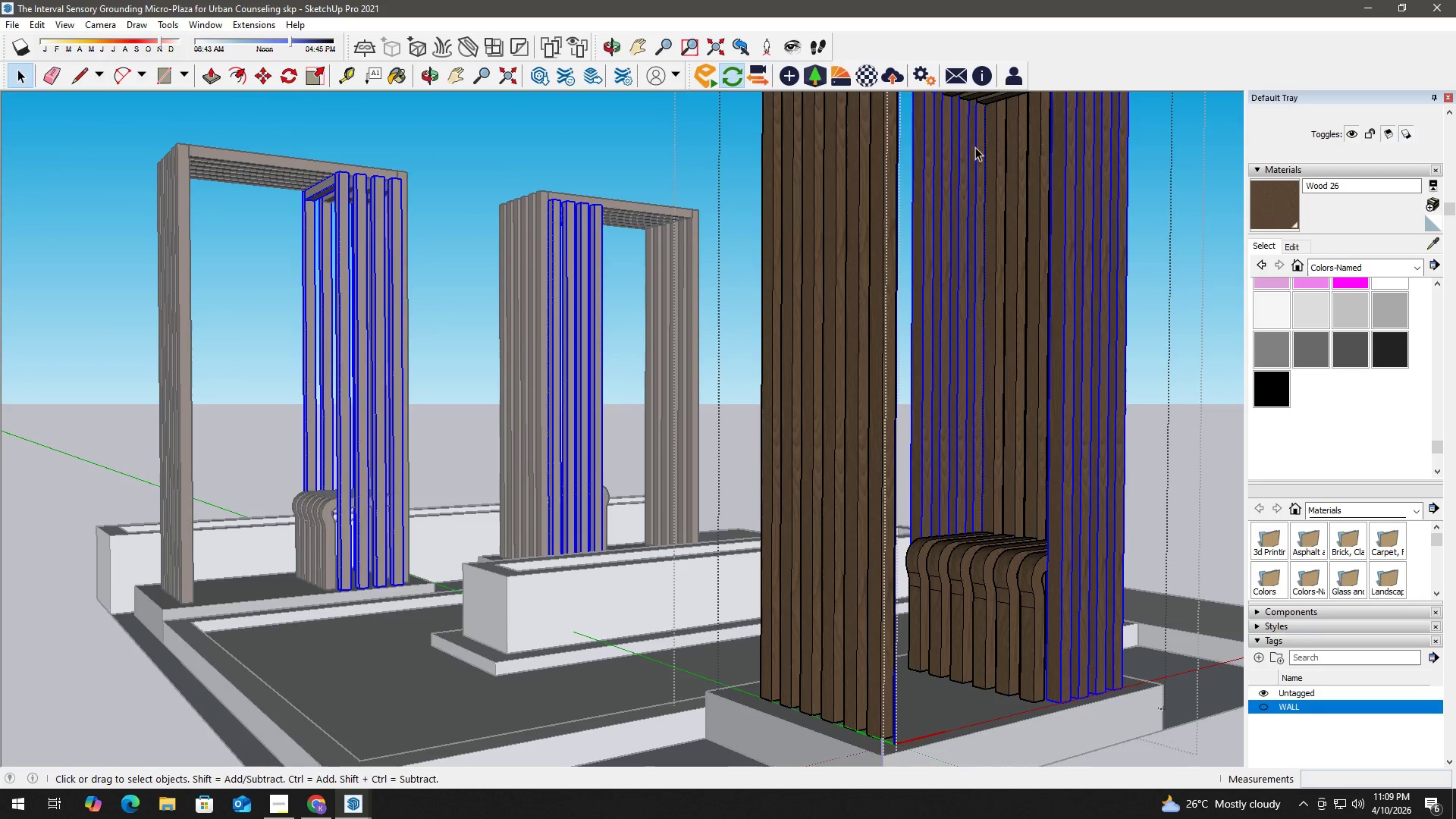 
key(H)
 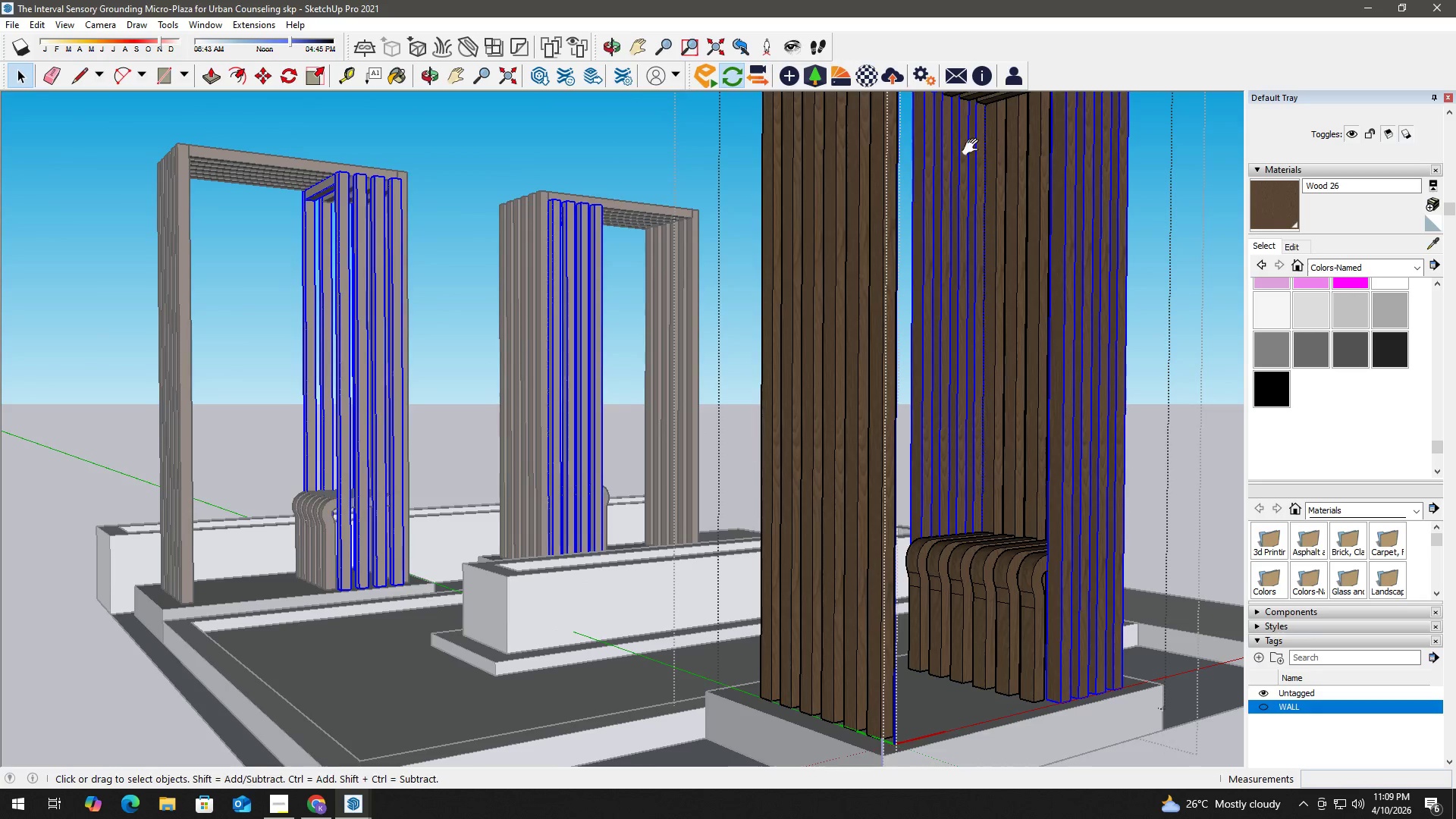 
left_click_drag(start_coordinate=[971, 148], to_coordinate=[897, 270])
 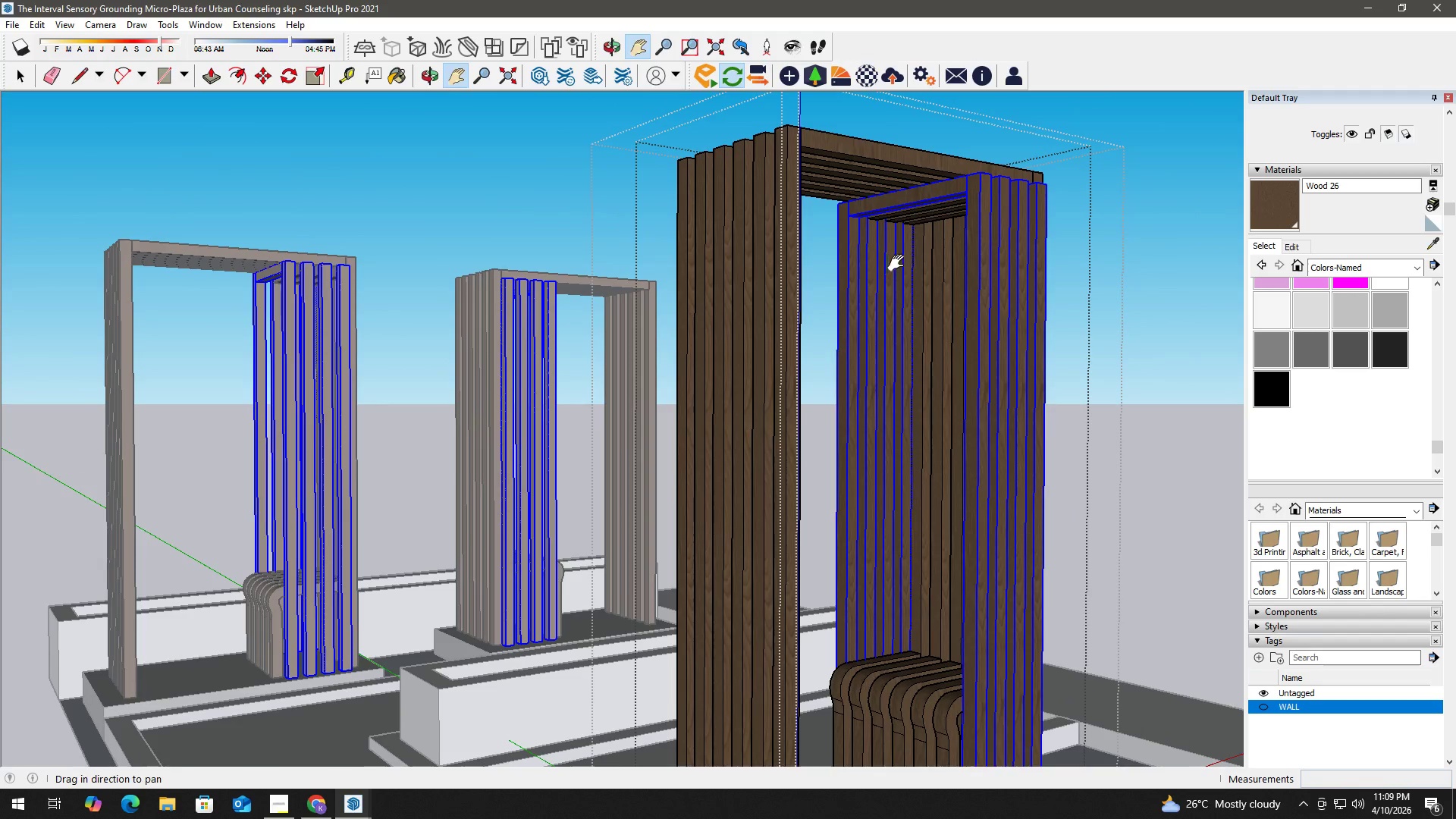 
key(Space)
 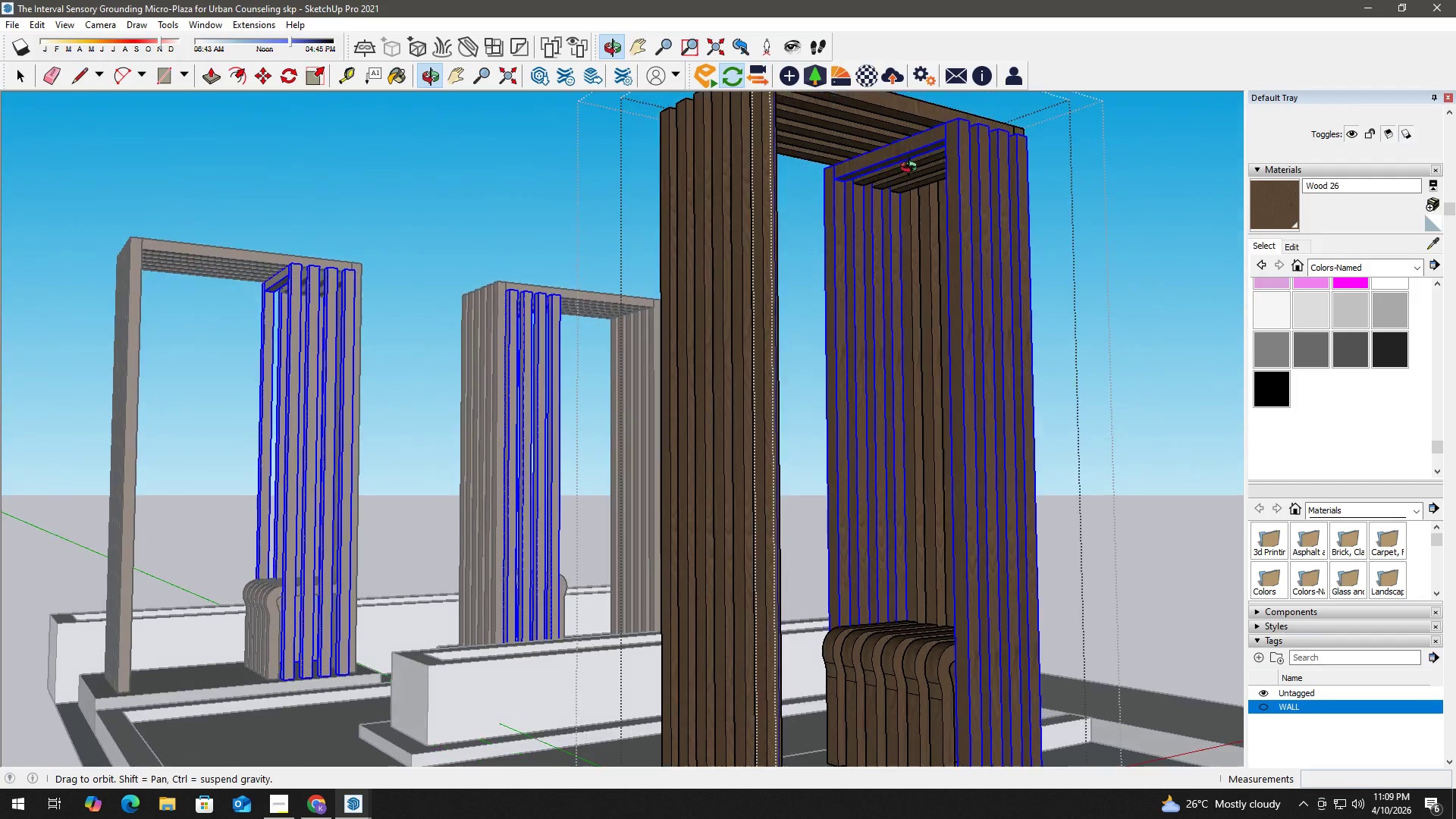 
hold_key(key=ControlLeft, duration=1.47)
left_click([918, 169])
 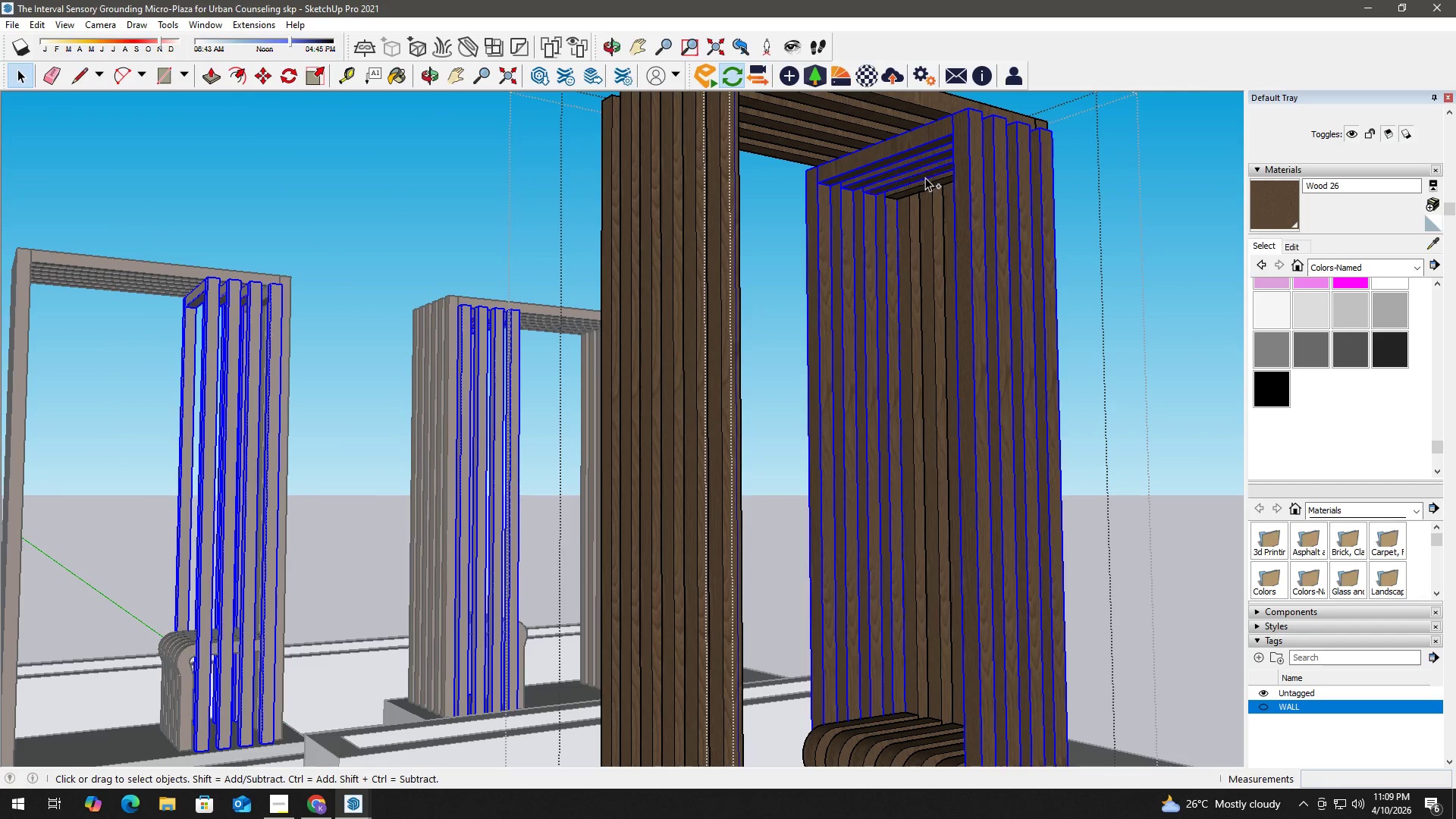 
scroll: coordinate [915, 160], scroll_direction: up, amount: 2.0
 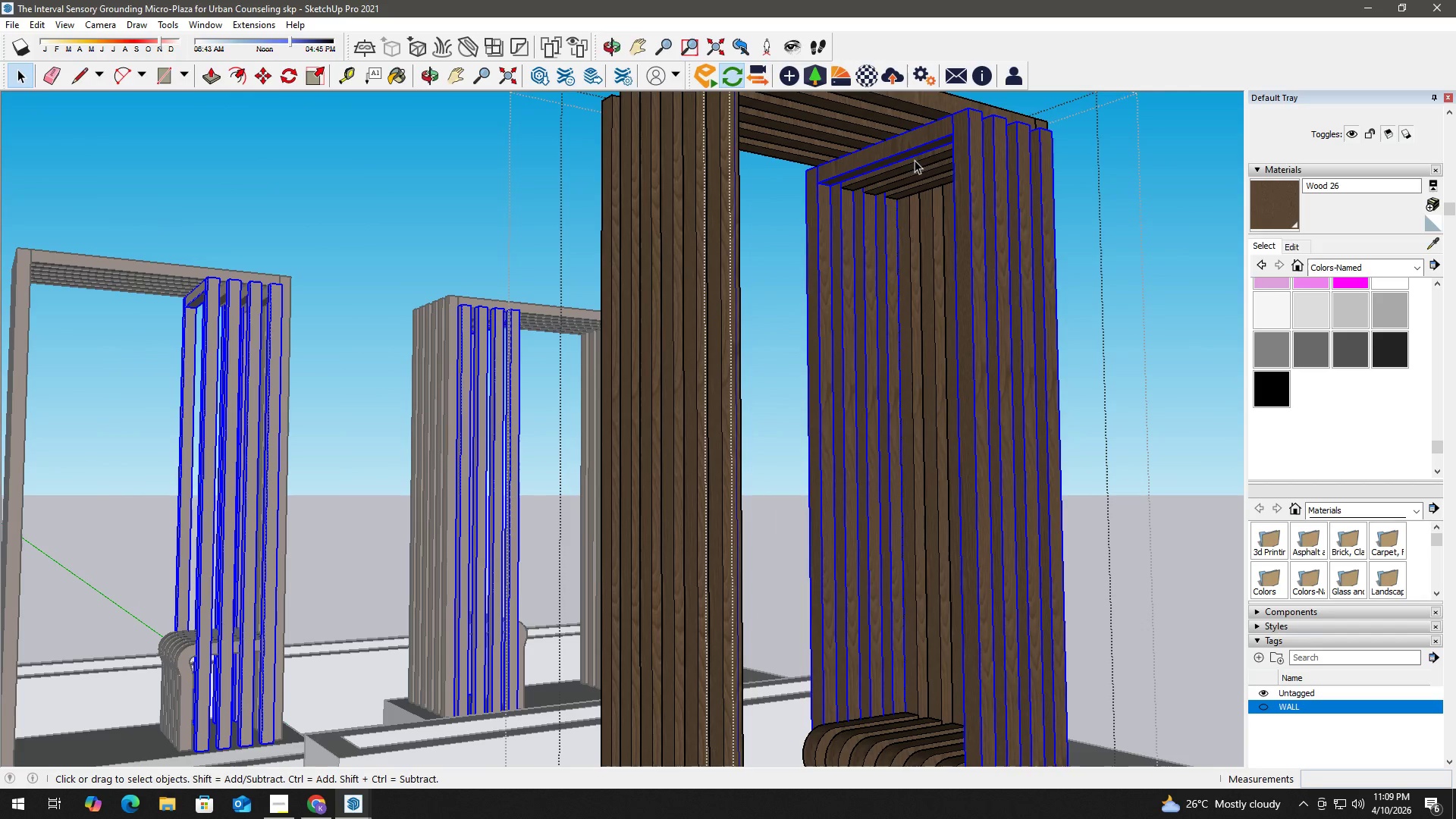 
triple_click([930, 187])
 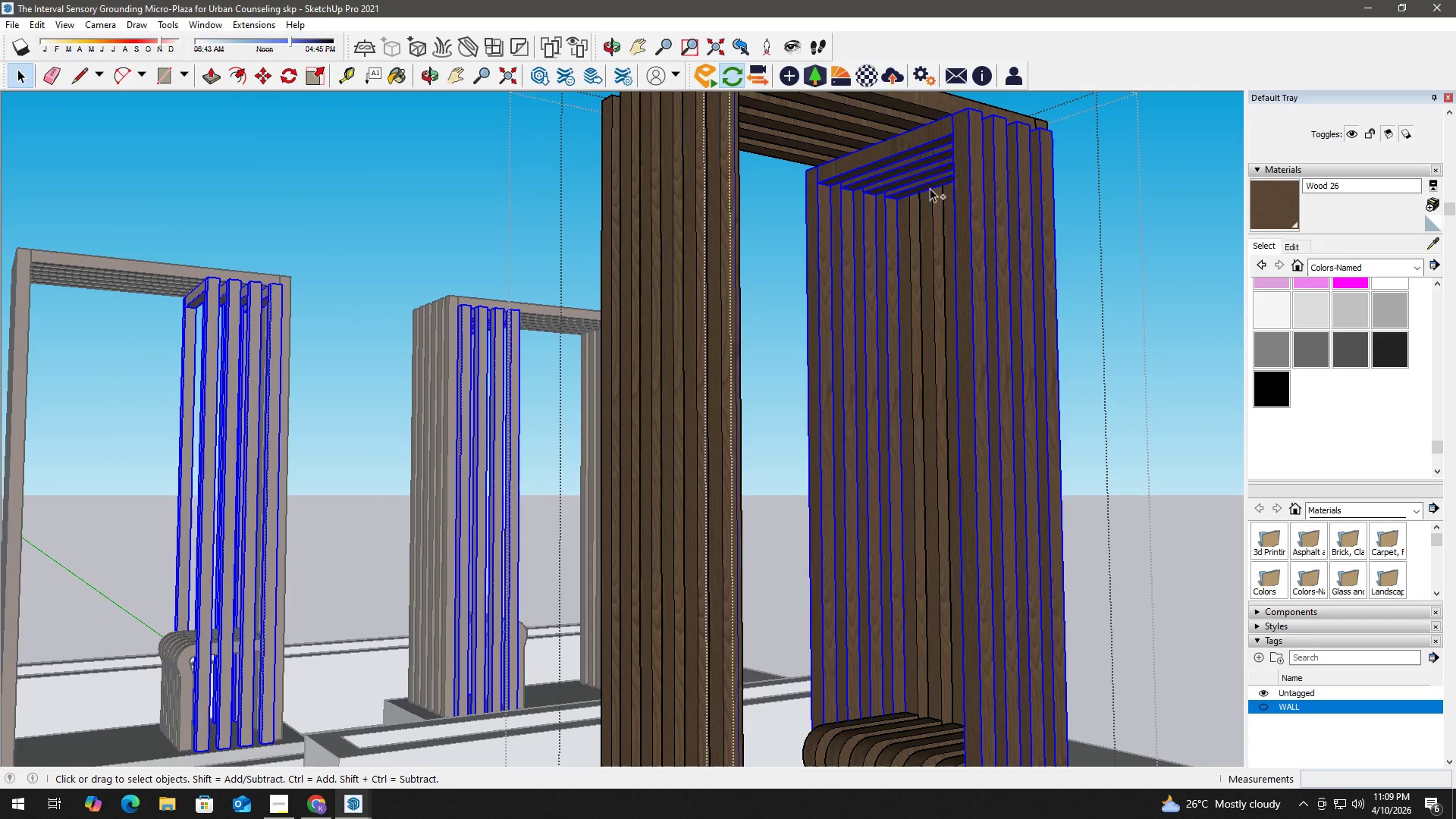 
hold_key(key=ControlLeft, duration=5.83)
 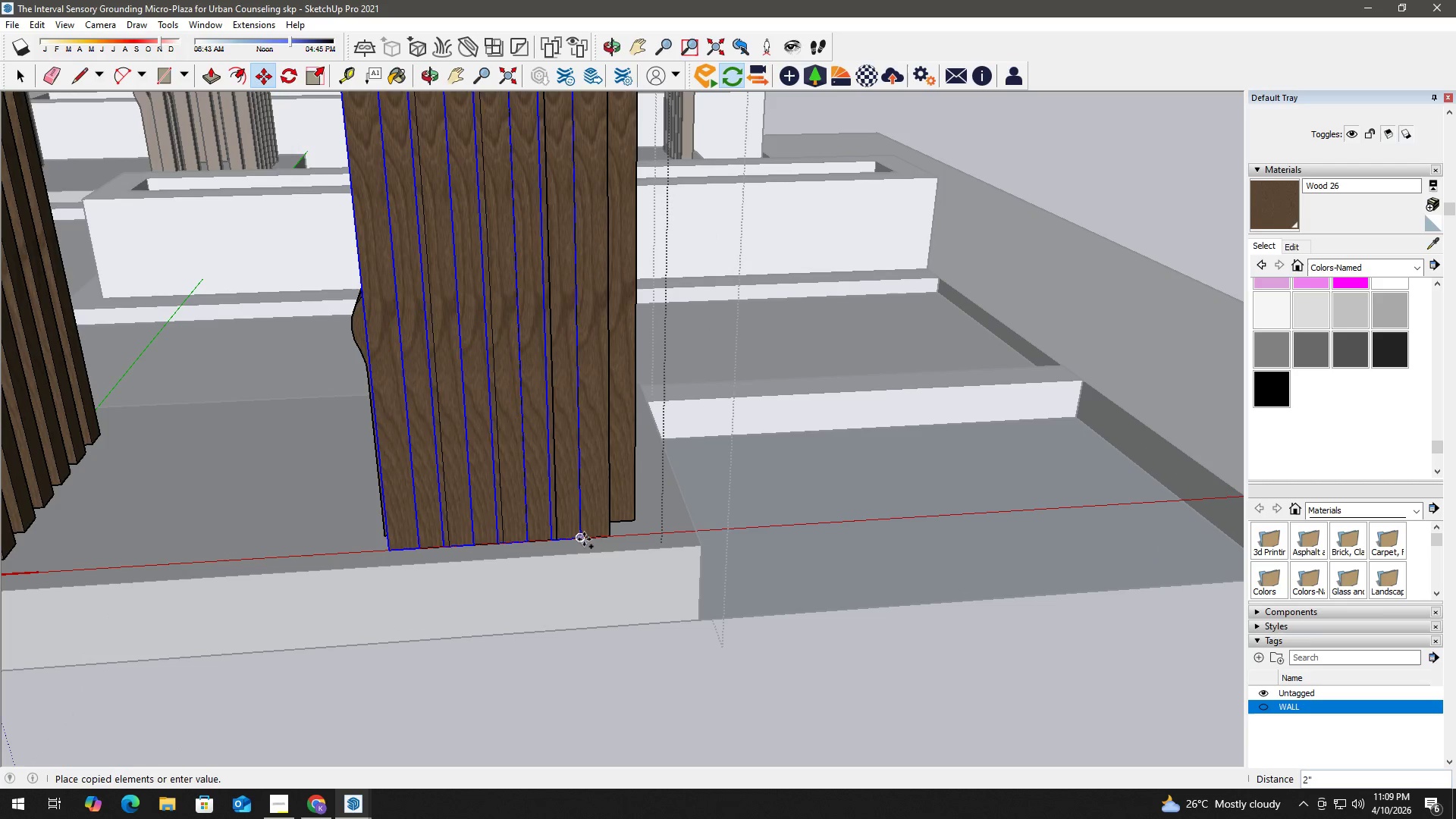 
type(hhh )
 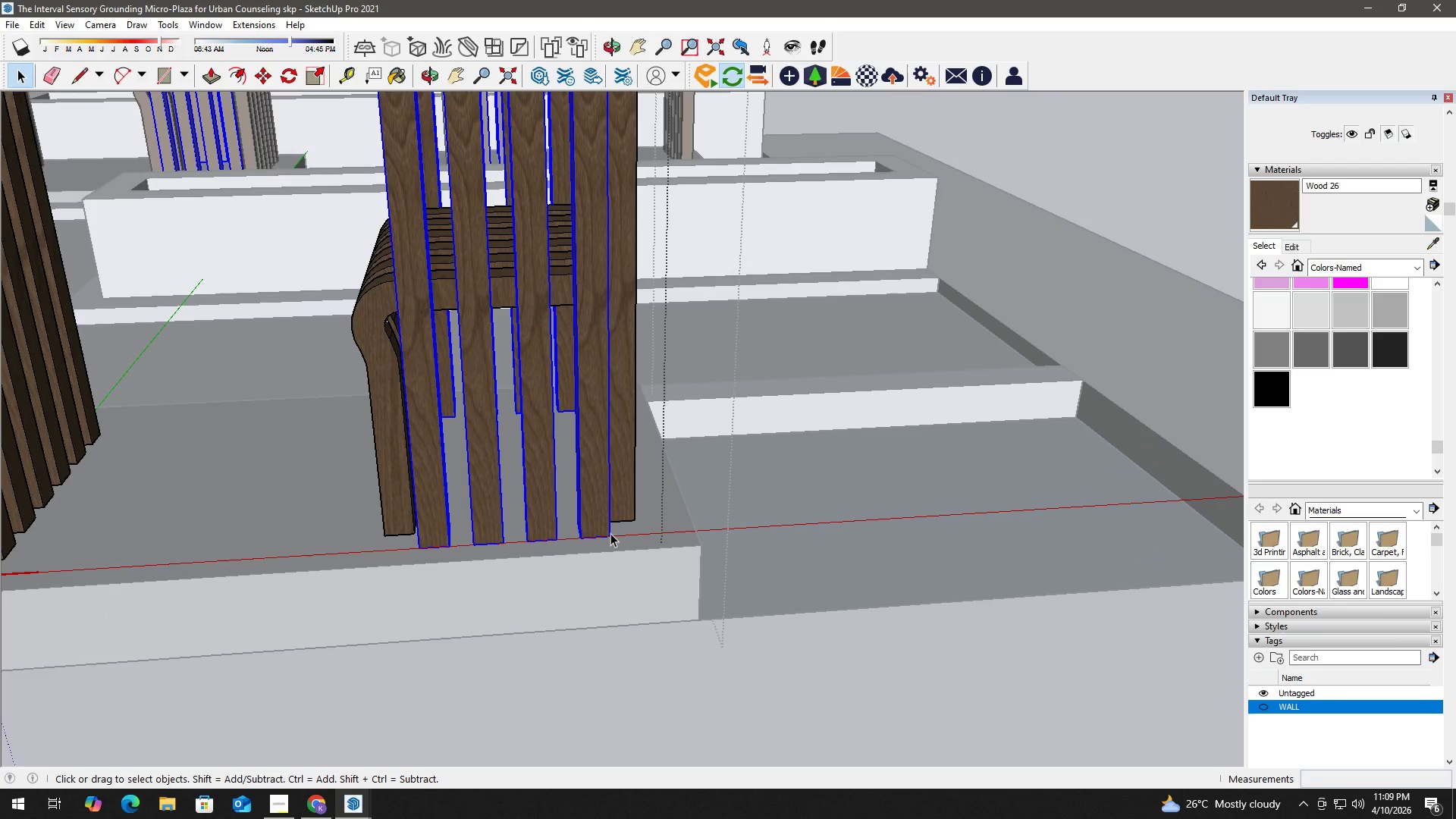 
left_click_drag(start_coordinate=[833, 438], to_coordinate=[789, 143])
 